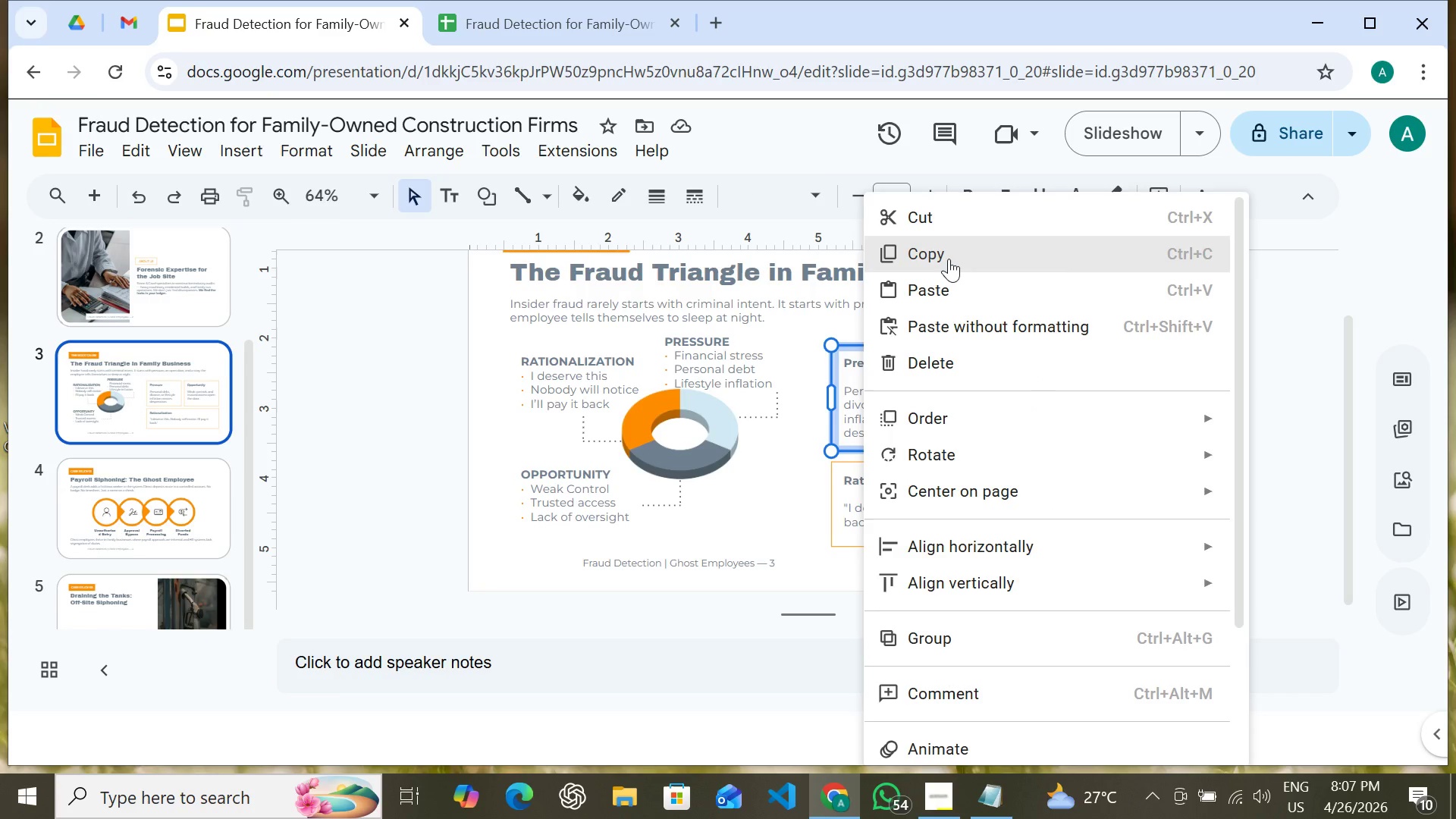 
left_click([949, 259])
 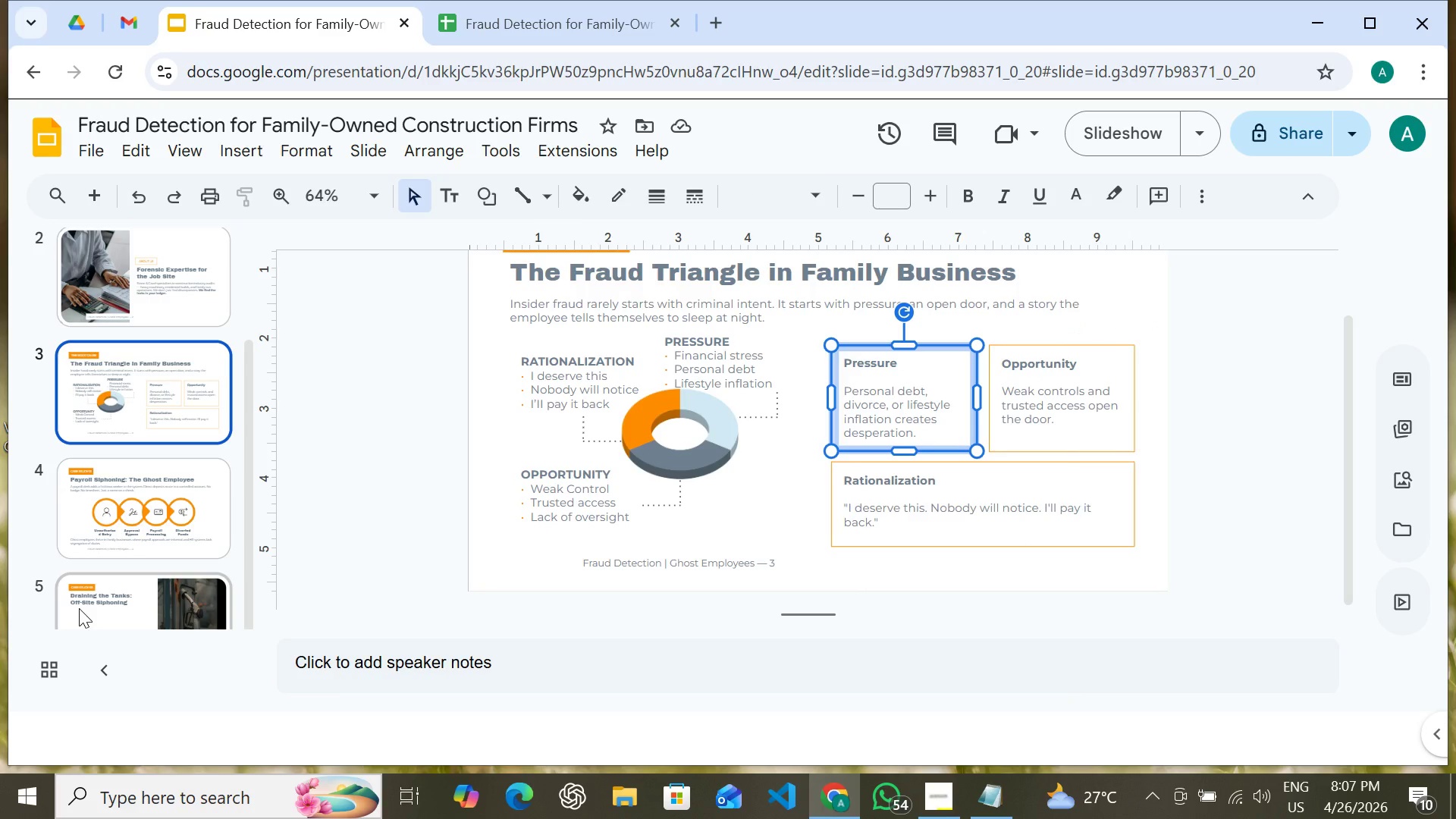 
left_click([83, 607])
 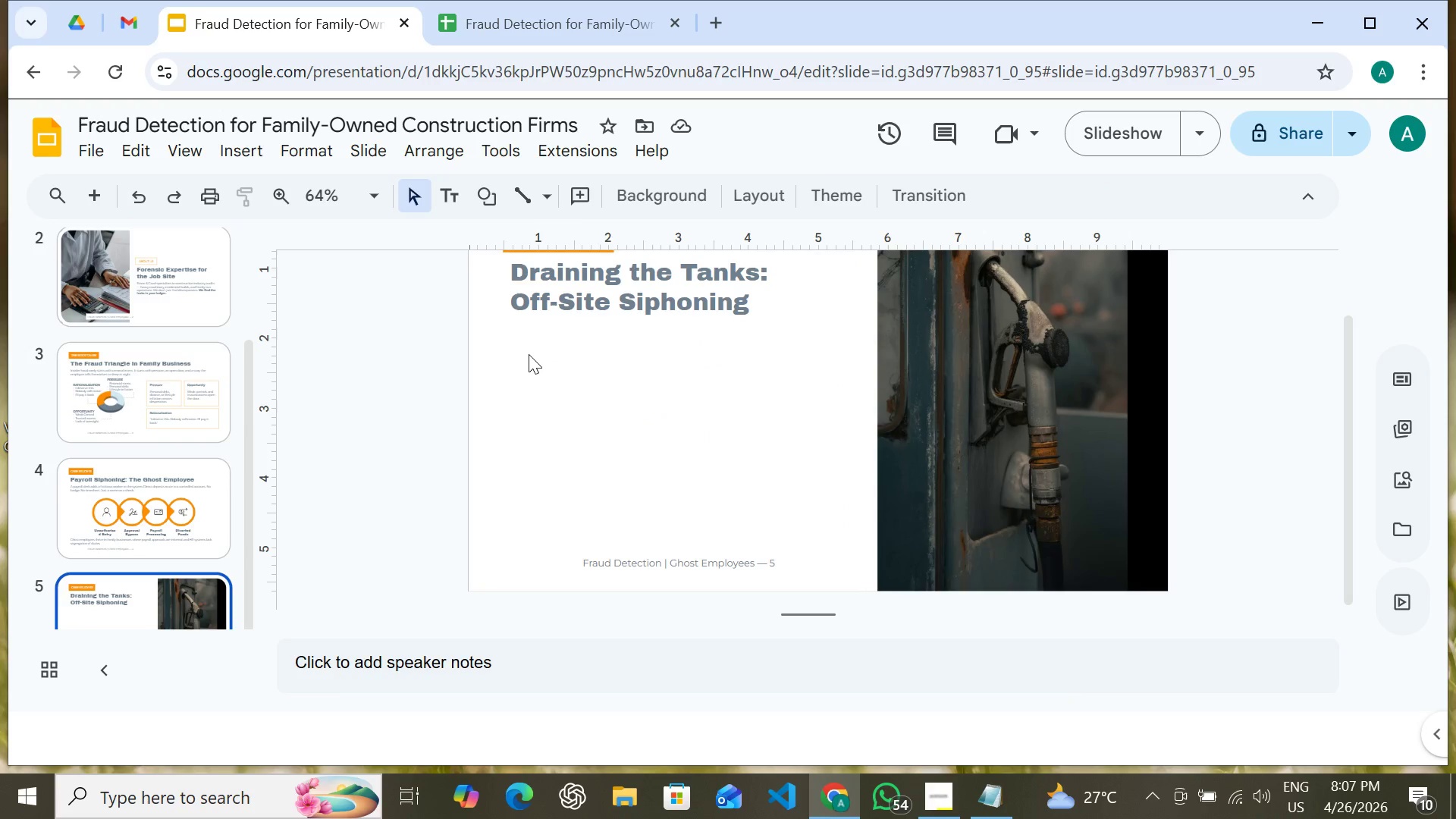 
right_click([530, 354])
 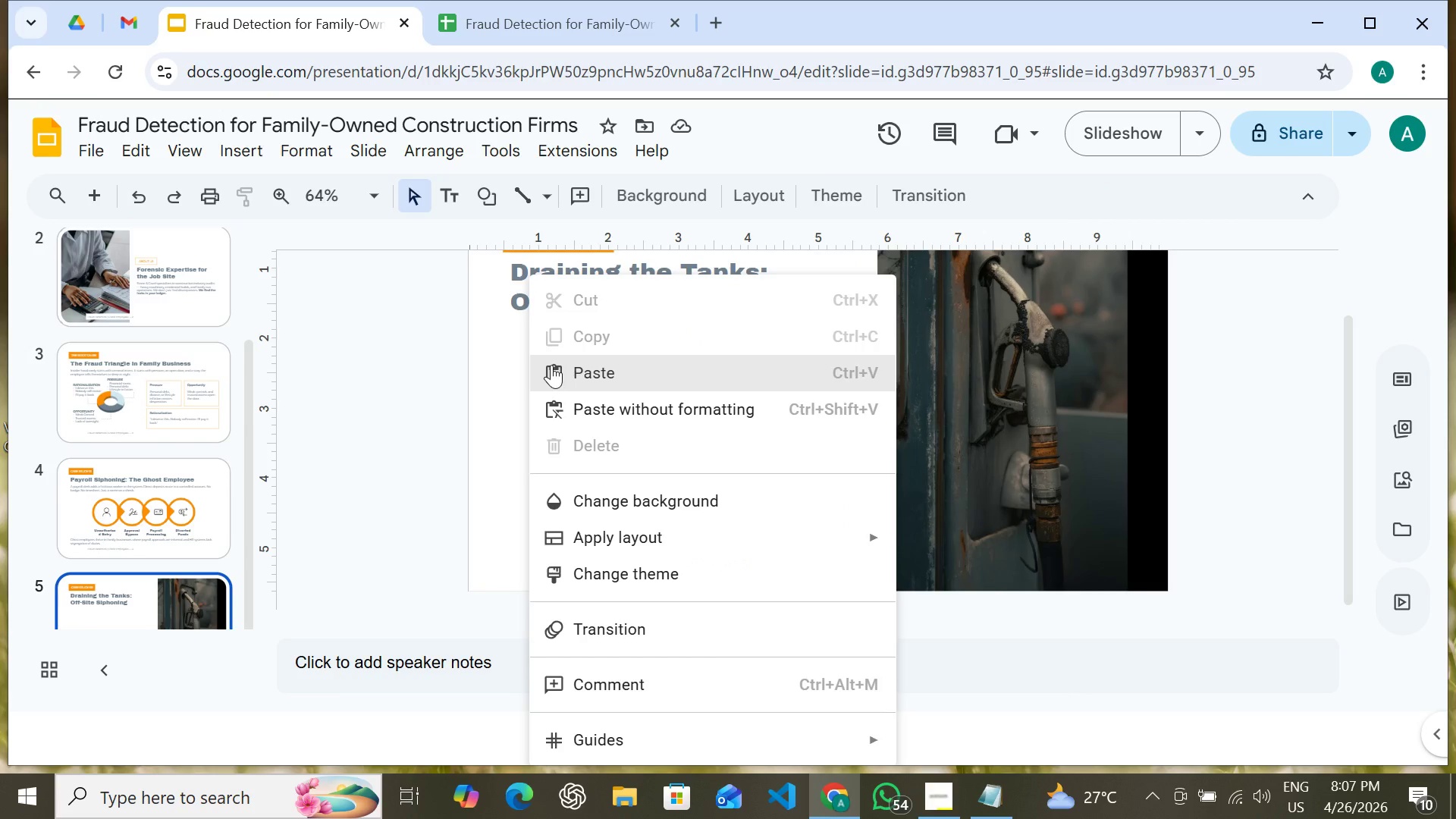 
left_click([551, 365])
 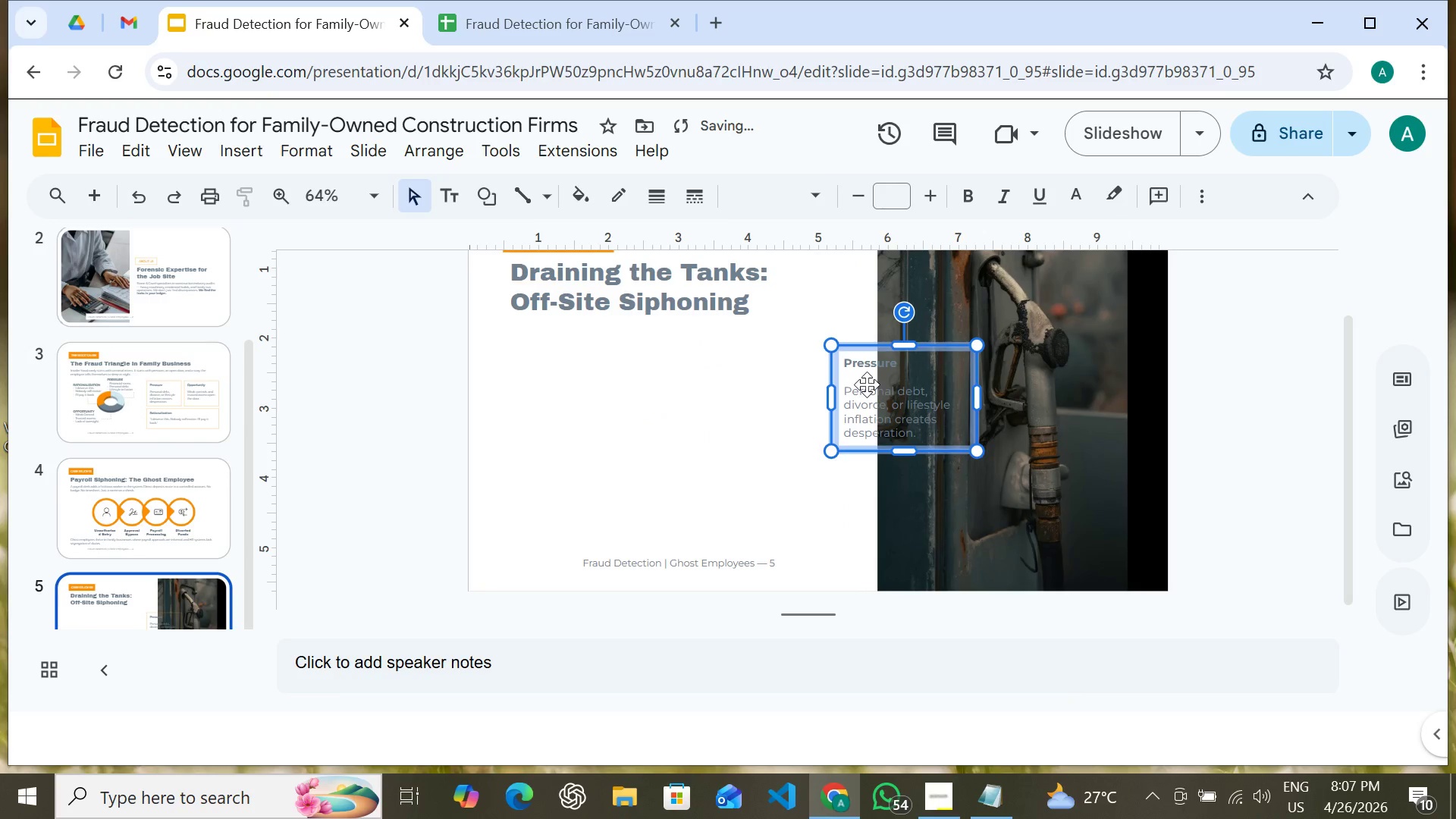 
left_click_drag(start_coordinate=[867, 384], to_coordinate=[540, 373])
 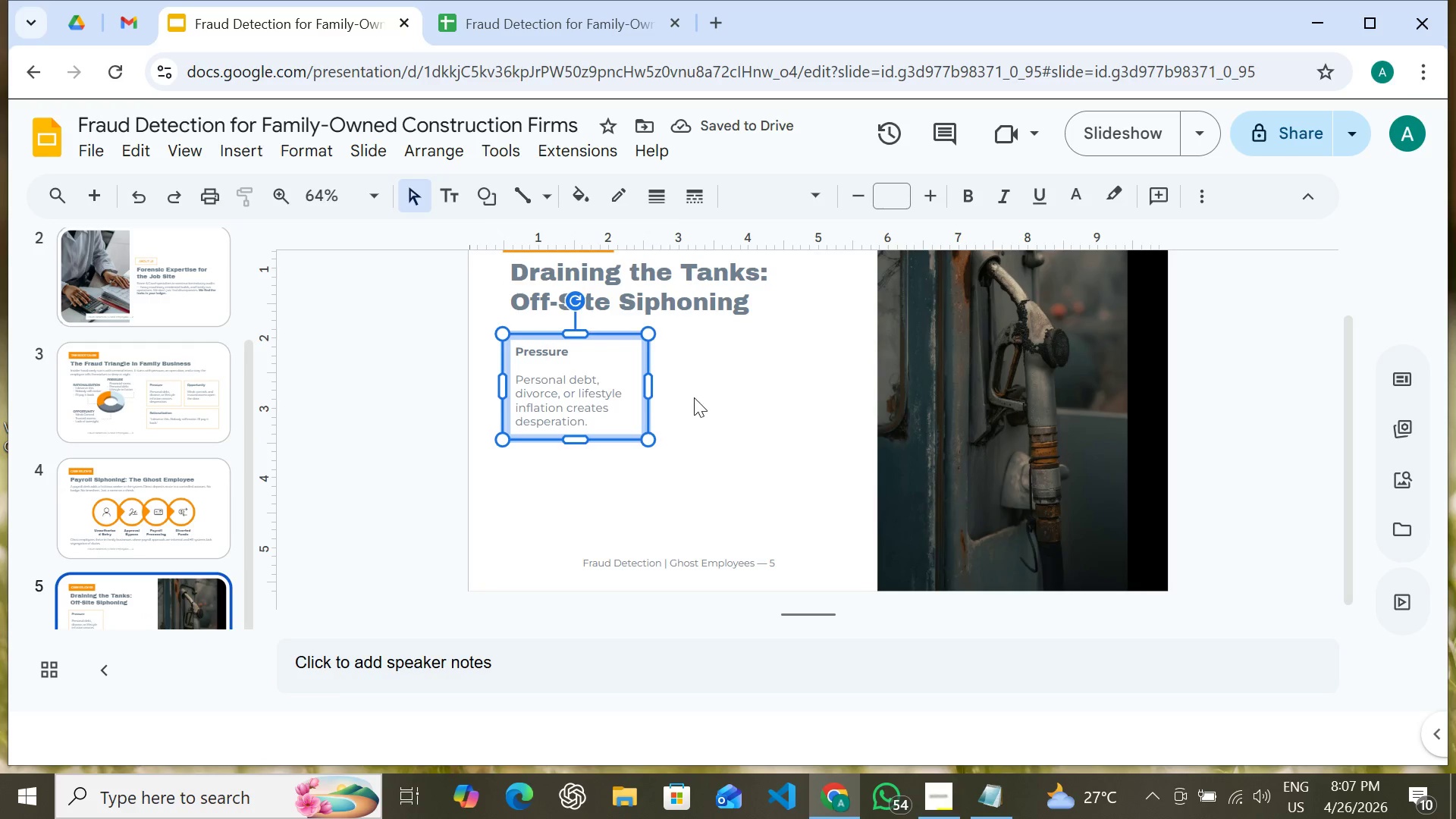 
left_click([692, 400])
 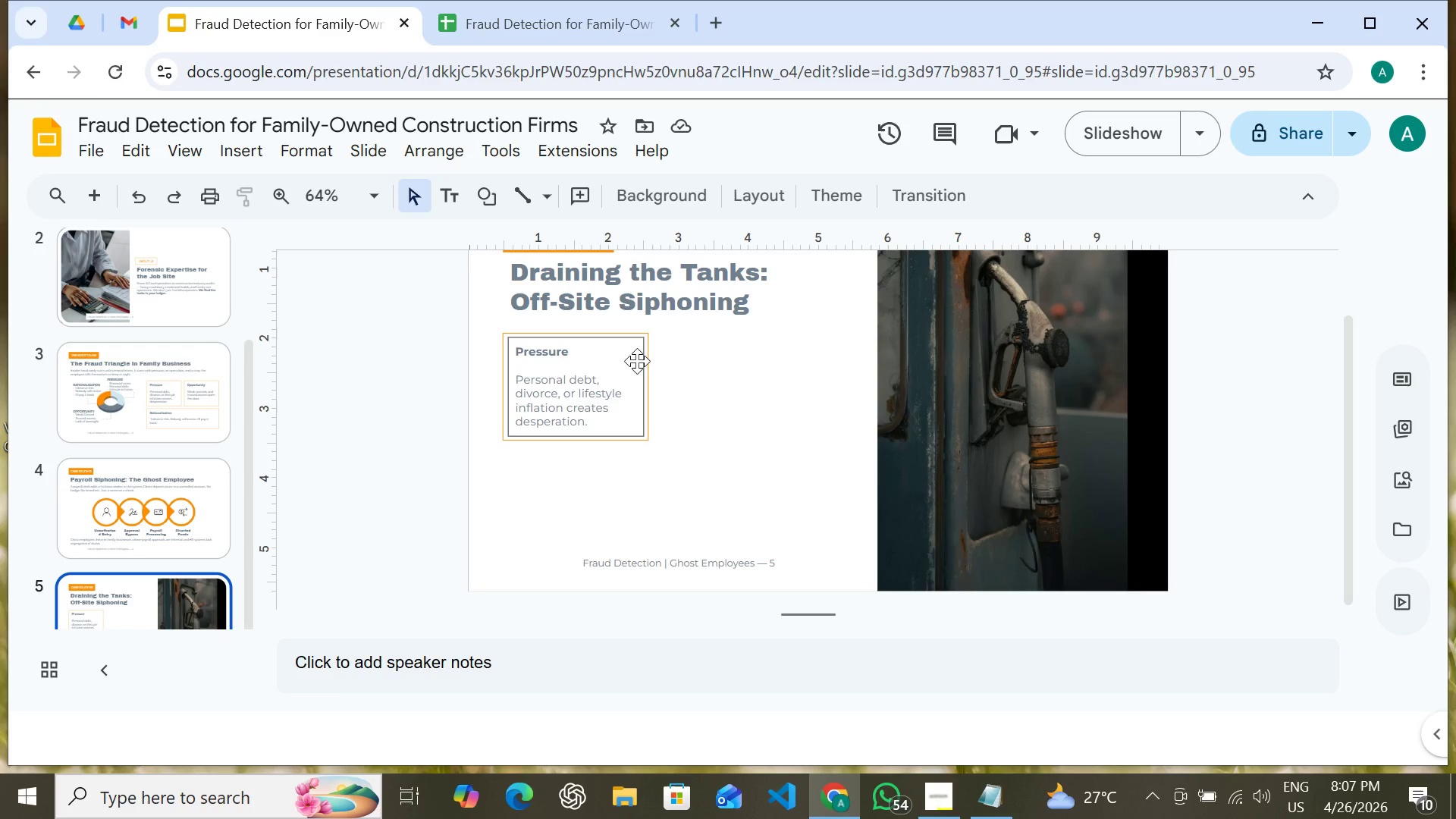 
left_click([636, 361])
 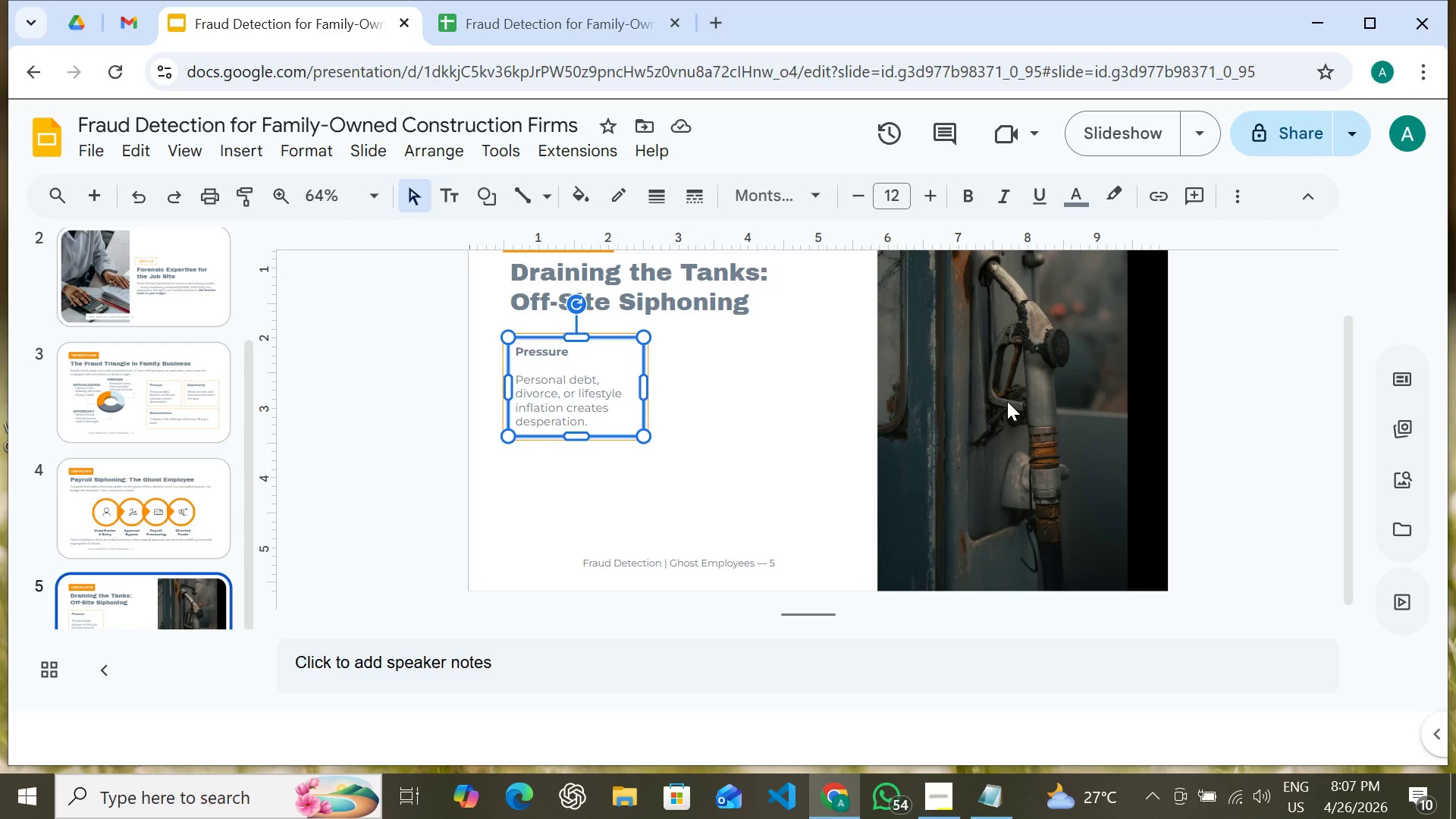 
hold_key(key=ShiftLeft, duration=0.98)
 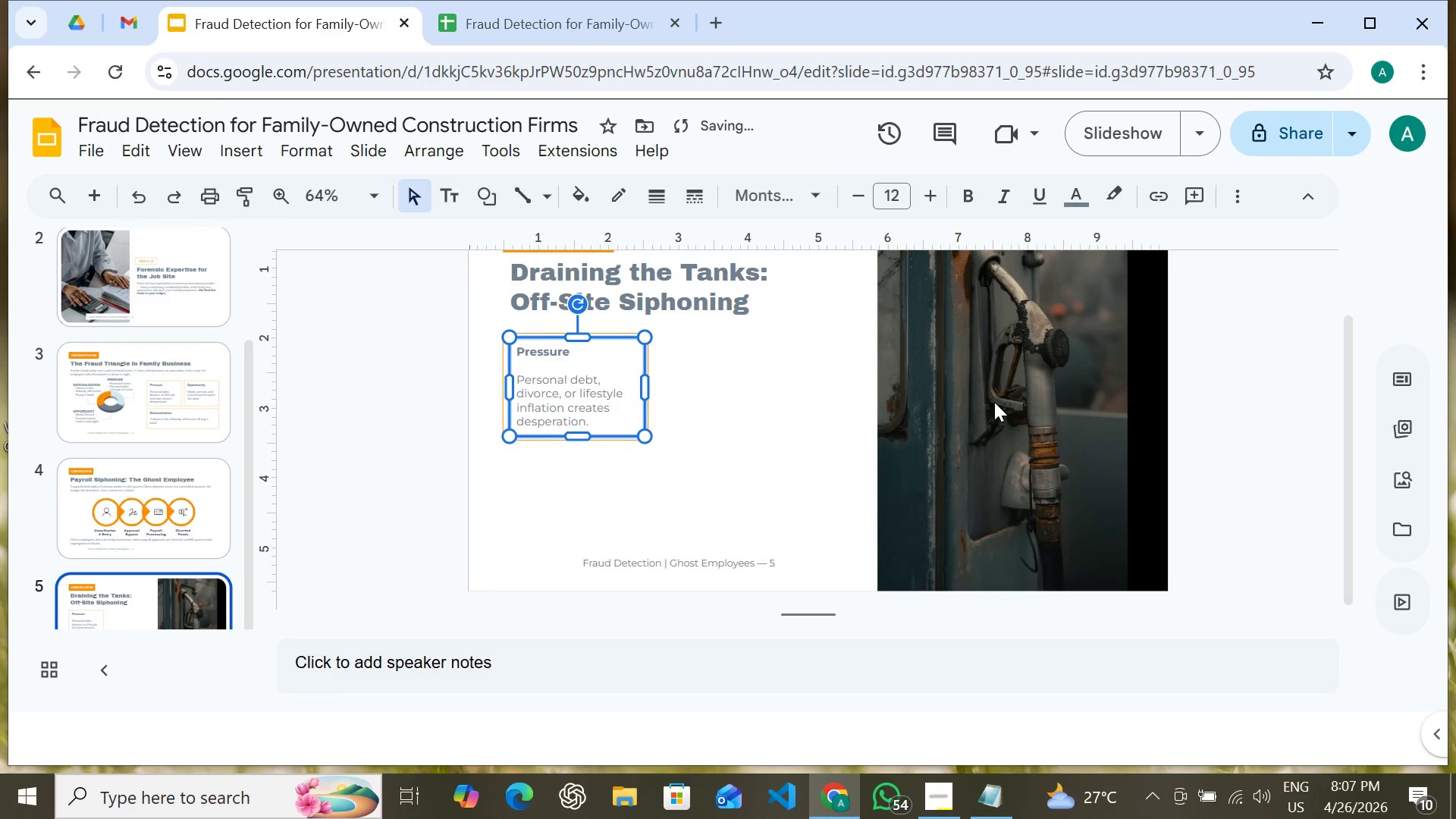 
key(ArrowRight)
 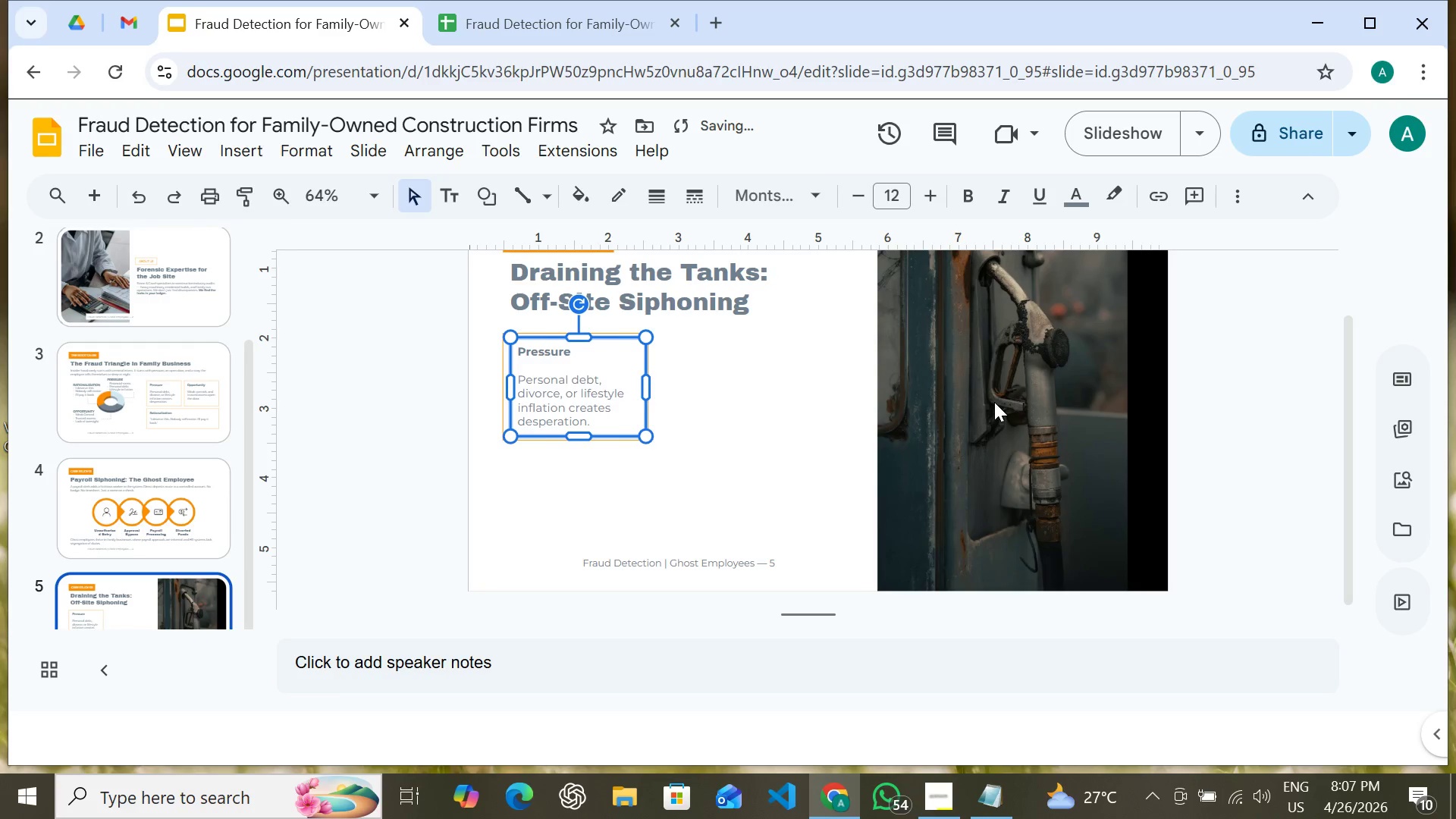 
key(ArrowRight)
 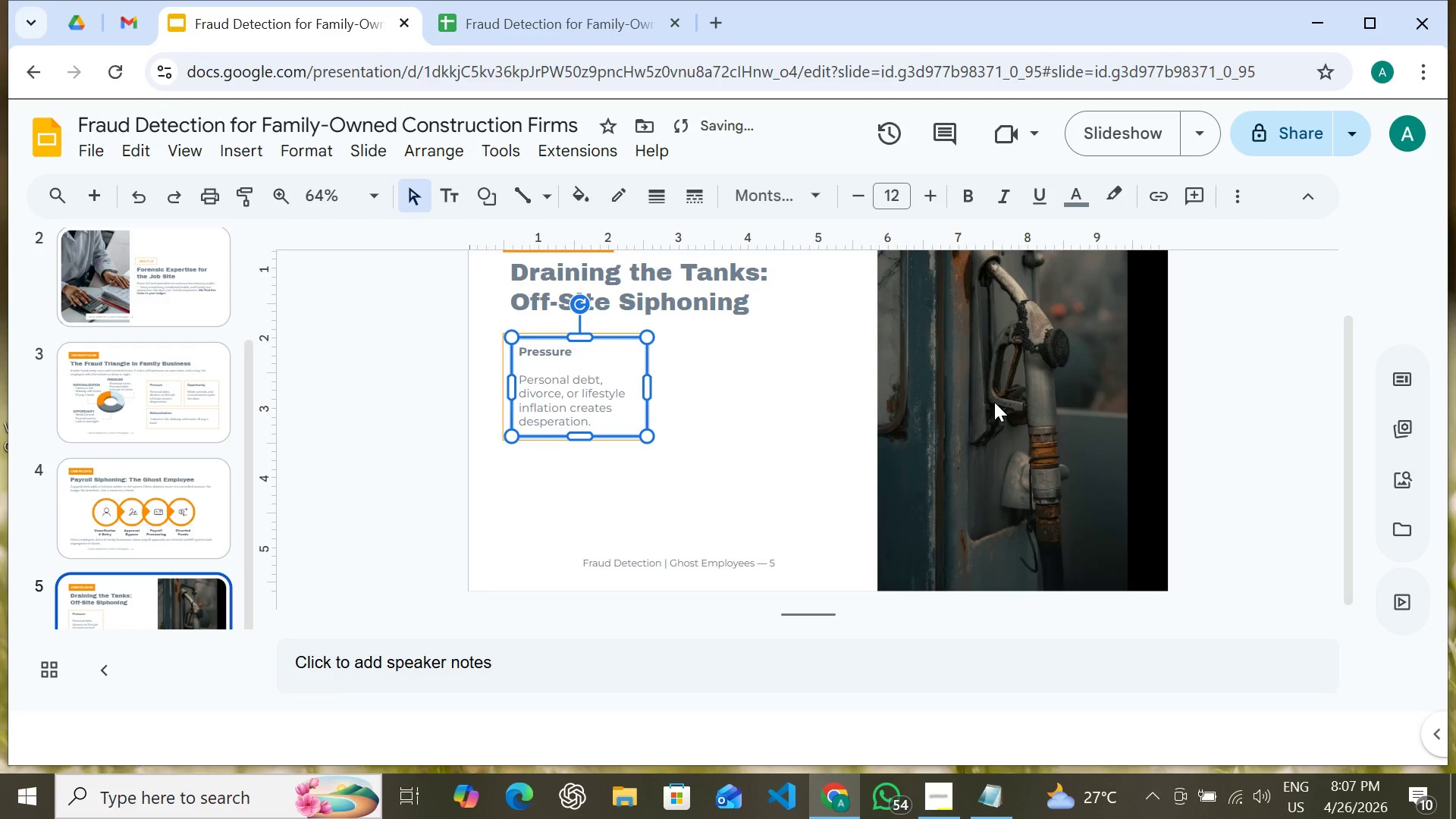 
key(ArrowRight)
 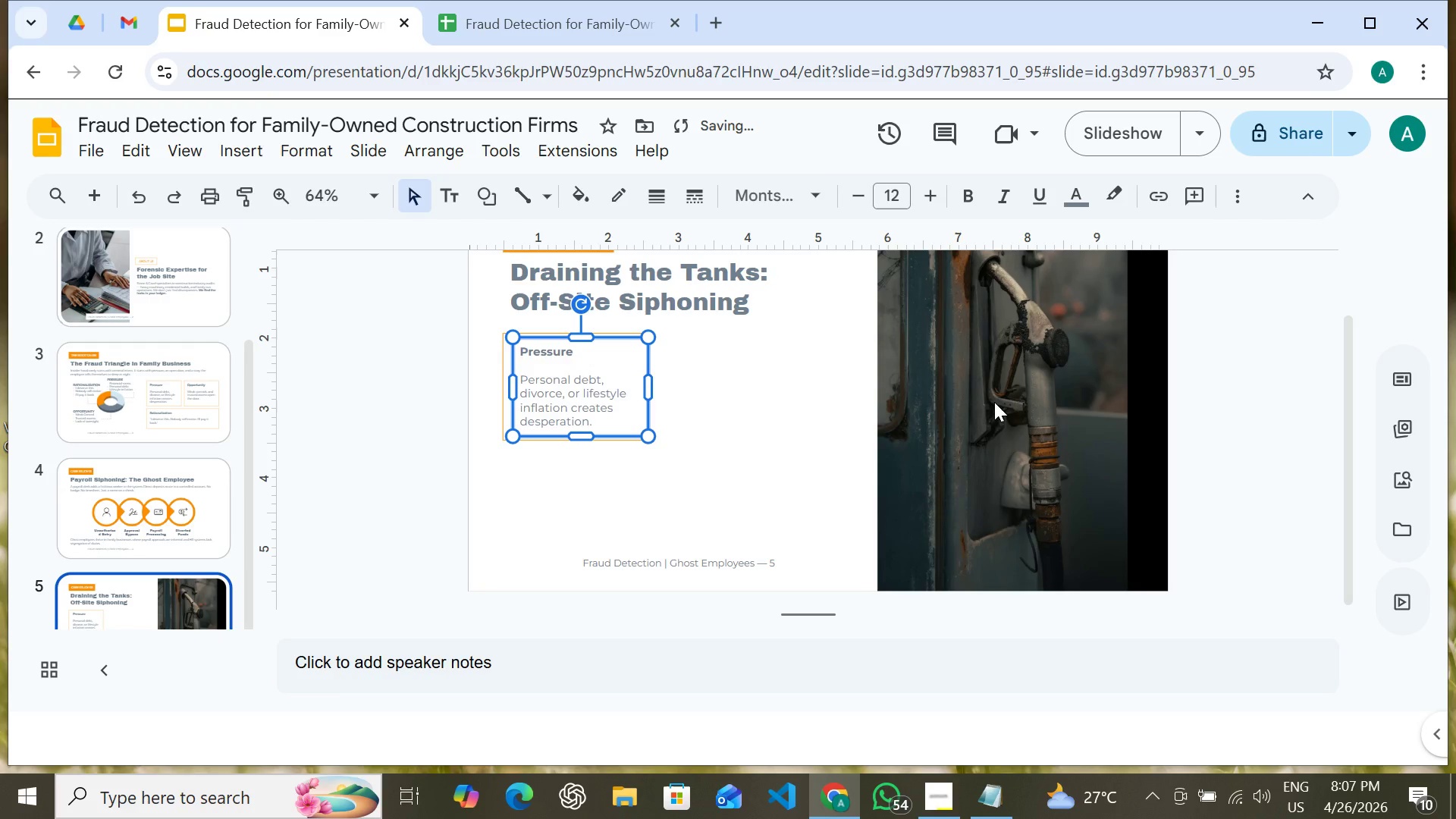 
key(ArrowRight)
 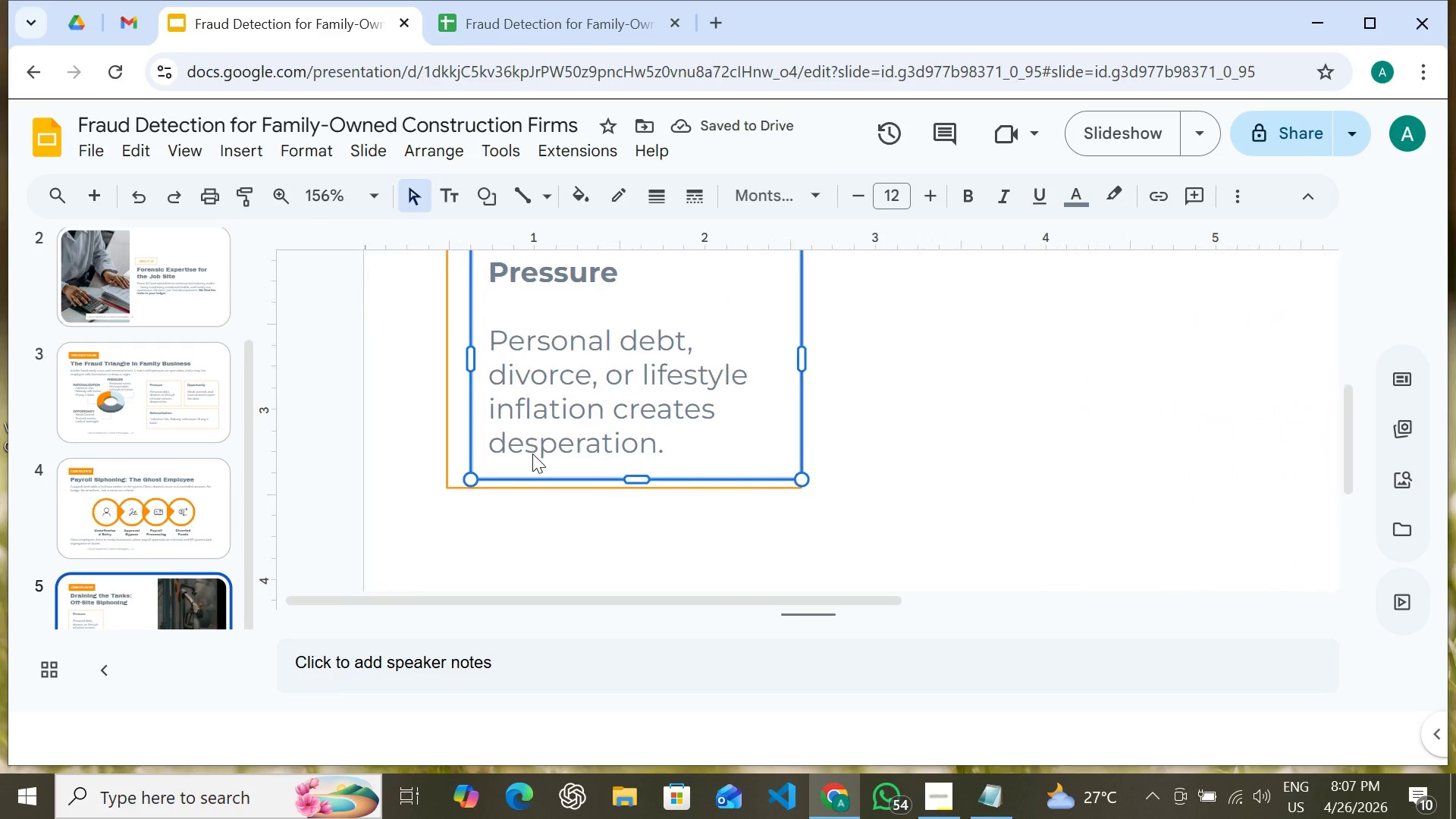 
wait(9.58)
 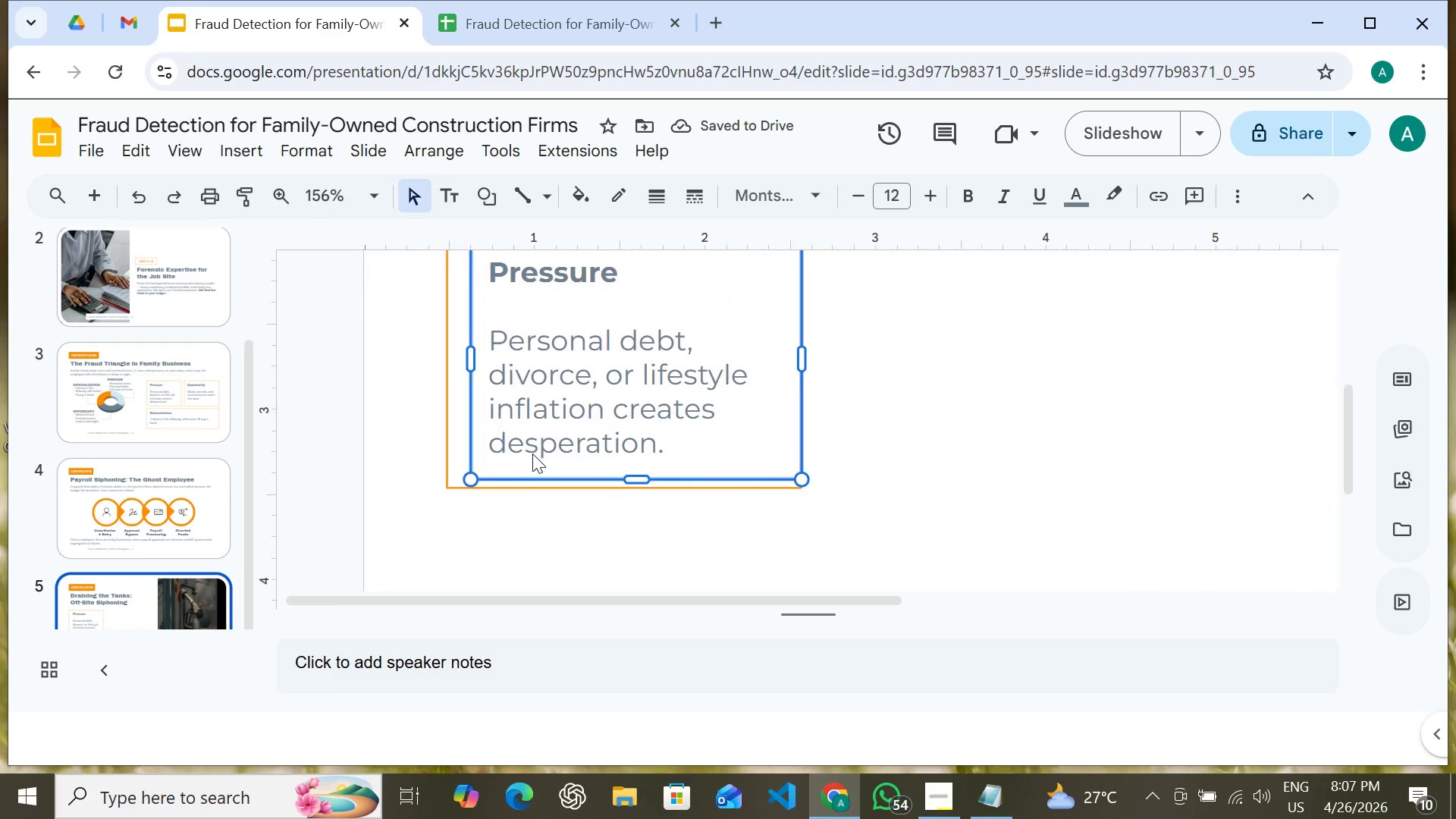 
left_click([410, 323])
 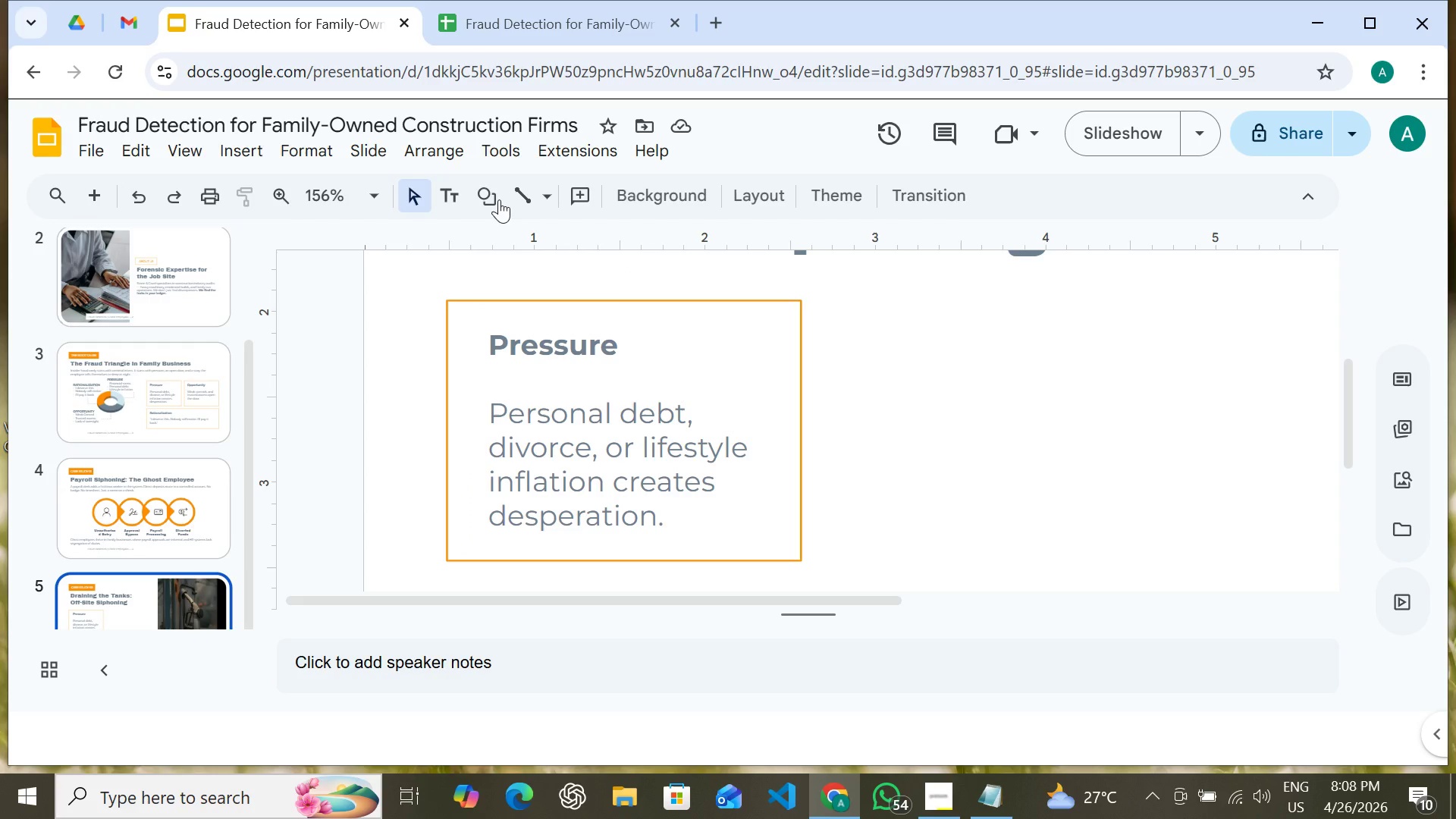 
left_click([481, 201])
 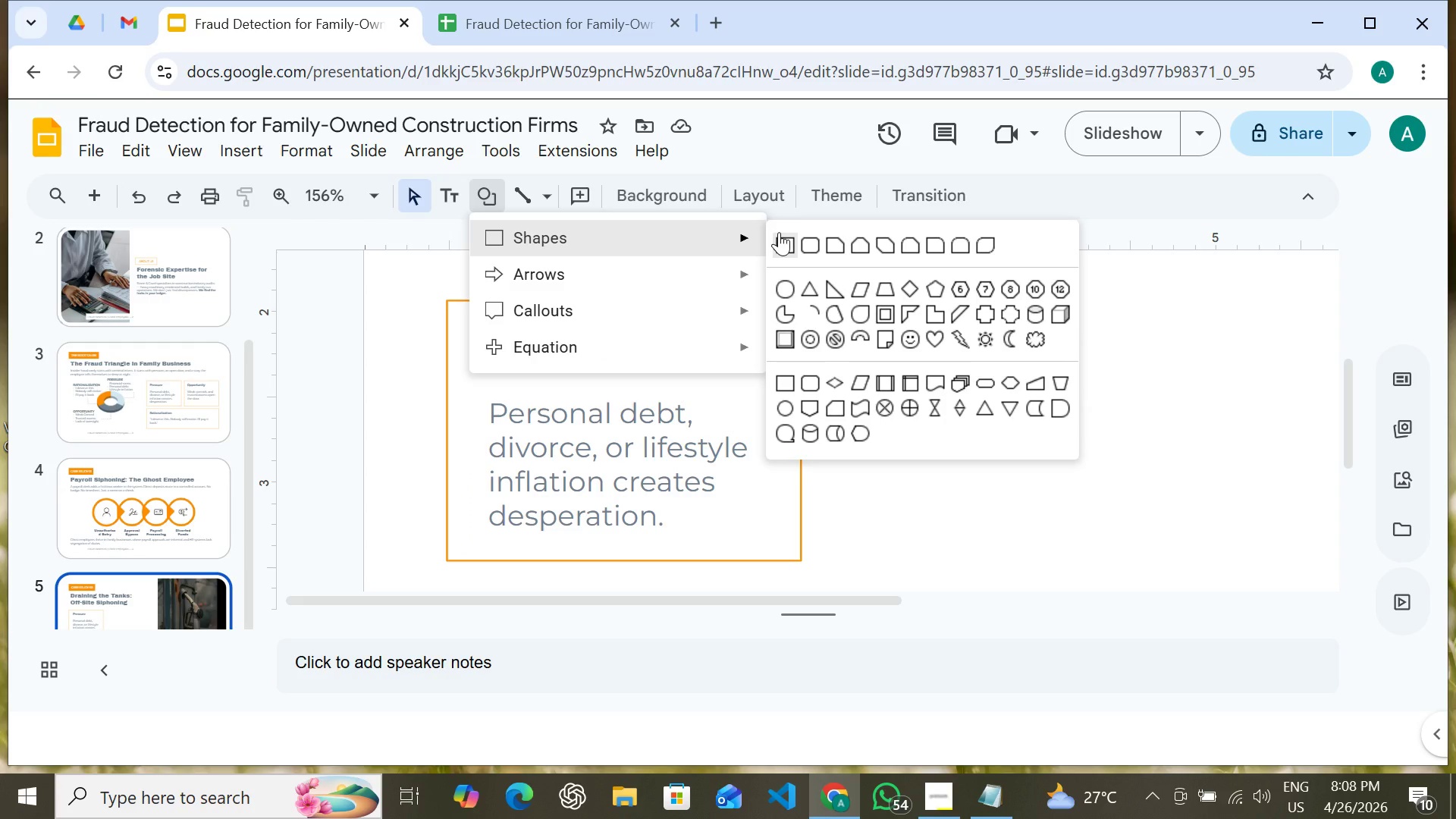 
left_click([779, 232])
 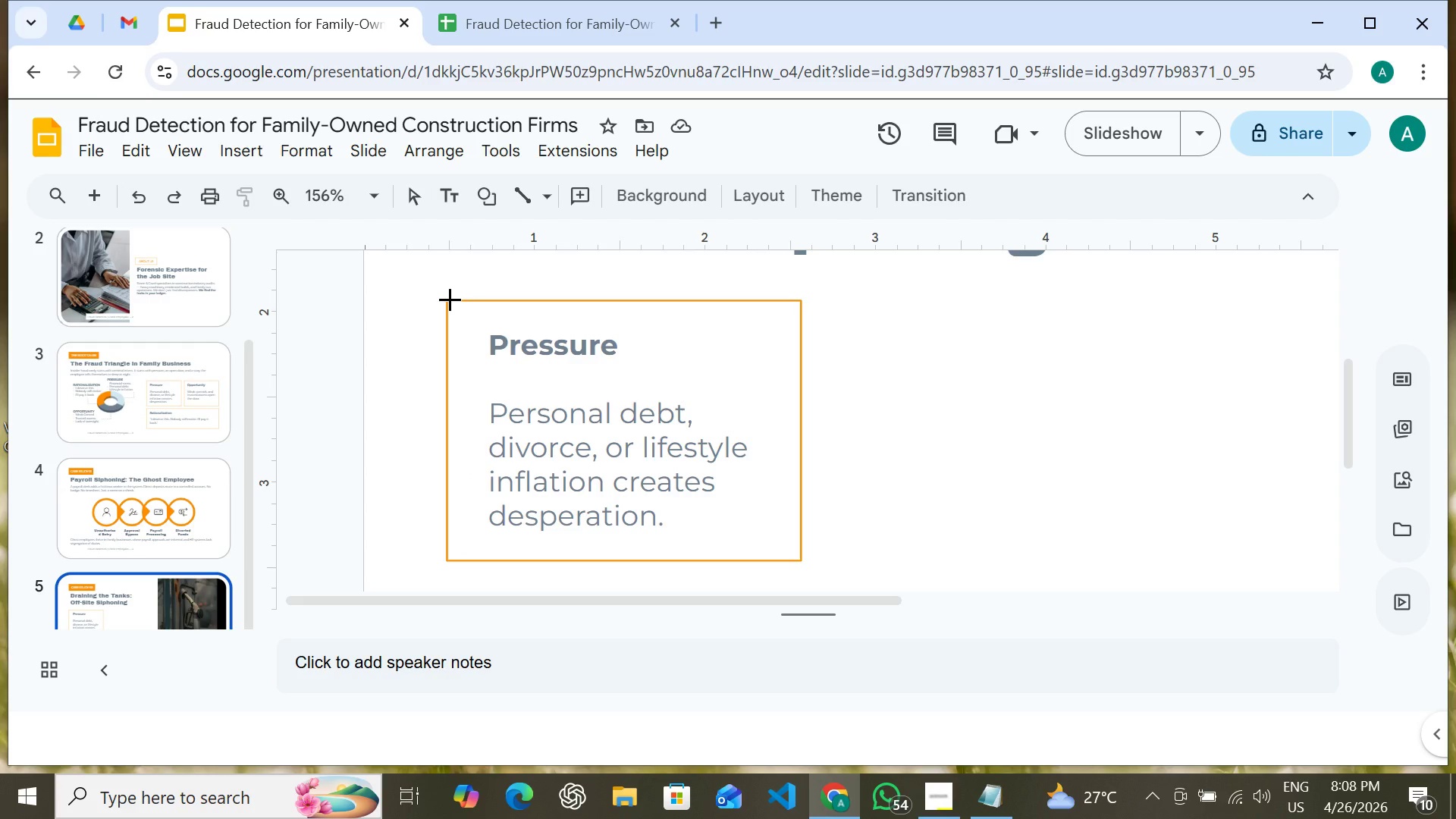 
left_click_drag(start_coordinate=[448, 298], to_coordinate=[456, 561])
 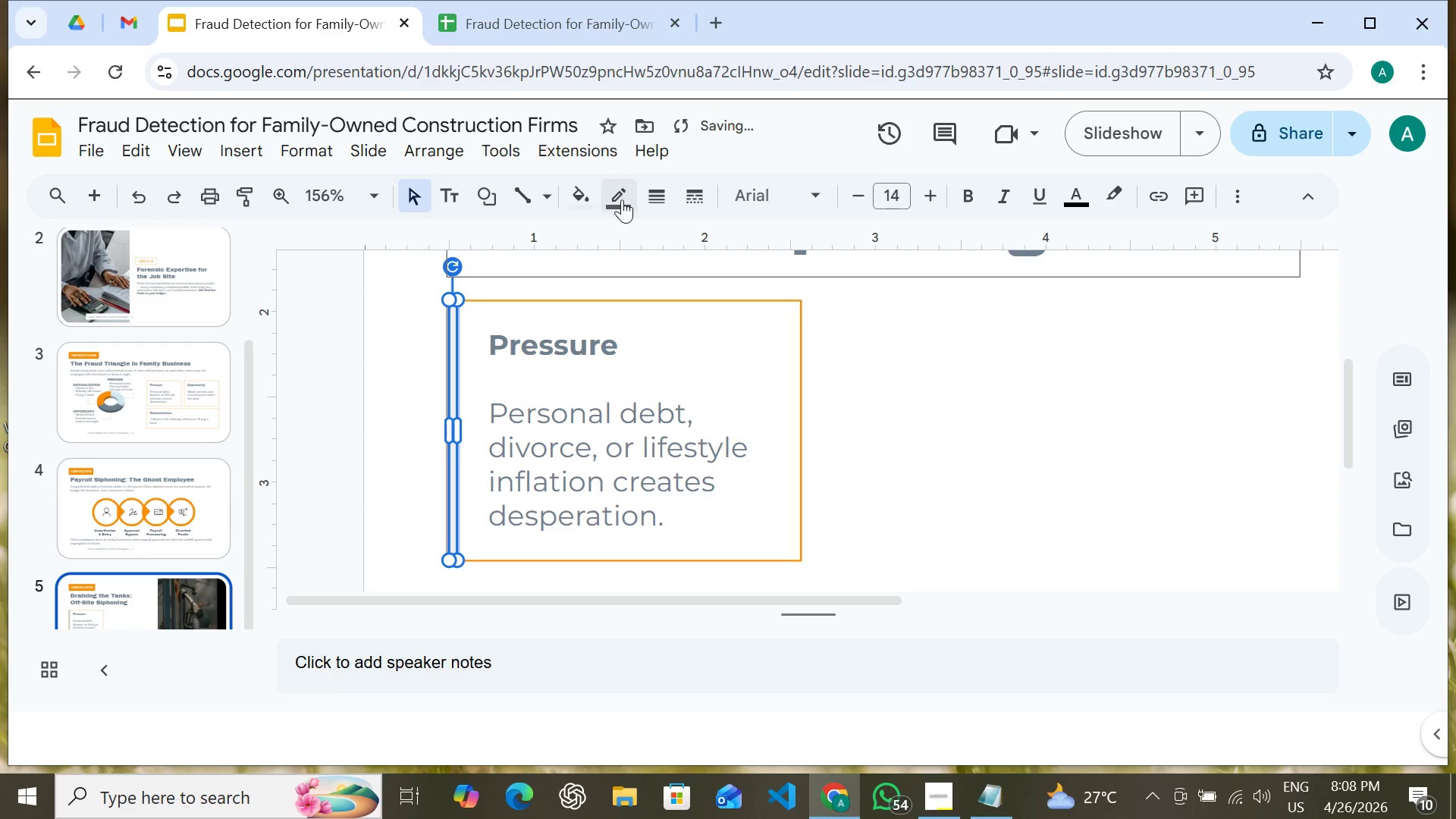 
left_click([624, 205])
 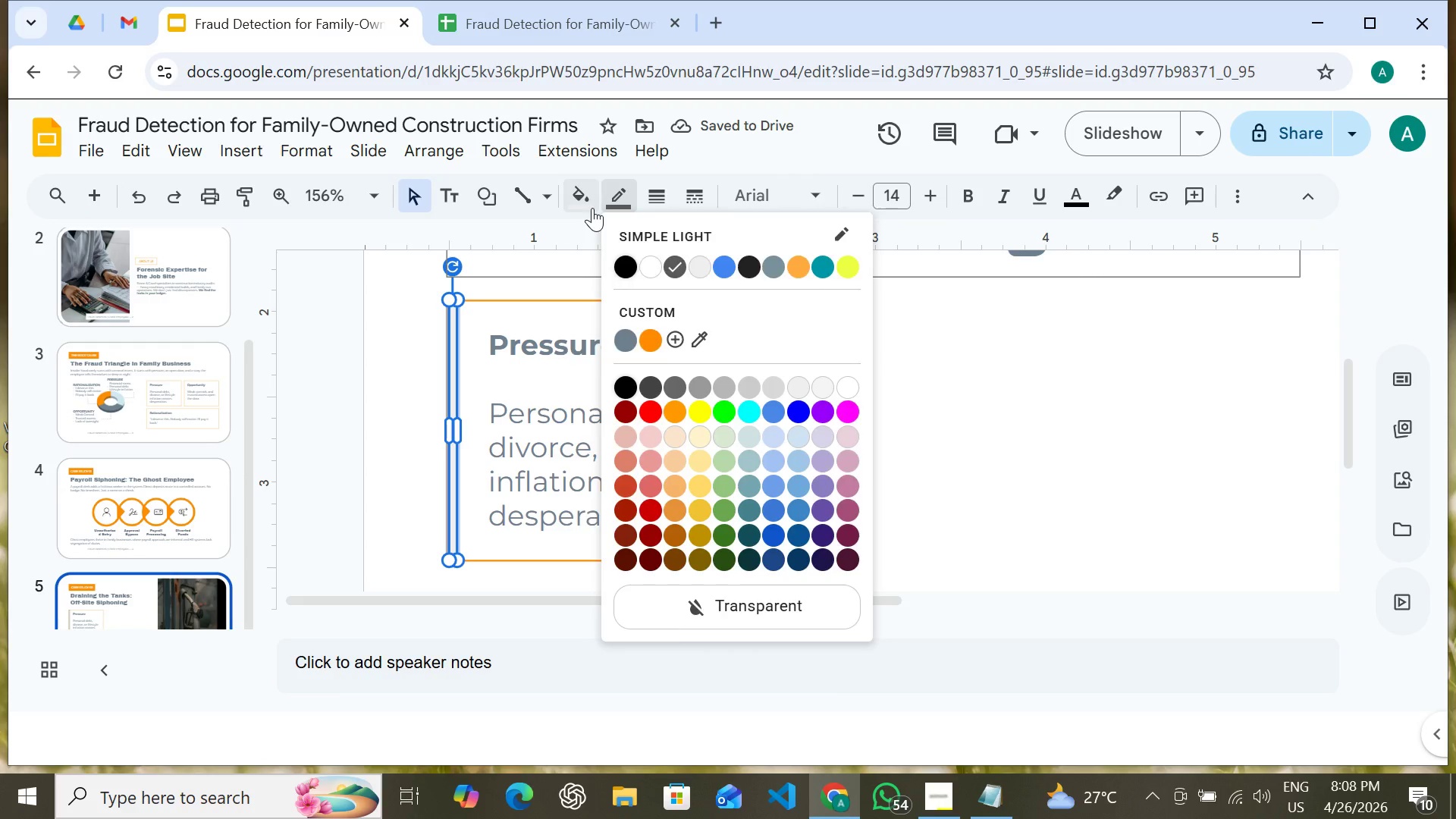 
left_click([592, 207])
 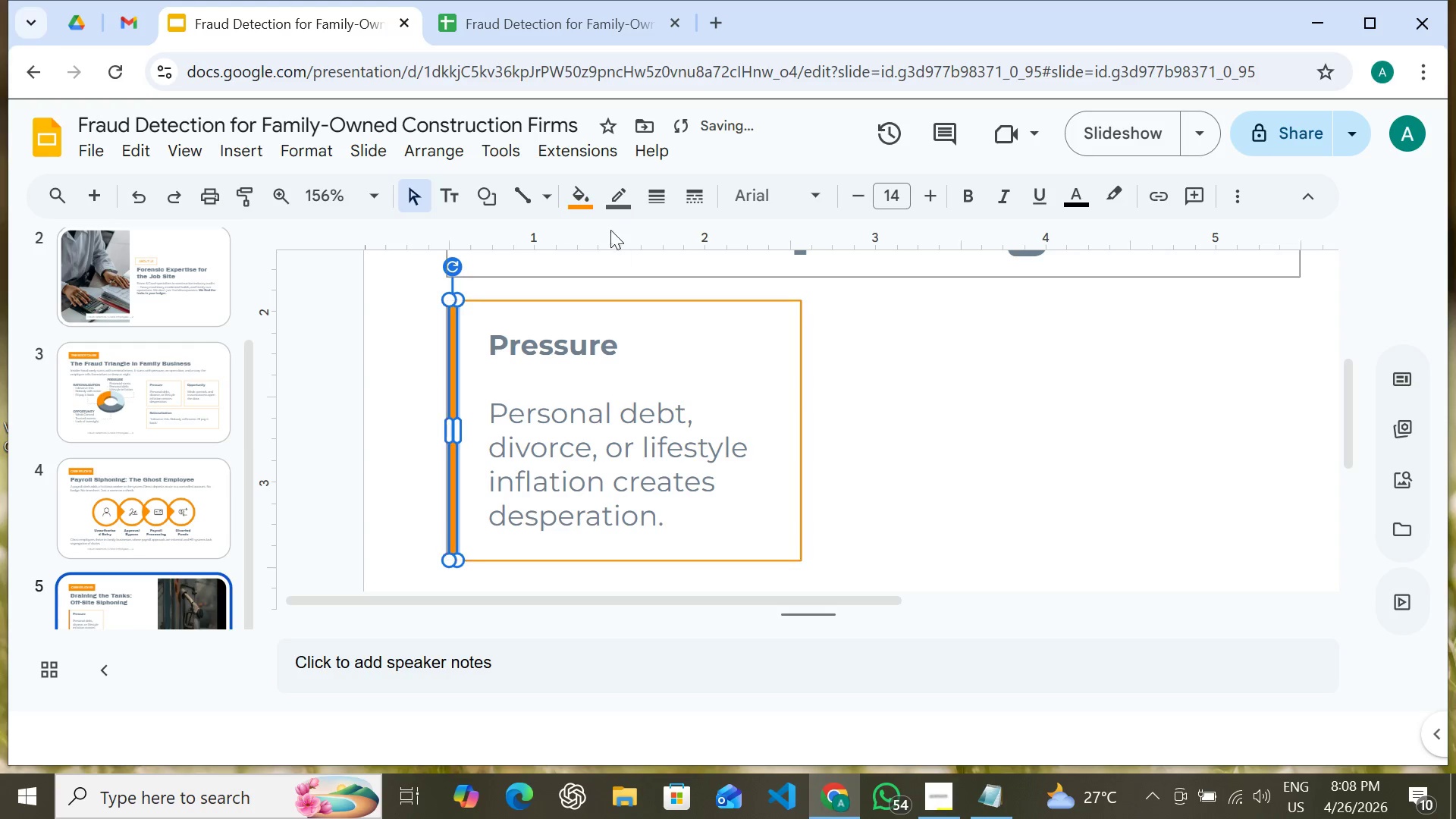 
left_click([616, 204])
 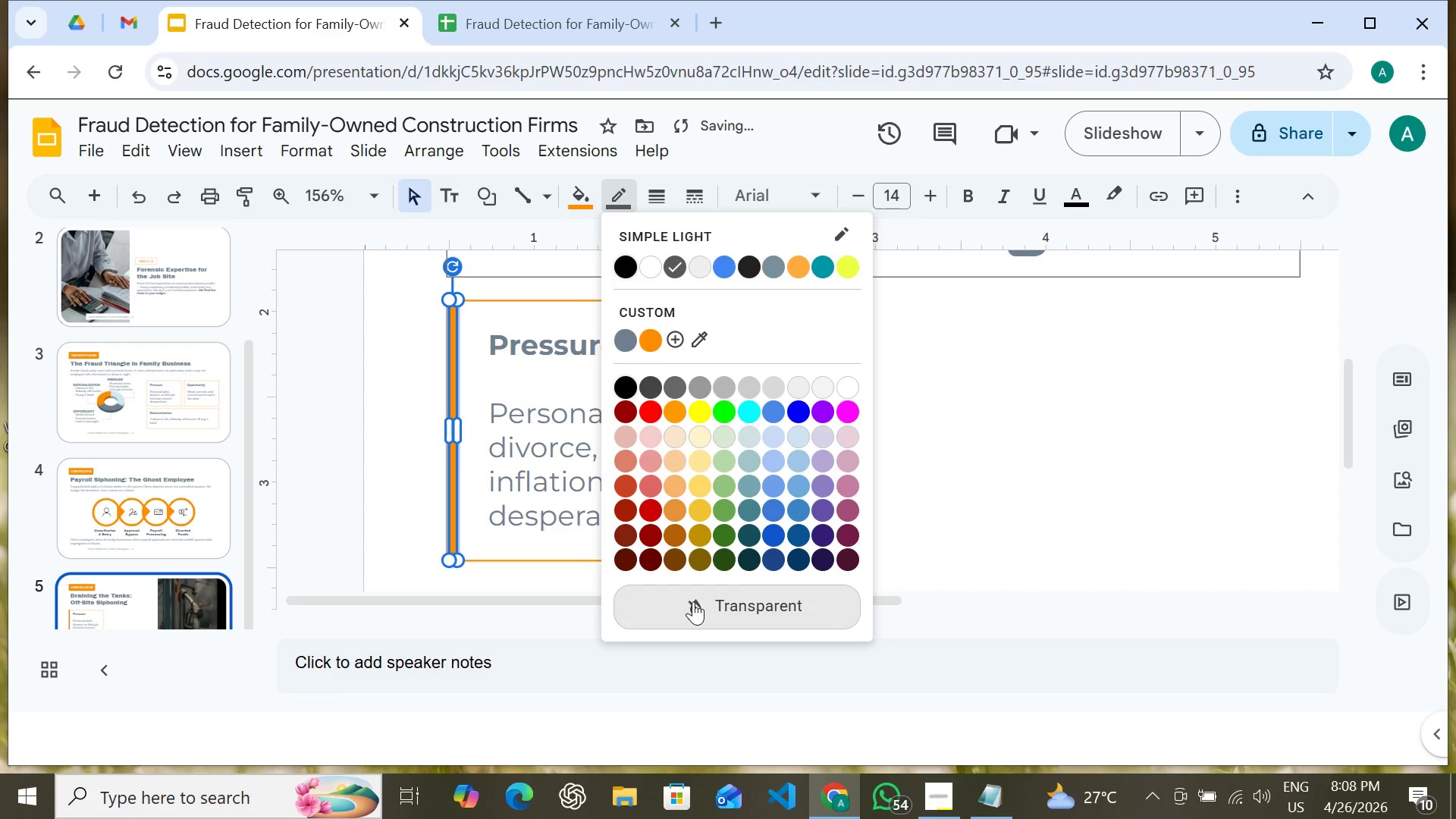 
left_click([693, 602])
 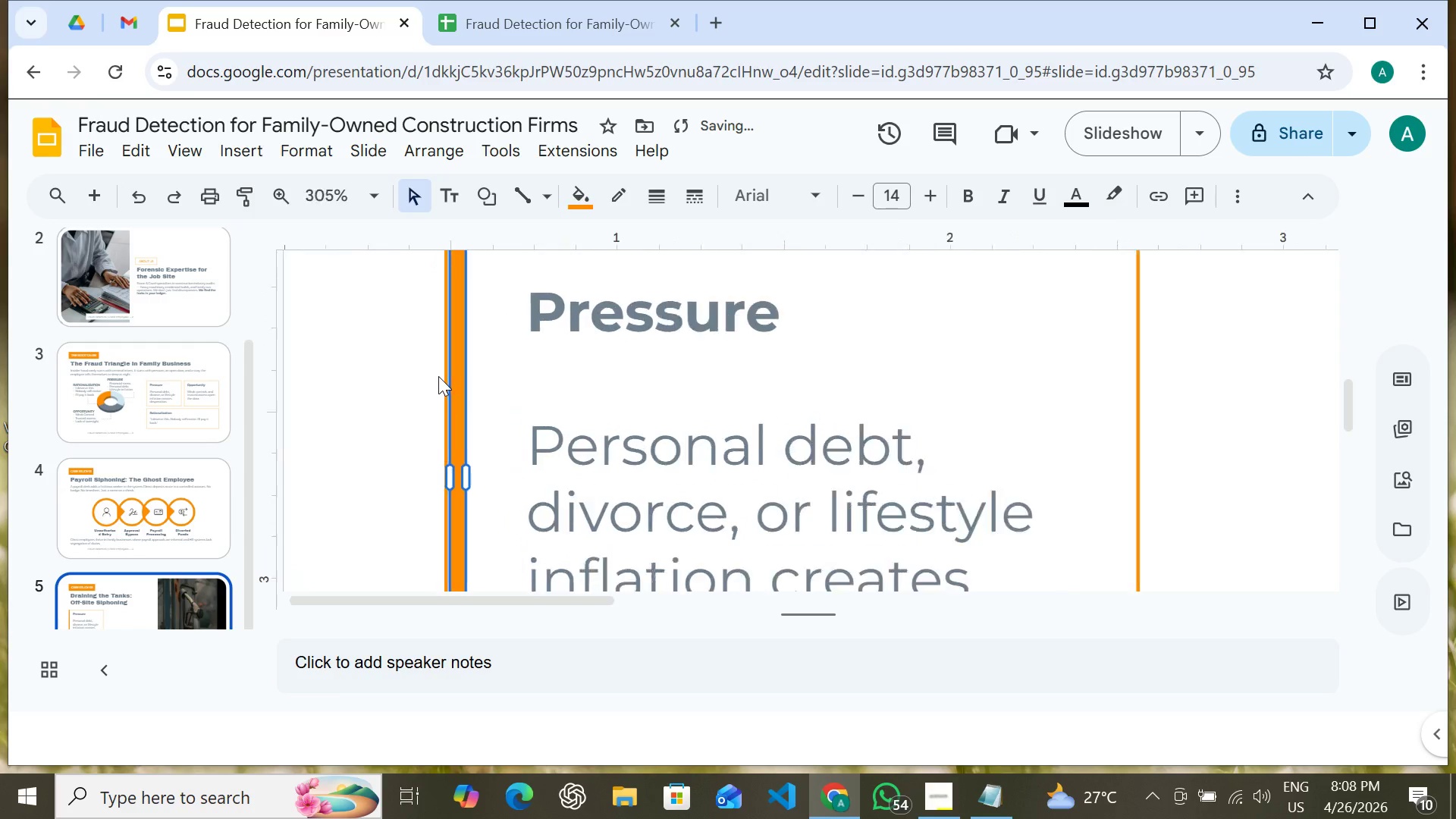 
key(ArrowLeft)
 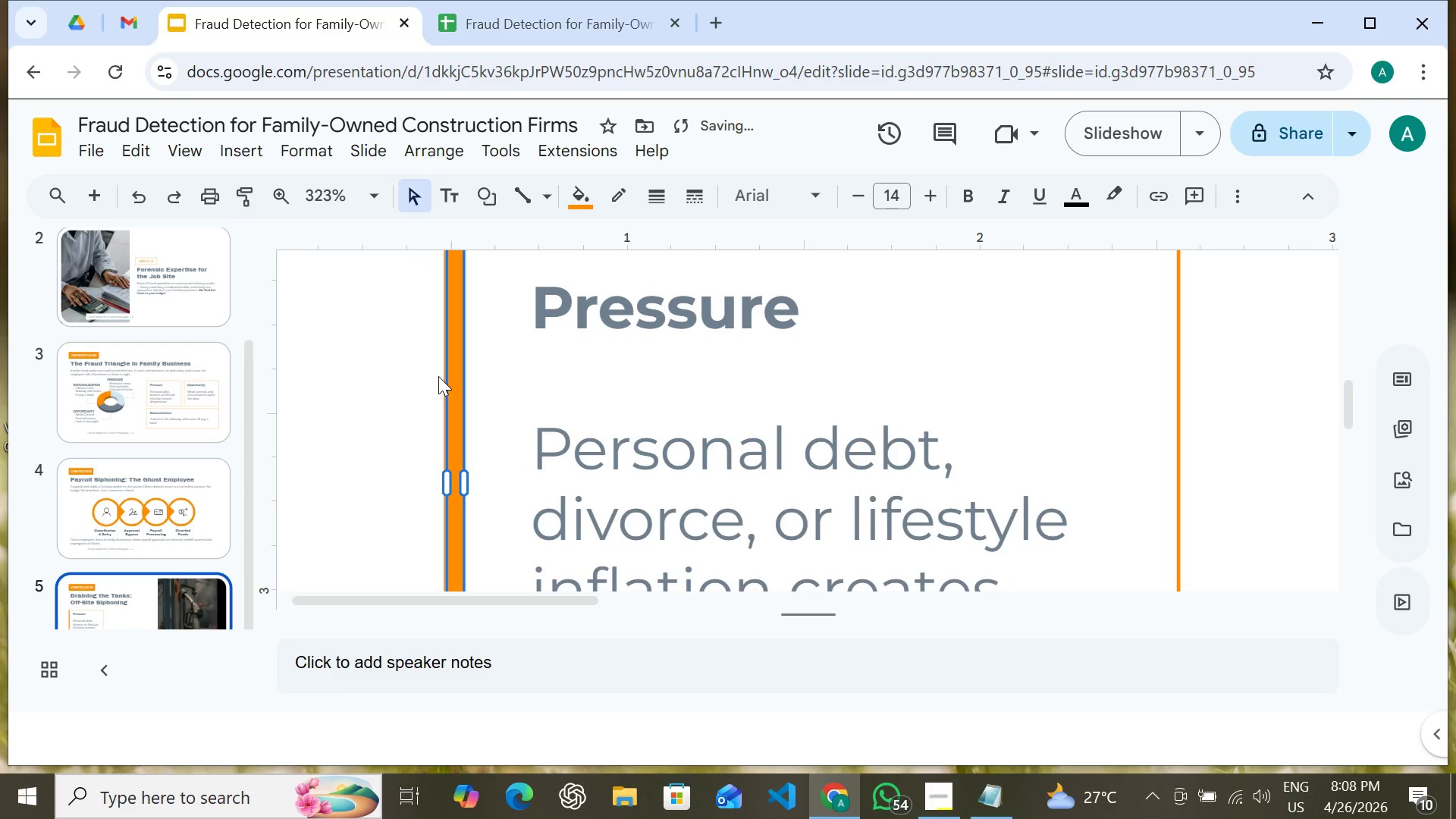 
key(ArrowLeft)
 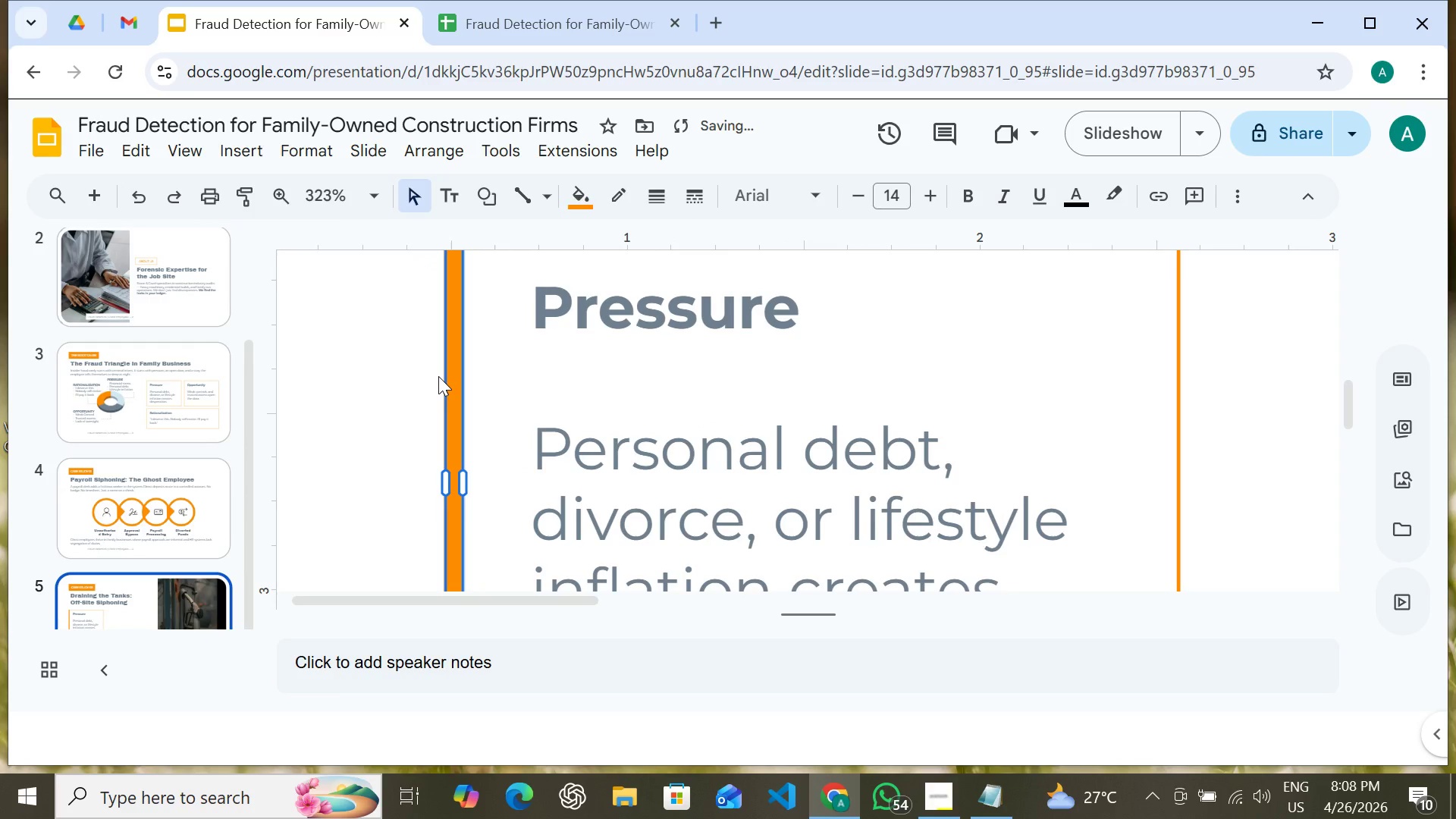 
key(ArrowLeft)
 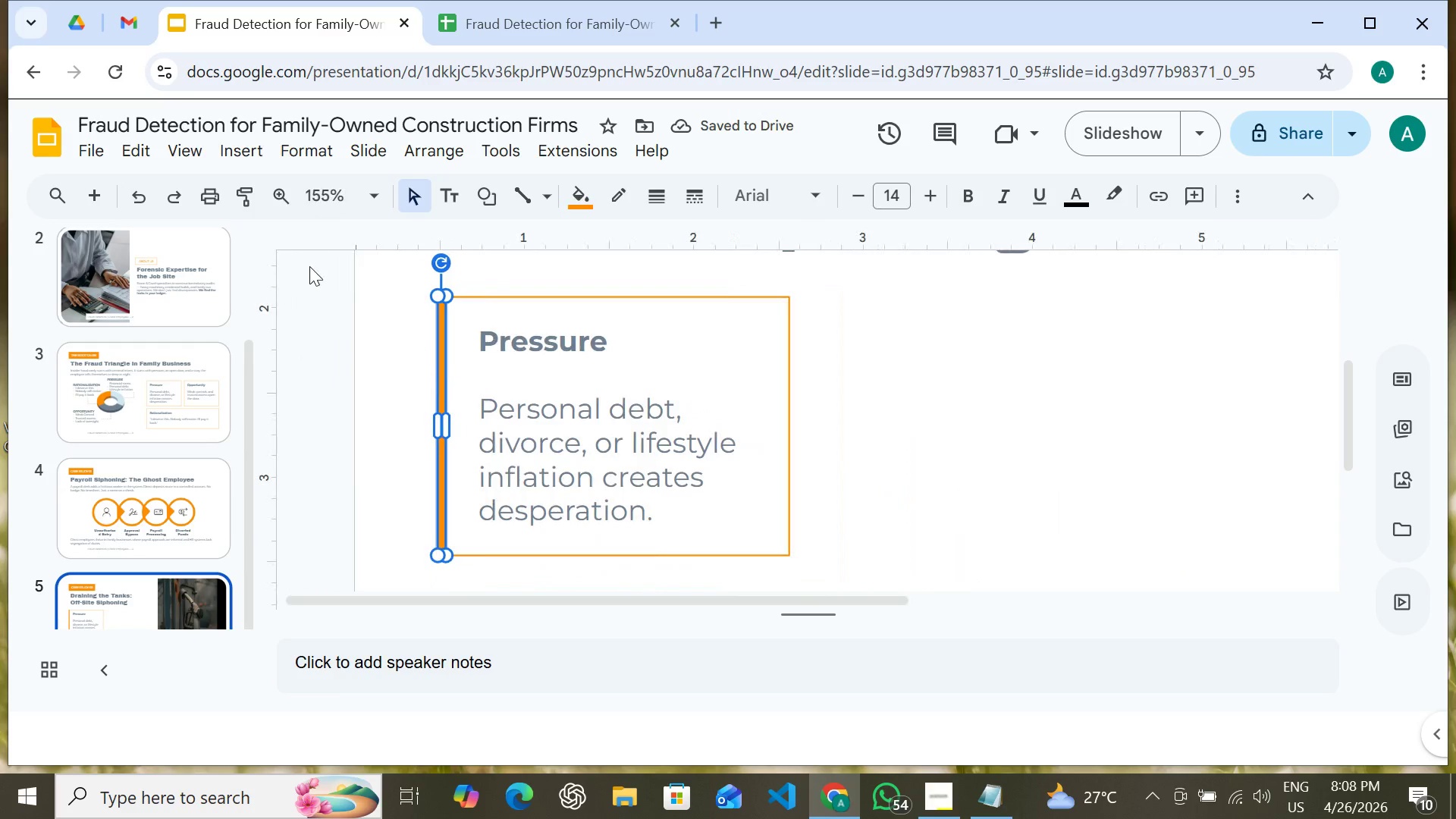 
left_click([832, 381])
 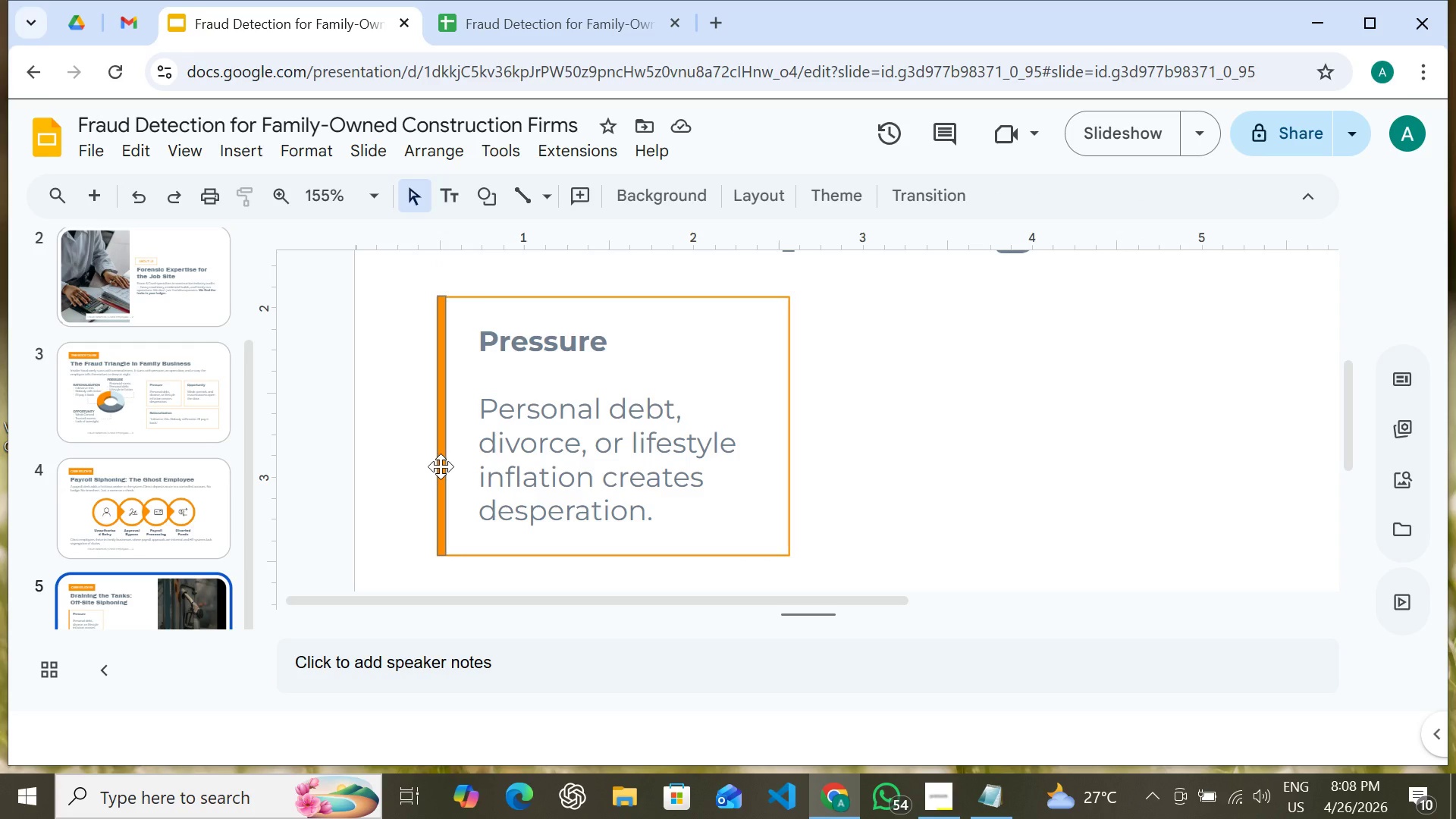 
left_click([443, 466])
 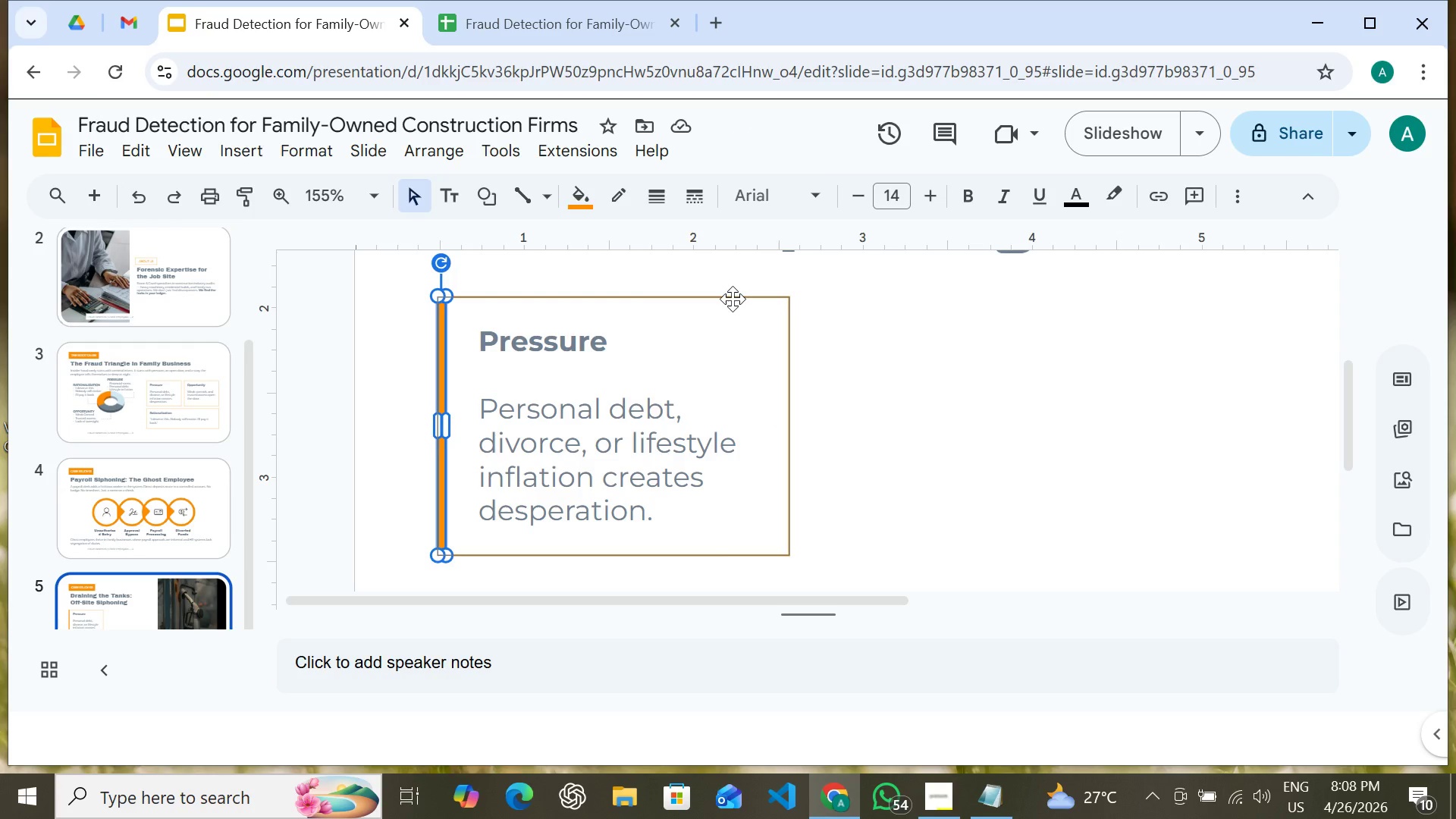 
hold_key(key=ShiftLeft, duration=0.55)
left_click([733, 299])
 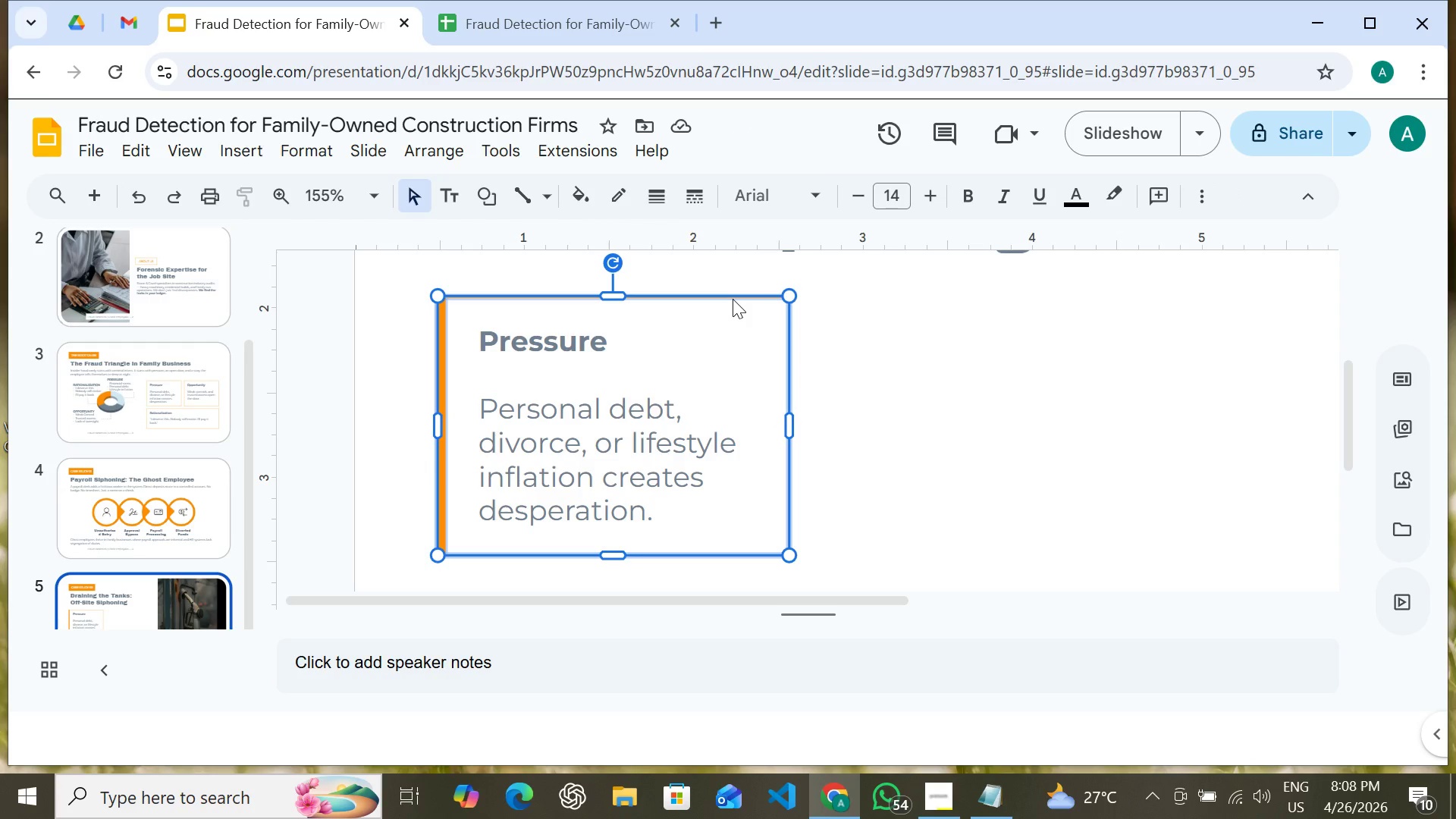 
right_click([733, 299])
 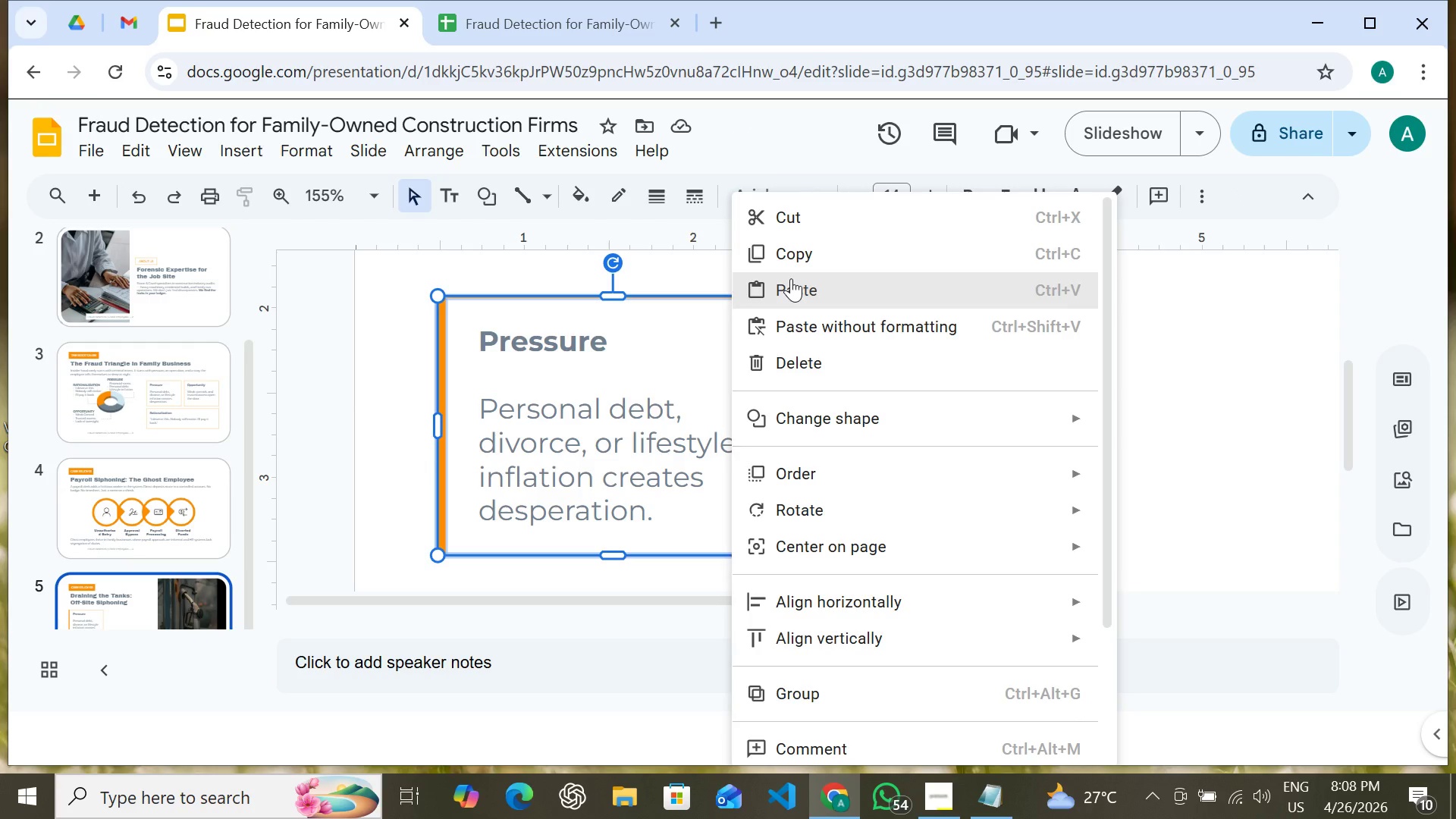 
left_click([791, 278])
 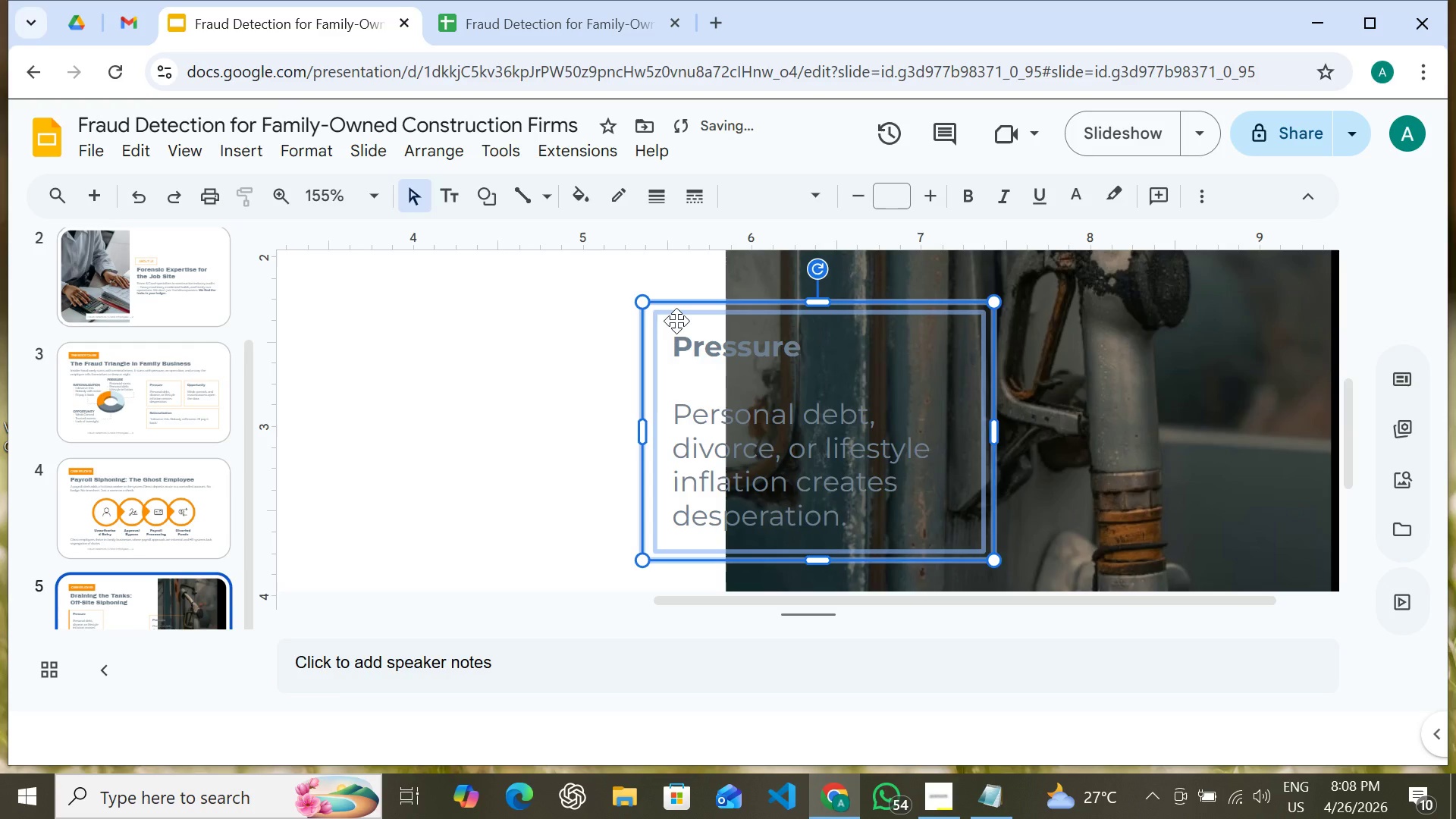 
key(Control+Z)
 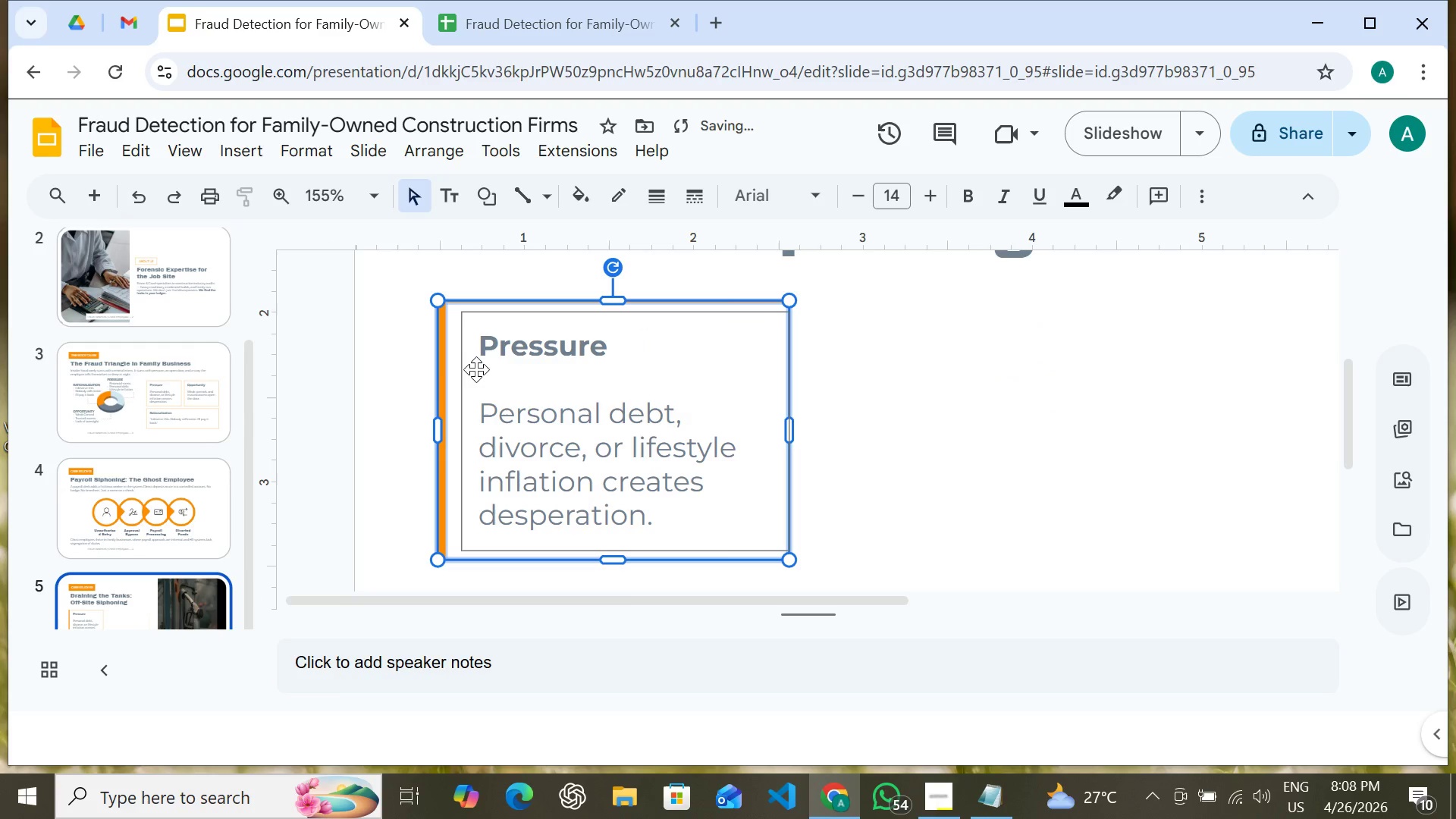 
mouse_move([458, 381])
 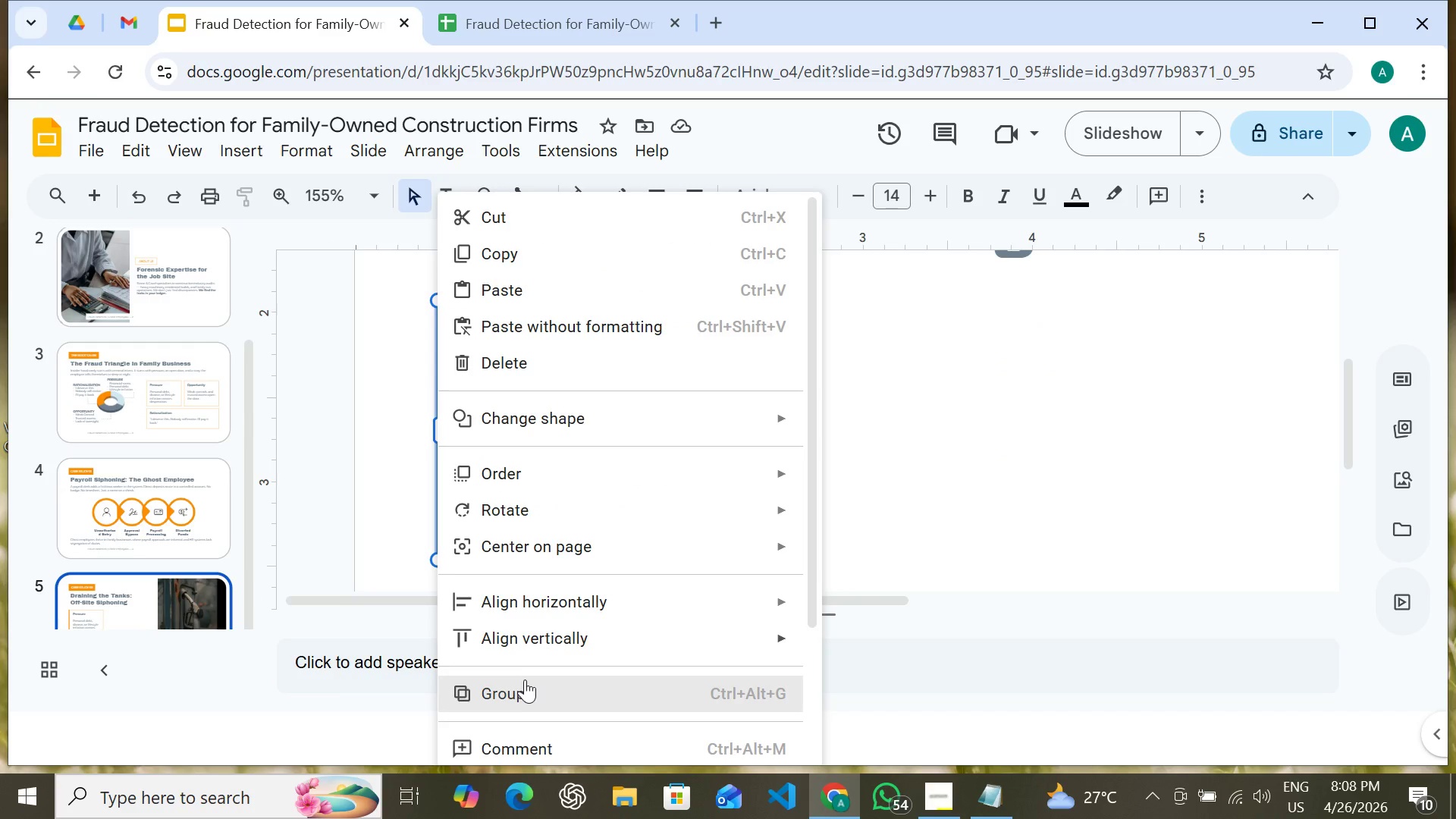 
left_click([525, 682])
 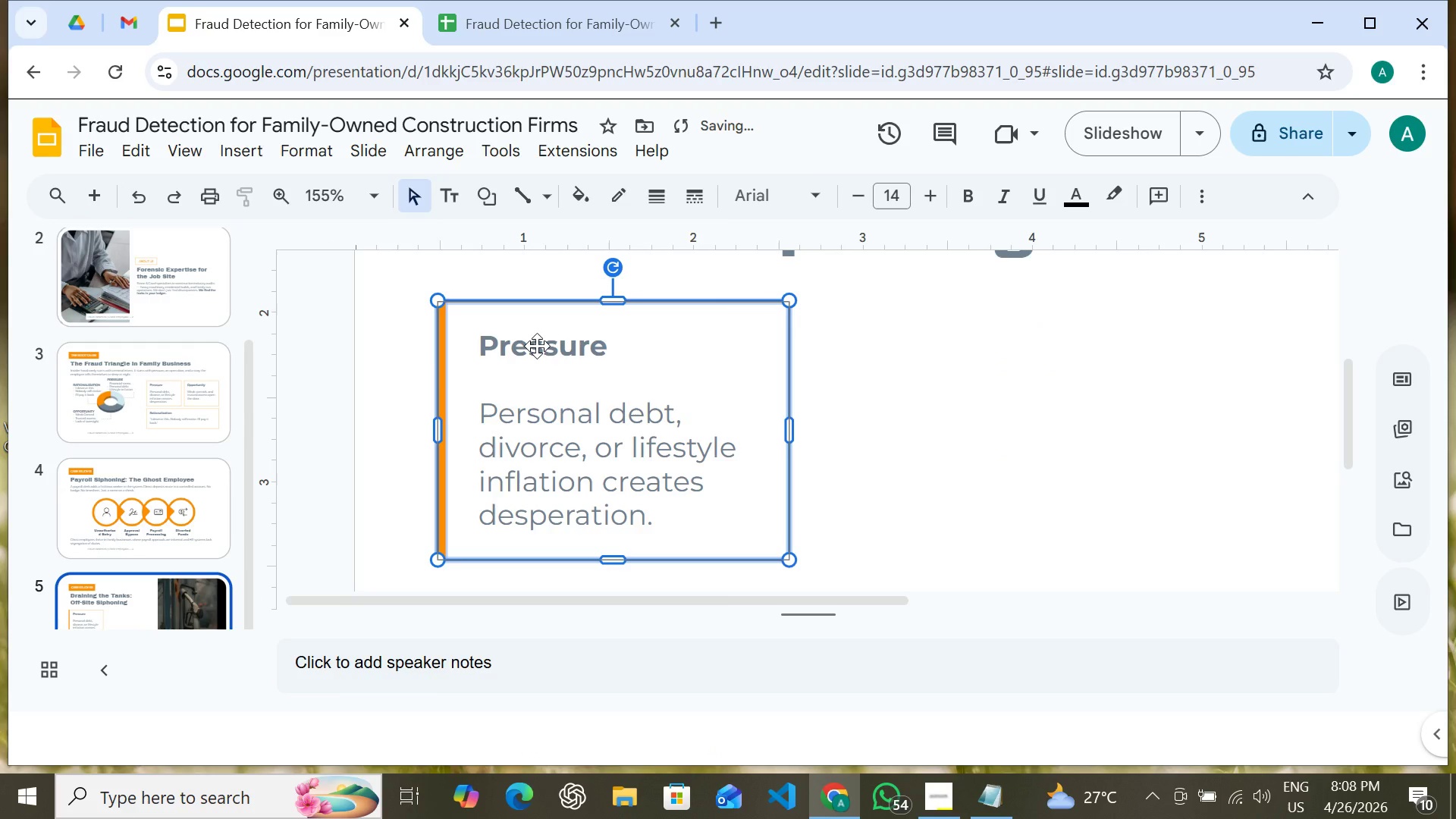 
left_click([537, 346])
 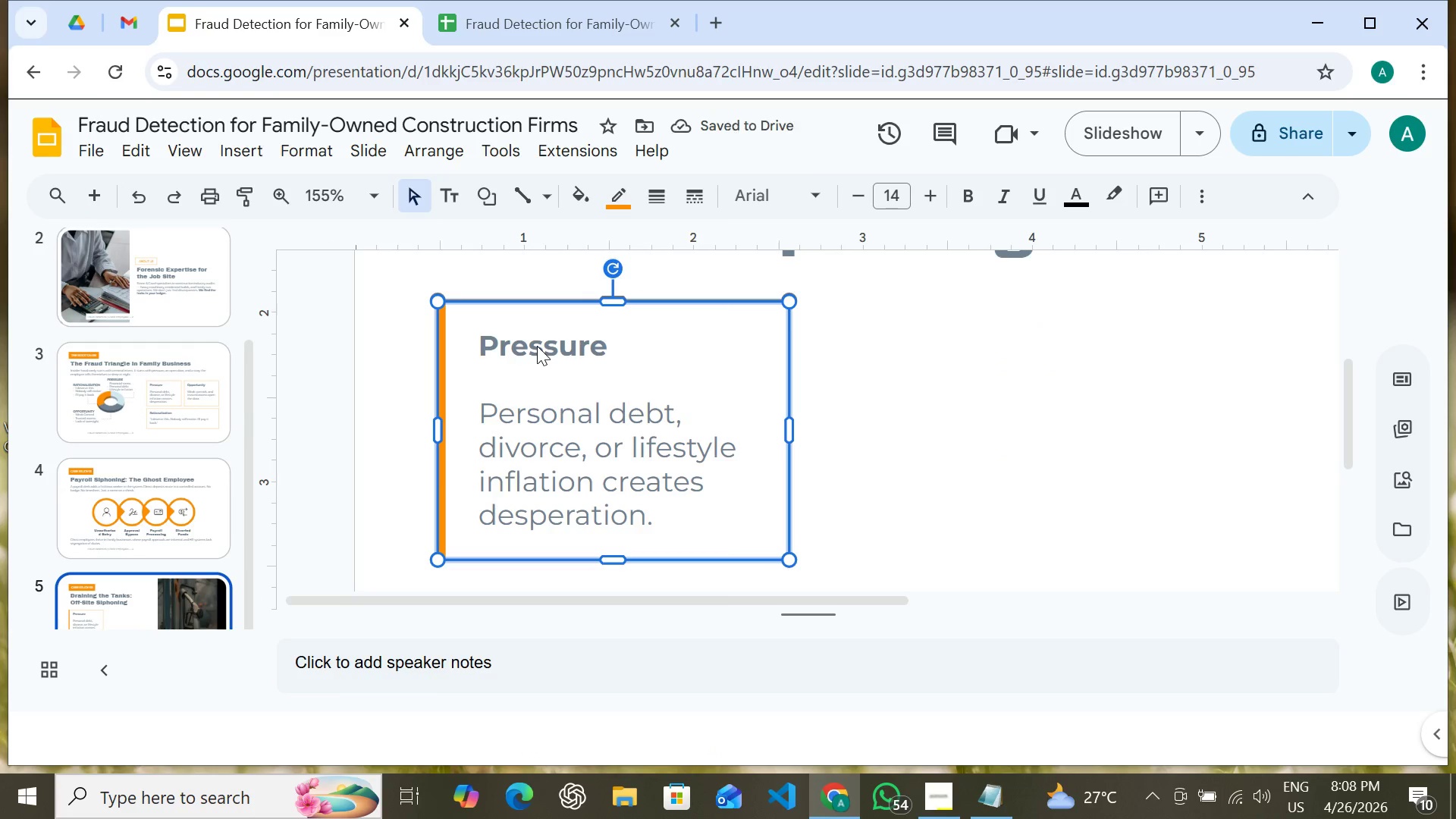 
left_click([537, 346])
 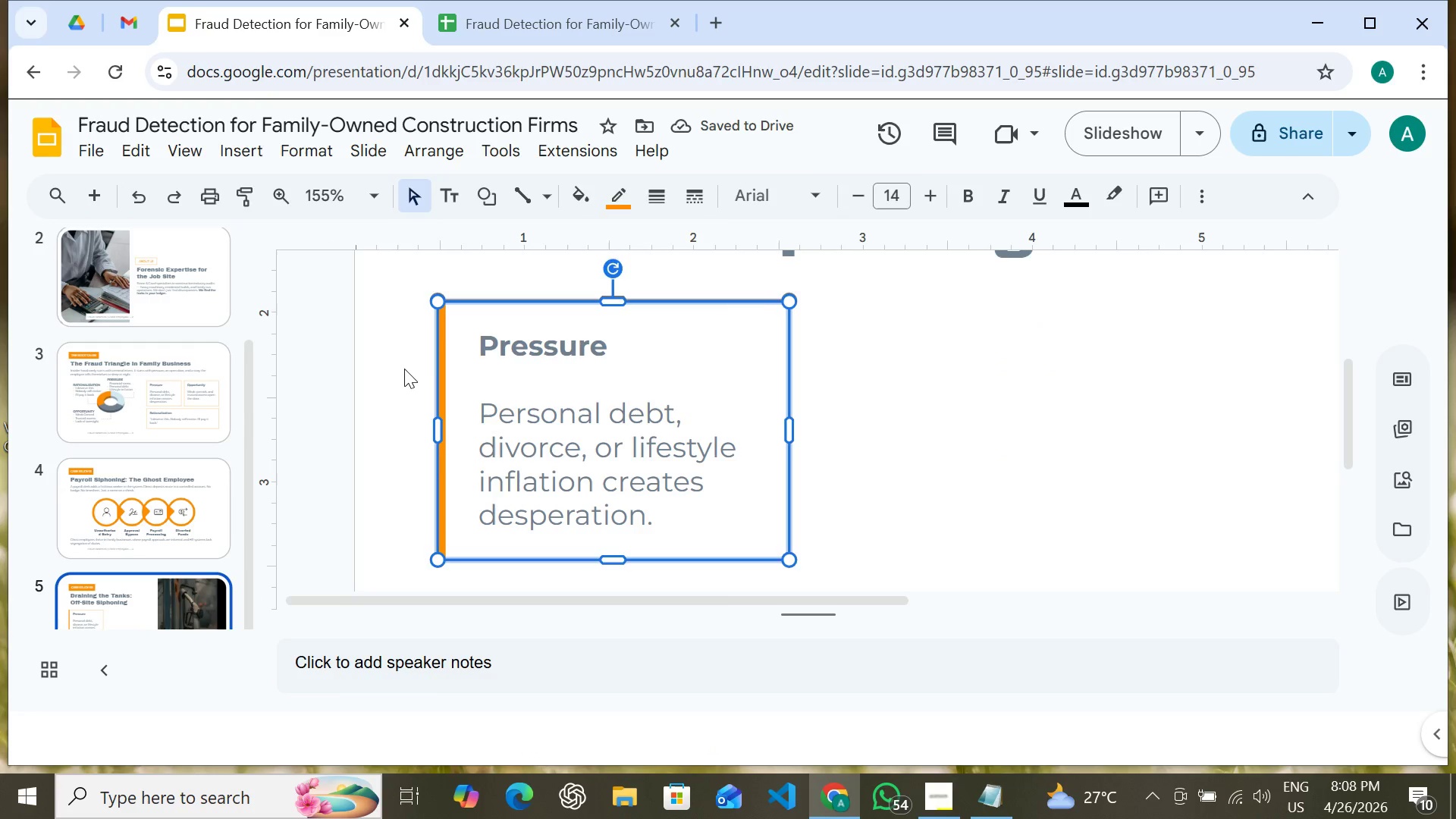 
left_click([403, 369])
 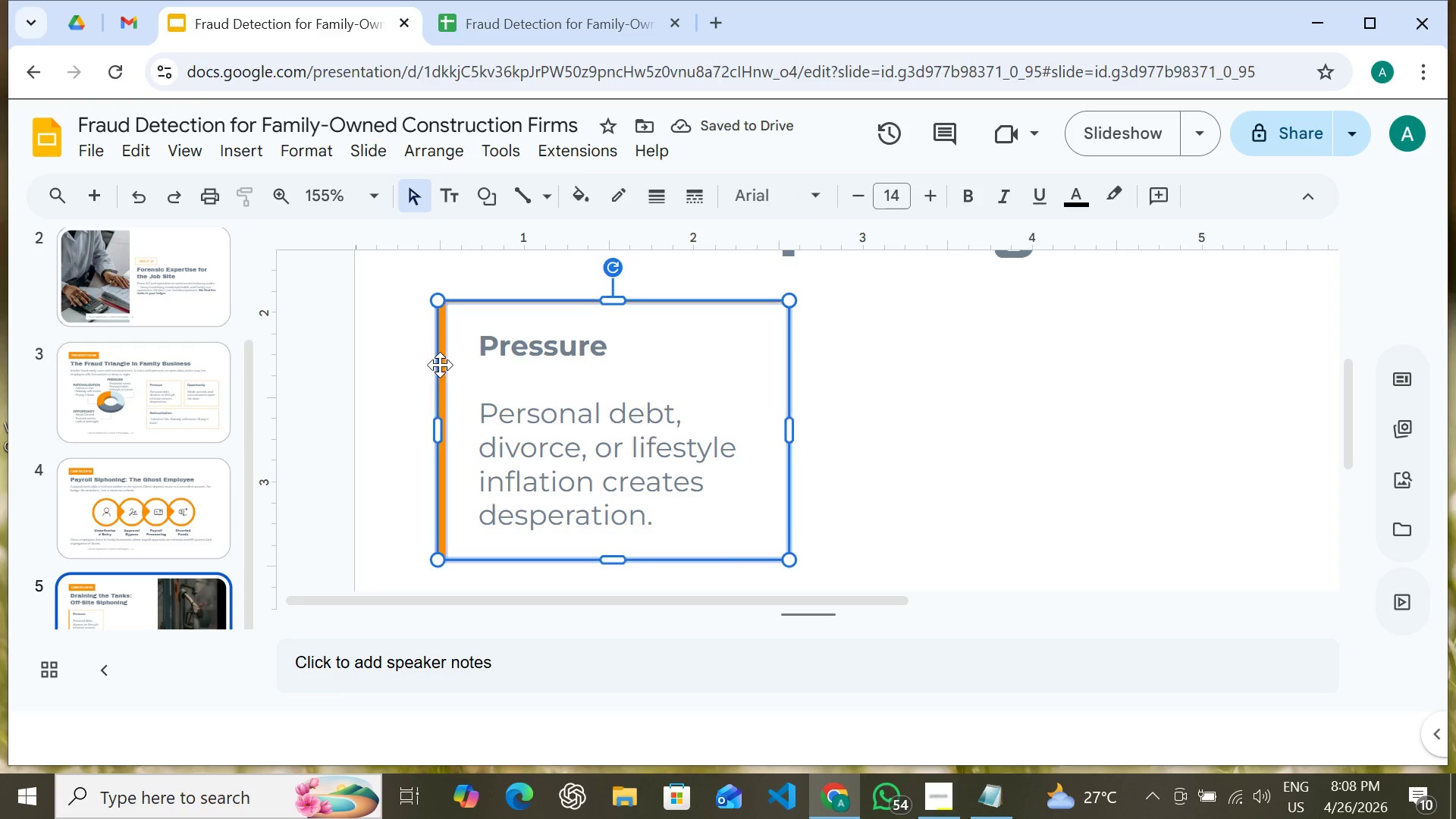 
left_click([440, 365])
 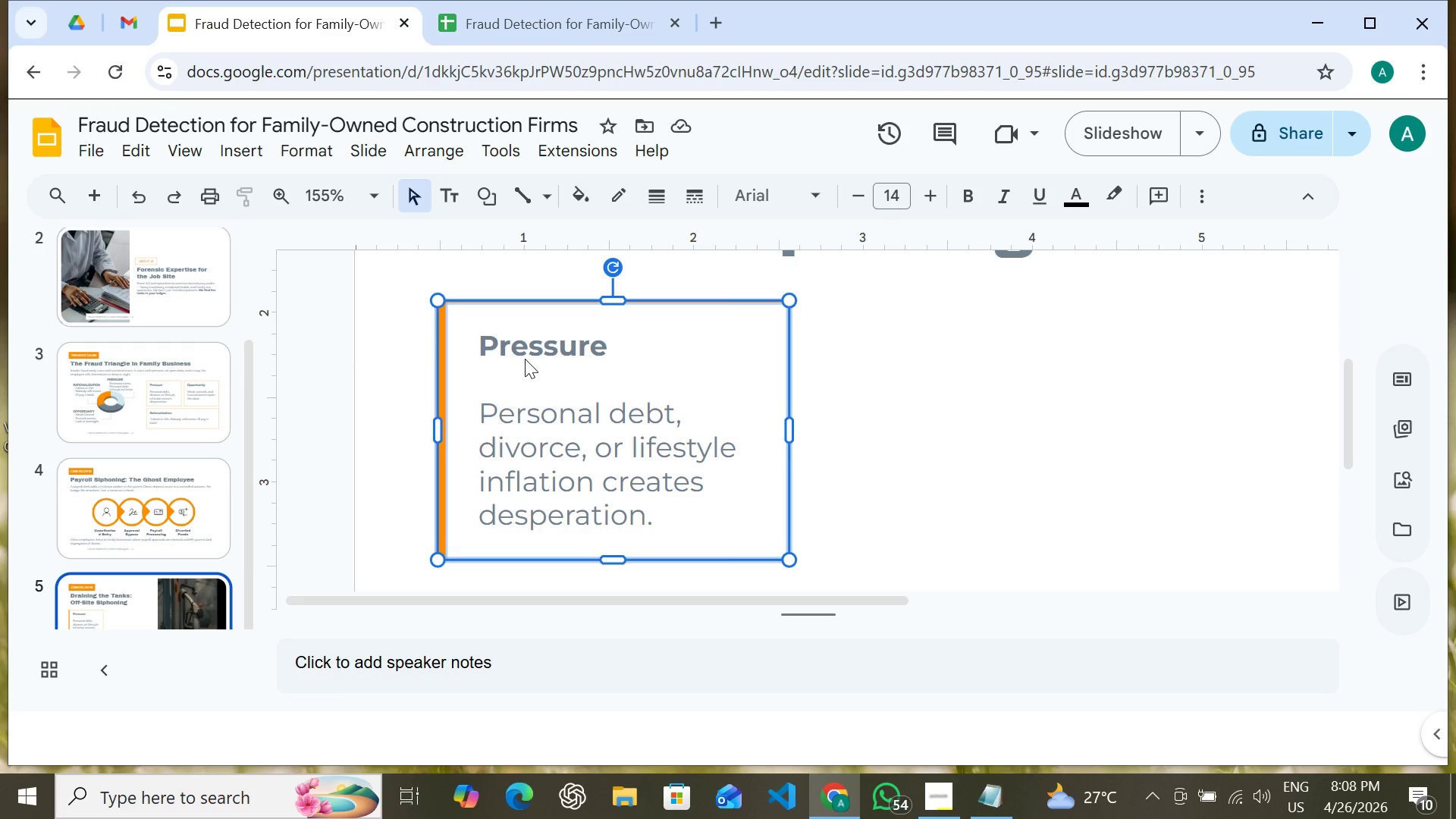 
right_click([525, 359])
 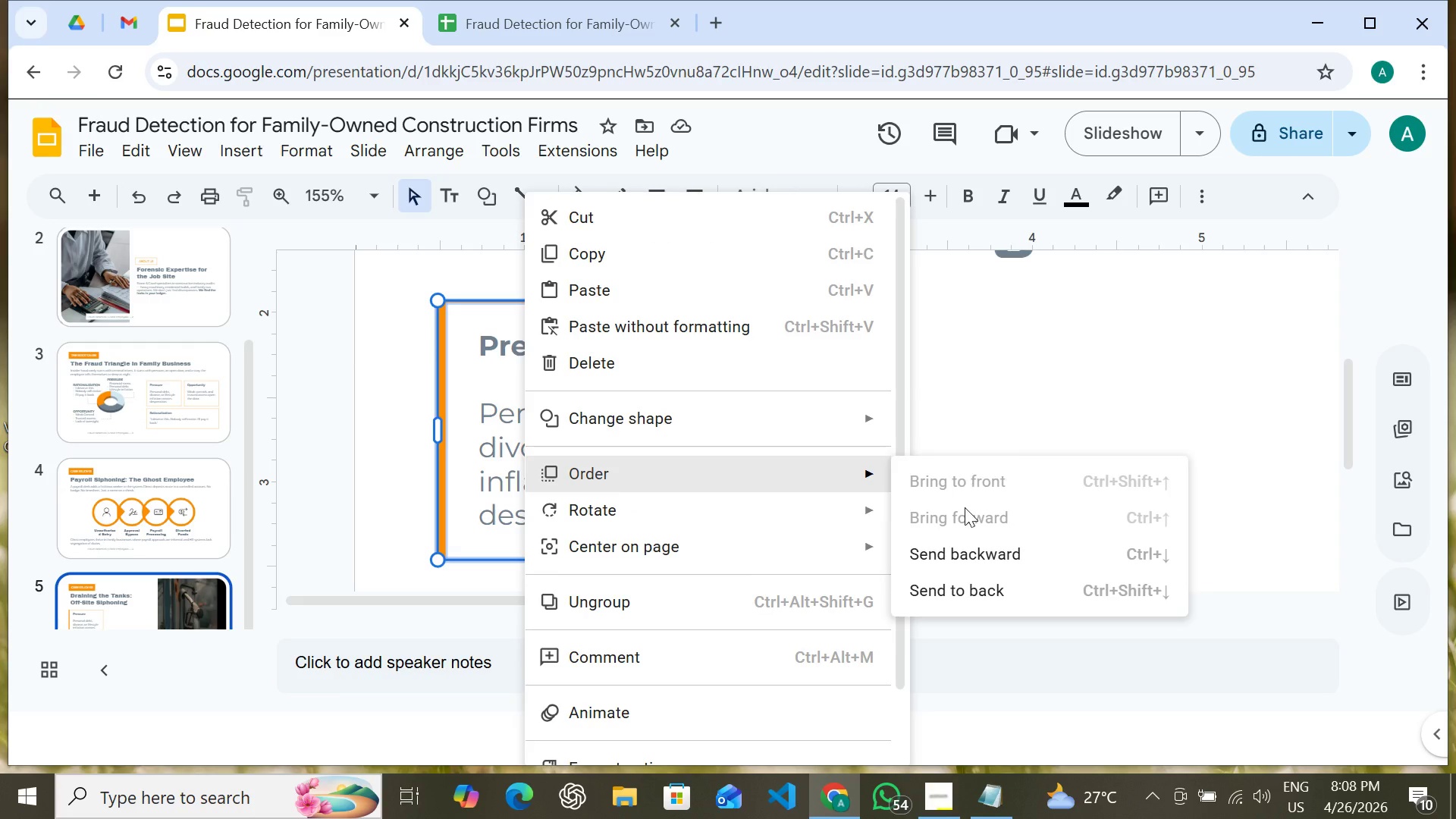 
left_click([946, 588])
 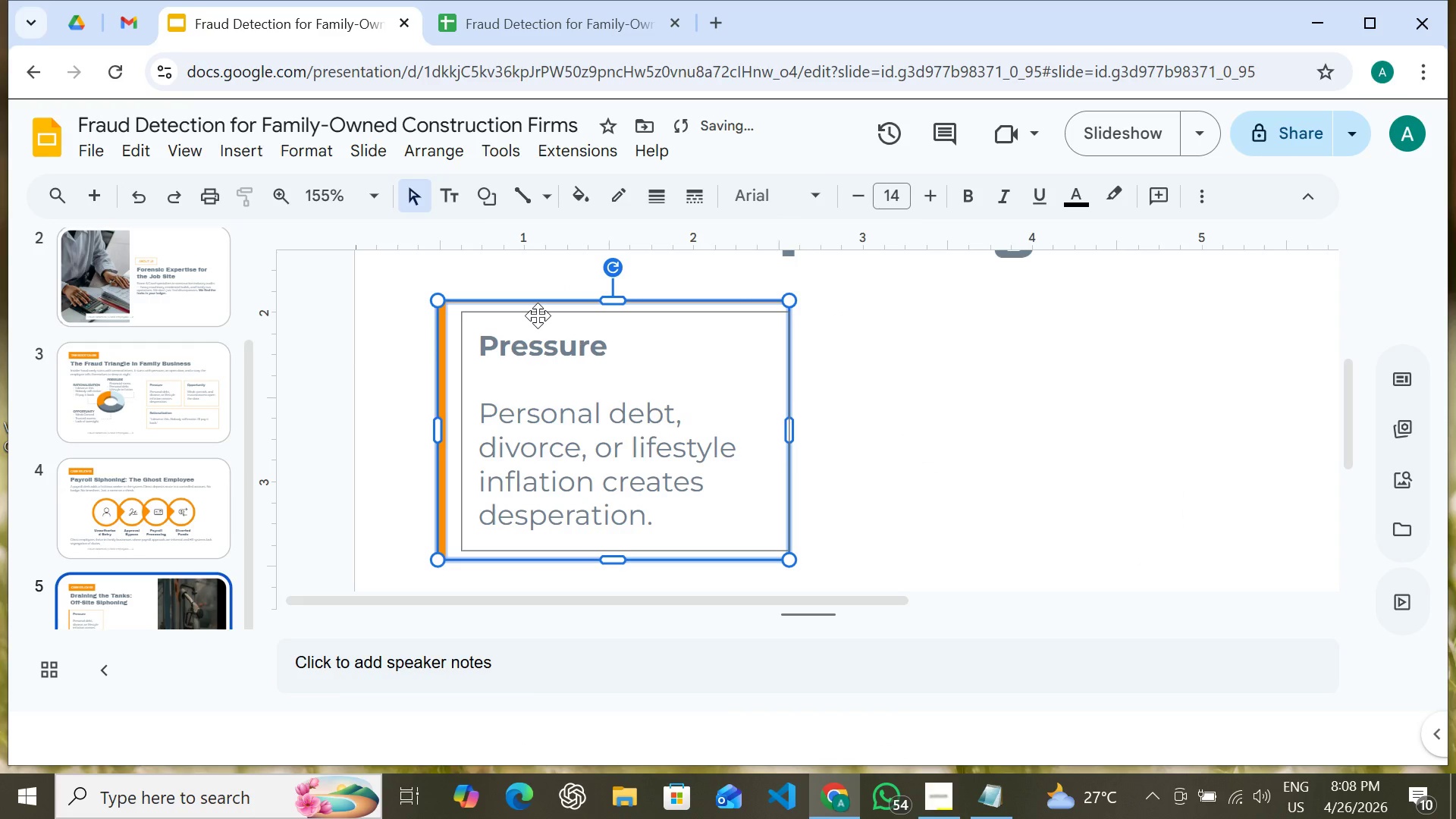 
left_click([538, 315])
 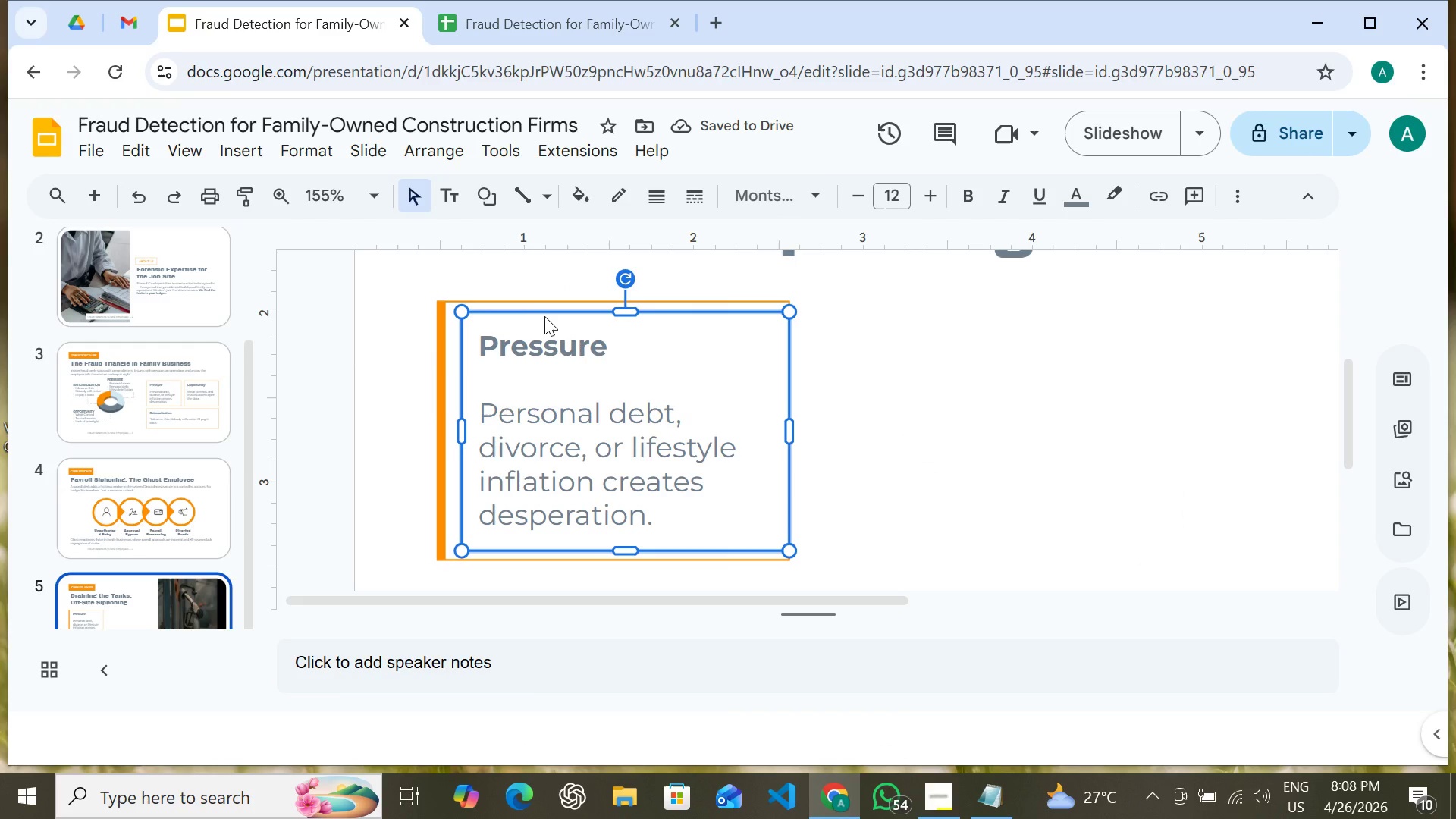 
key(Shift+ArrowLeft)
 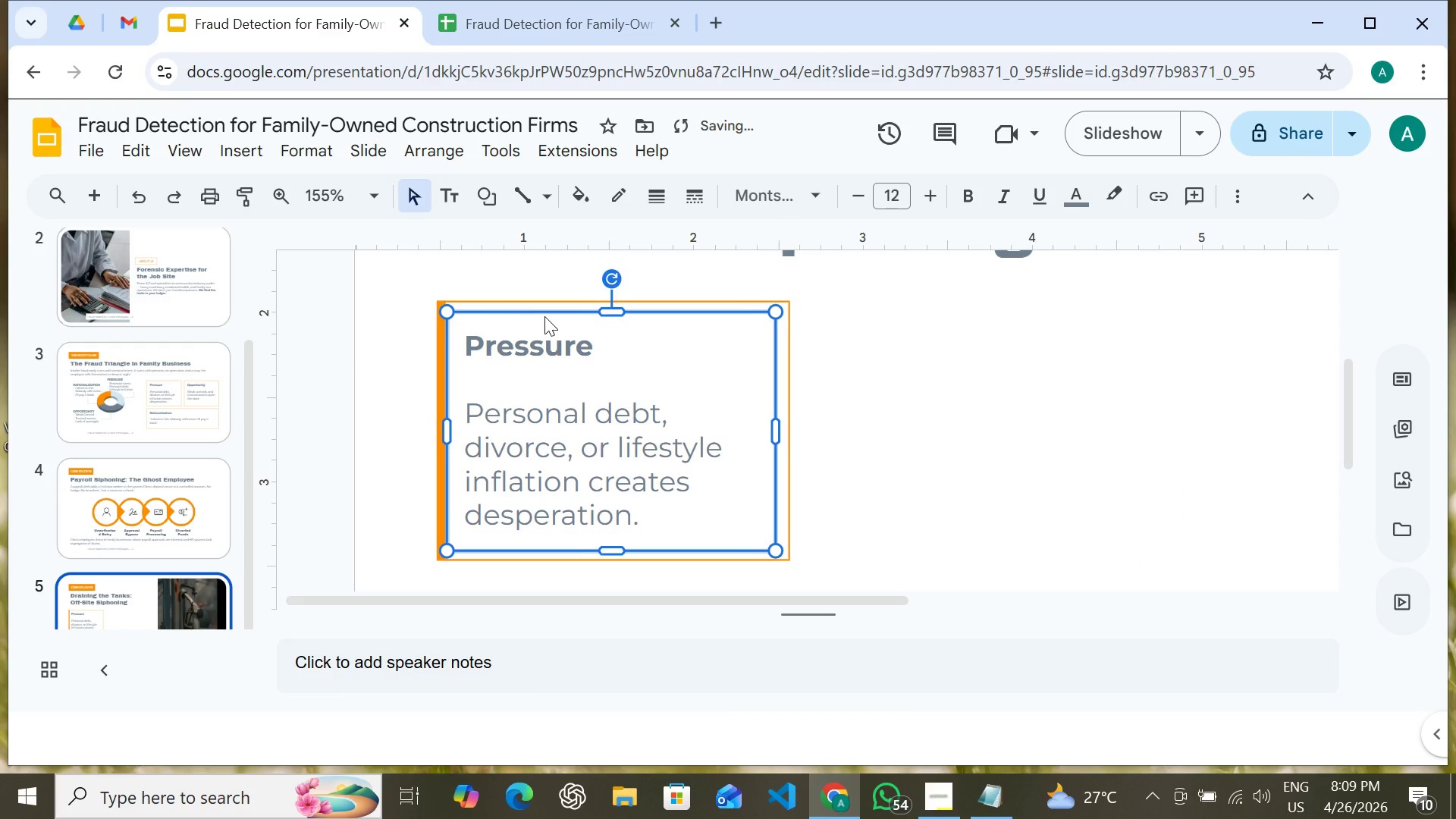 
key(ArrowRight)
 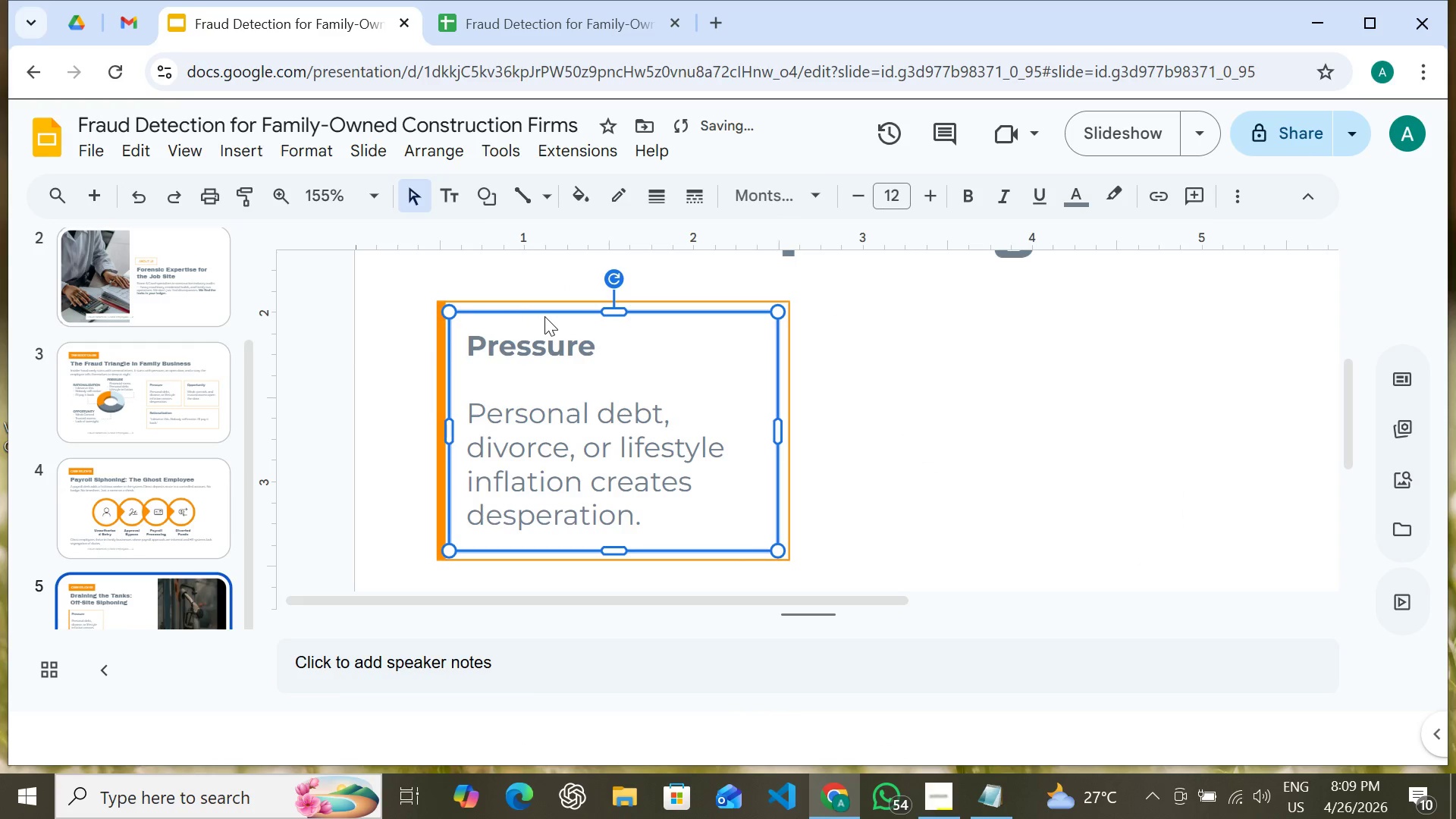 
key(ArrowRight)
 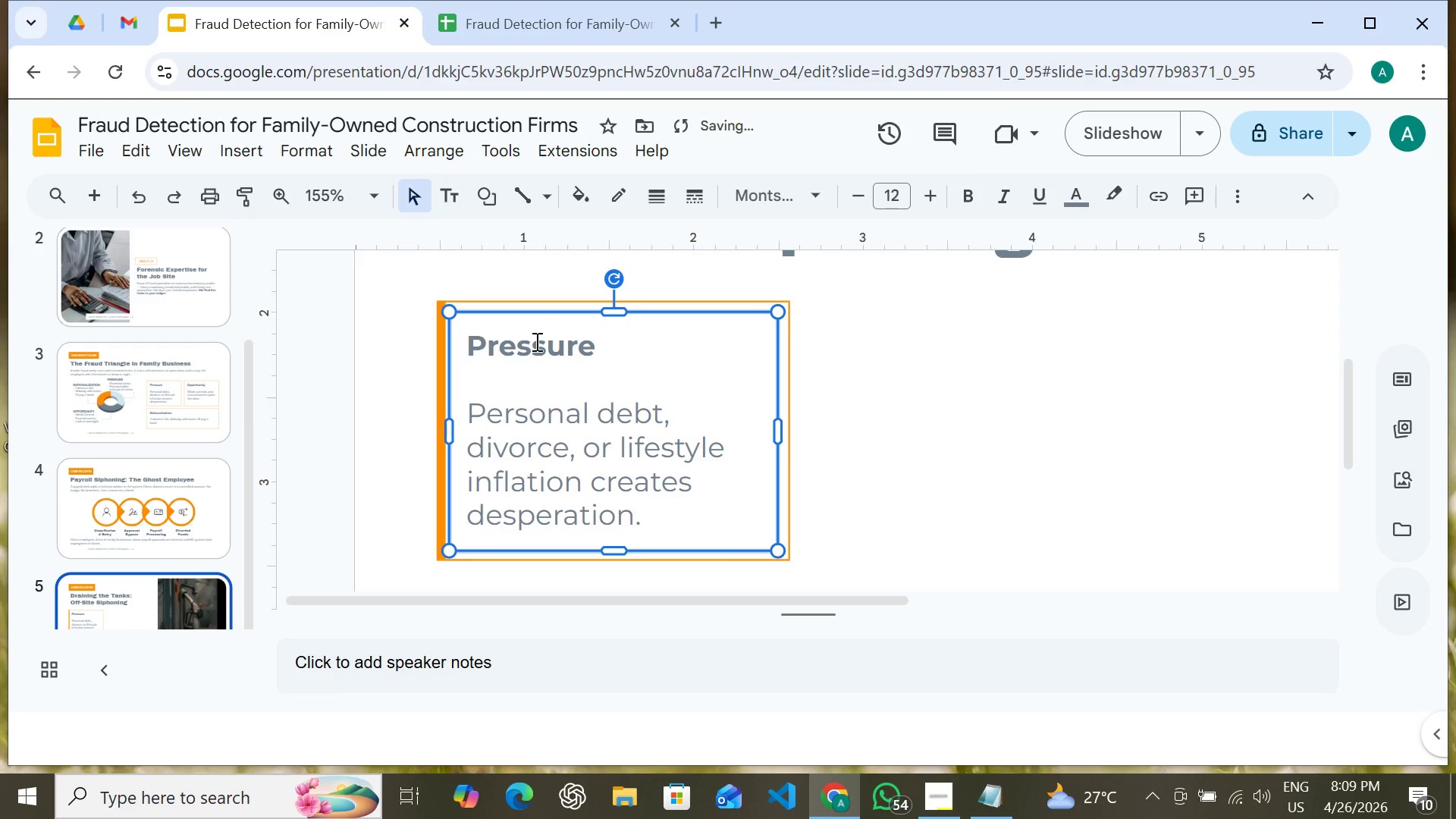 
double_click([535, 342])
 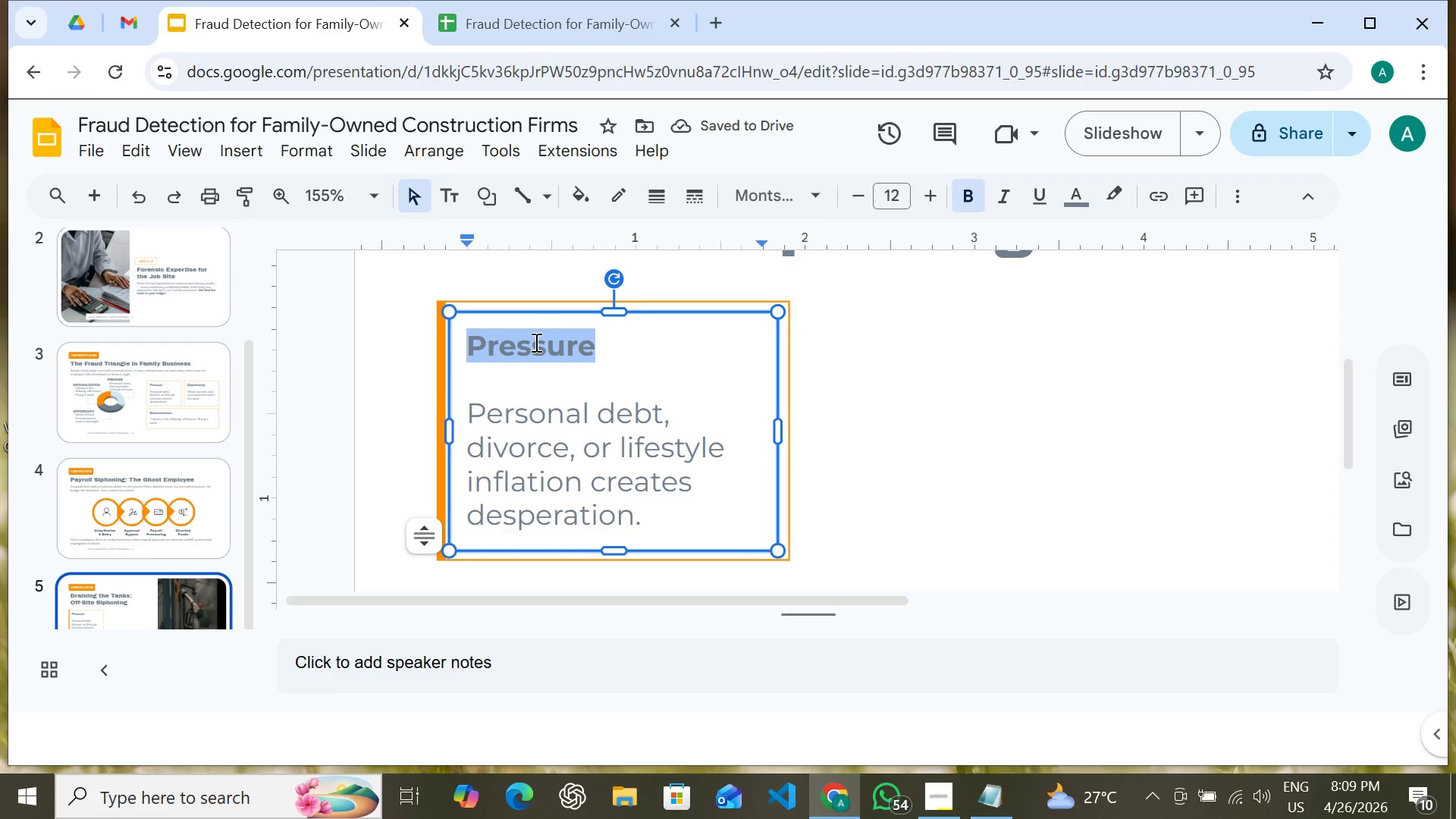 
key(Meta+MetaLeft)
 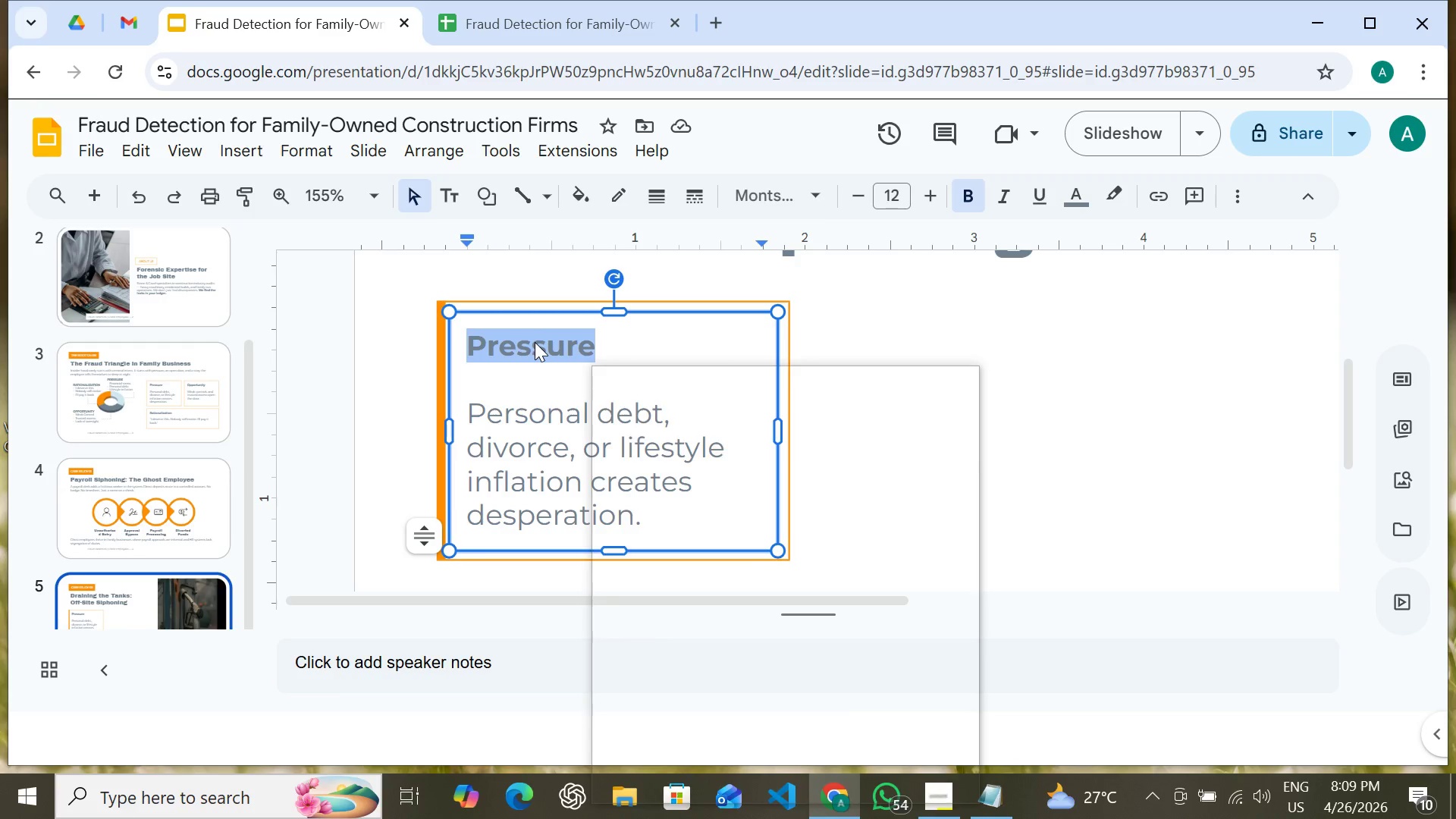 
key(Meta+Period)
 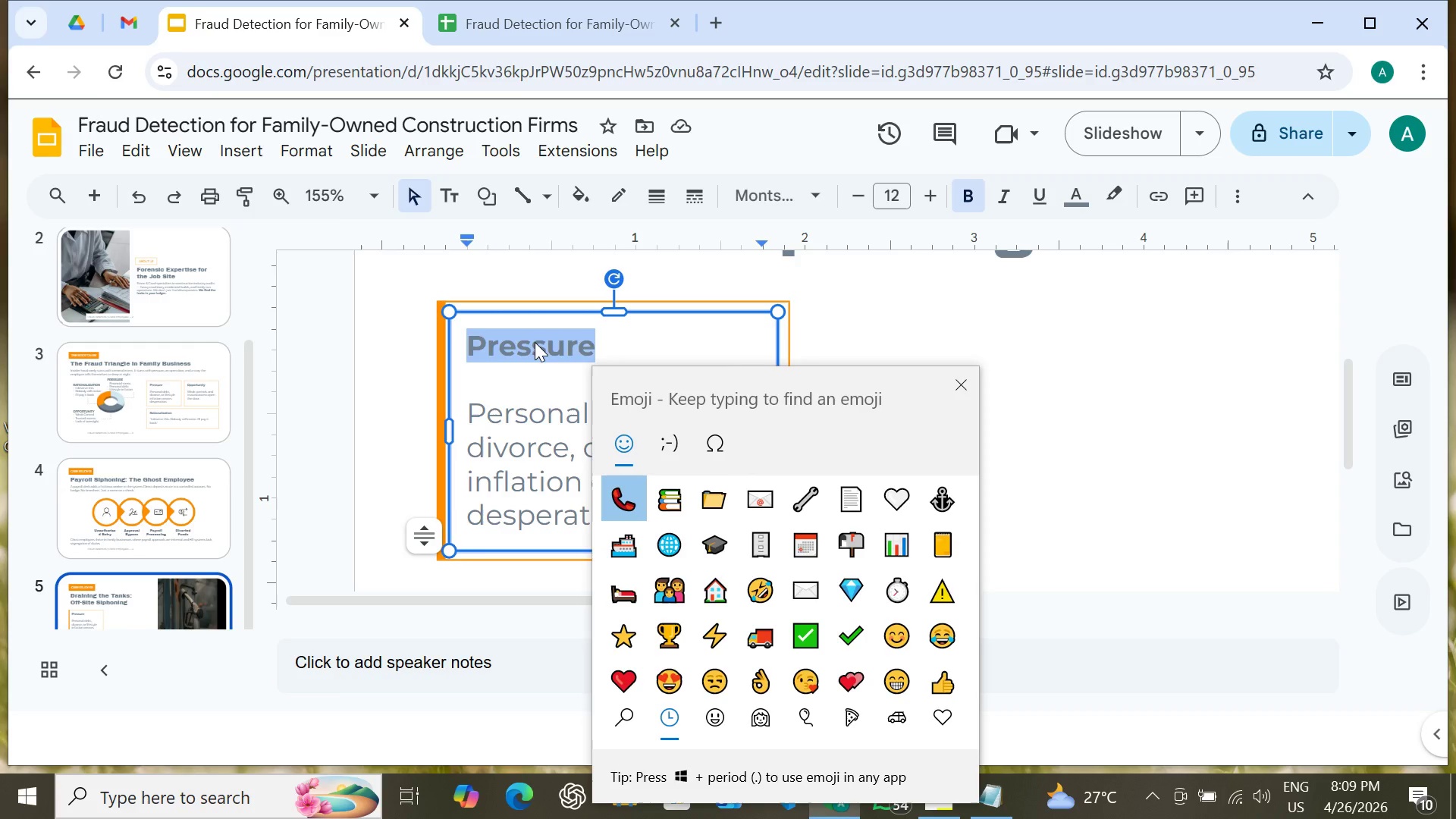 
type(loc)
key(Backspace)
key(Backspace)
key(Backspace)
type(poin)
key(Backspace)
key(Backspace)
key(Backspace)
 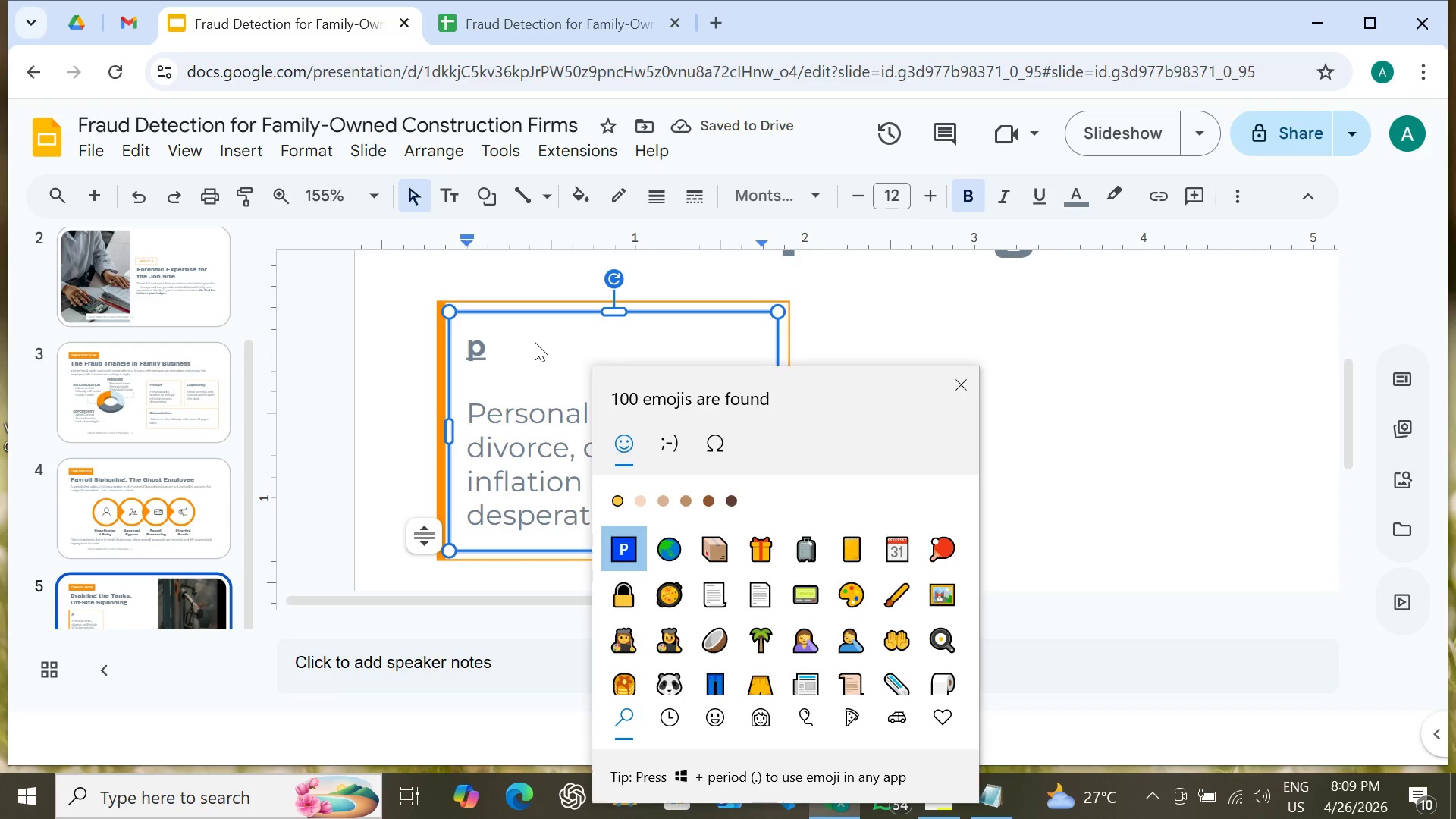 
key(Backspace)
 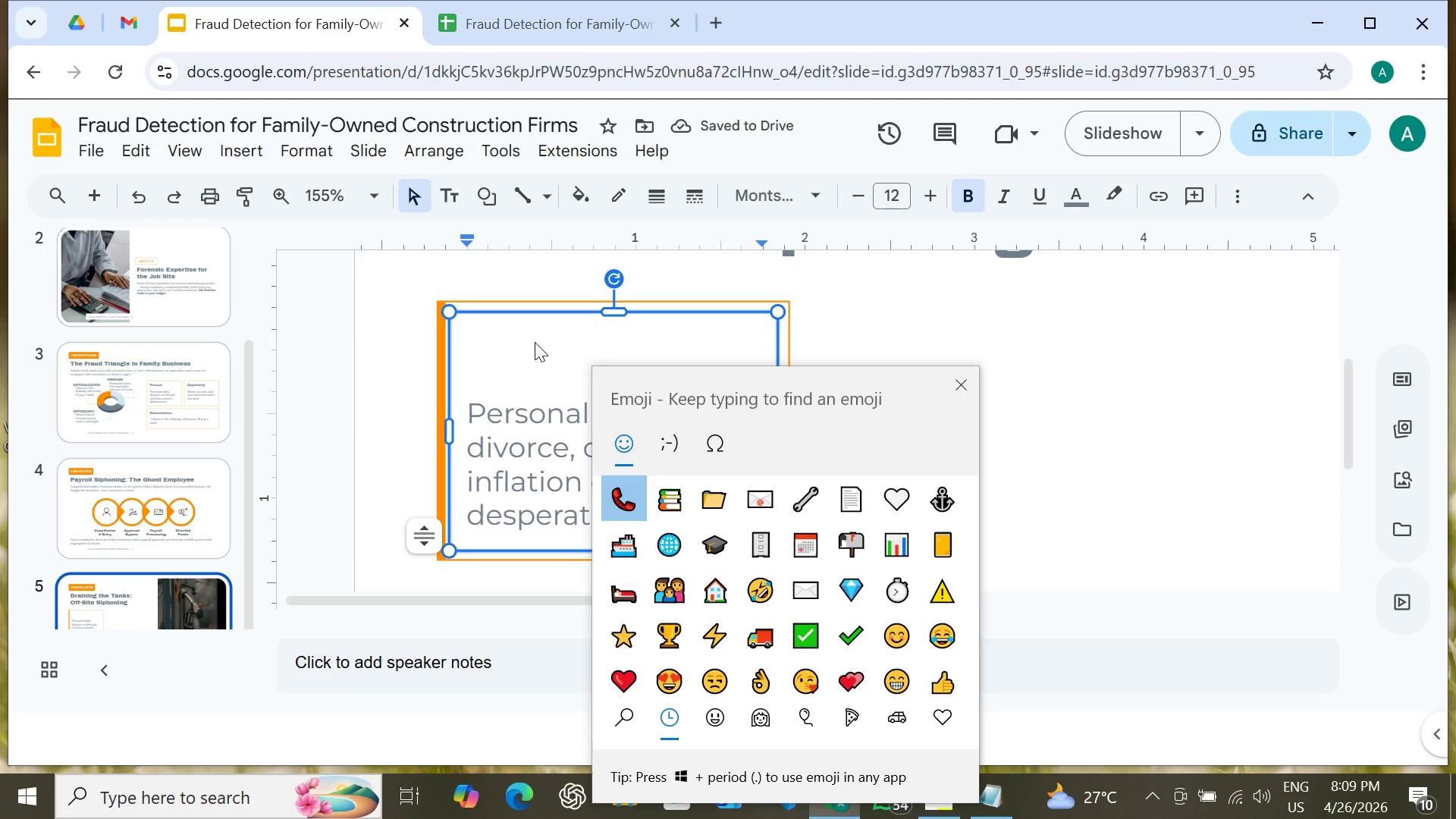 
wait(6.27)
 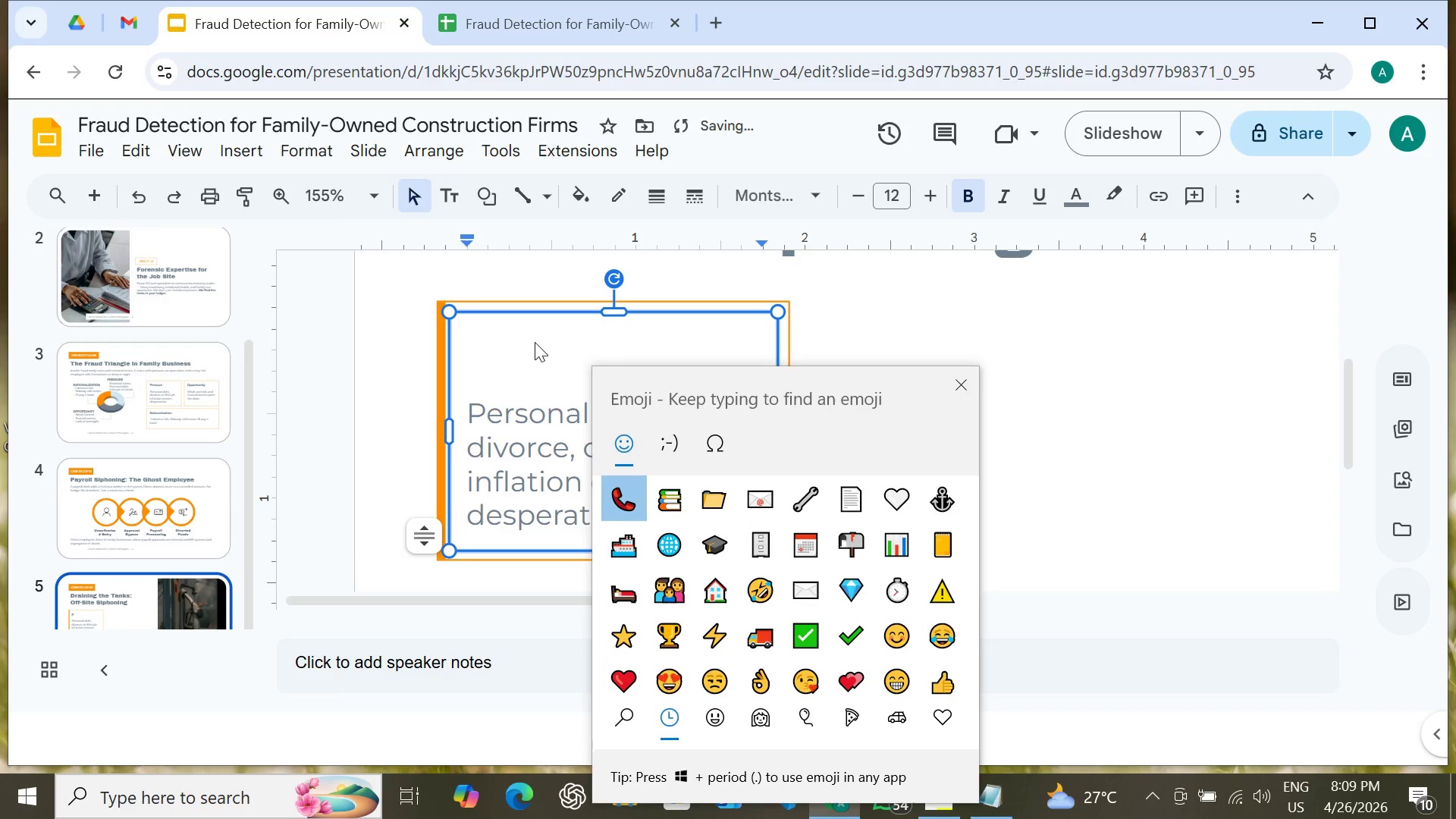 
type(swee)
 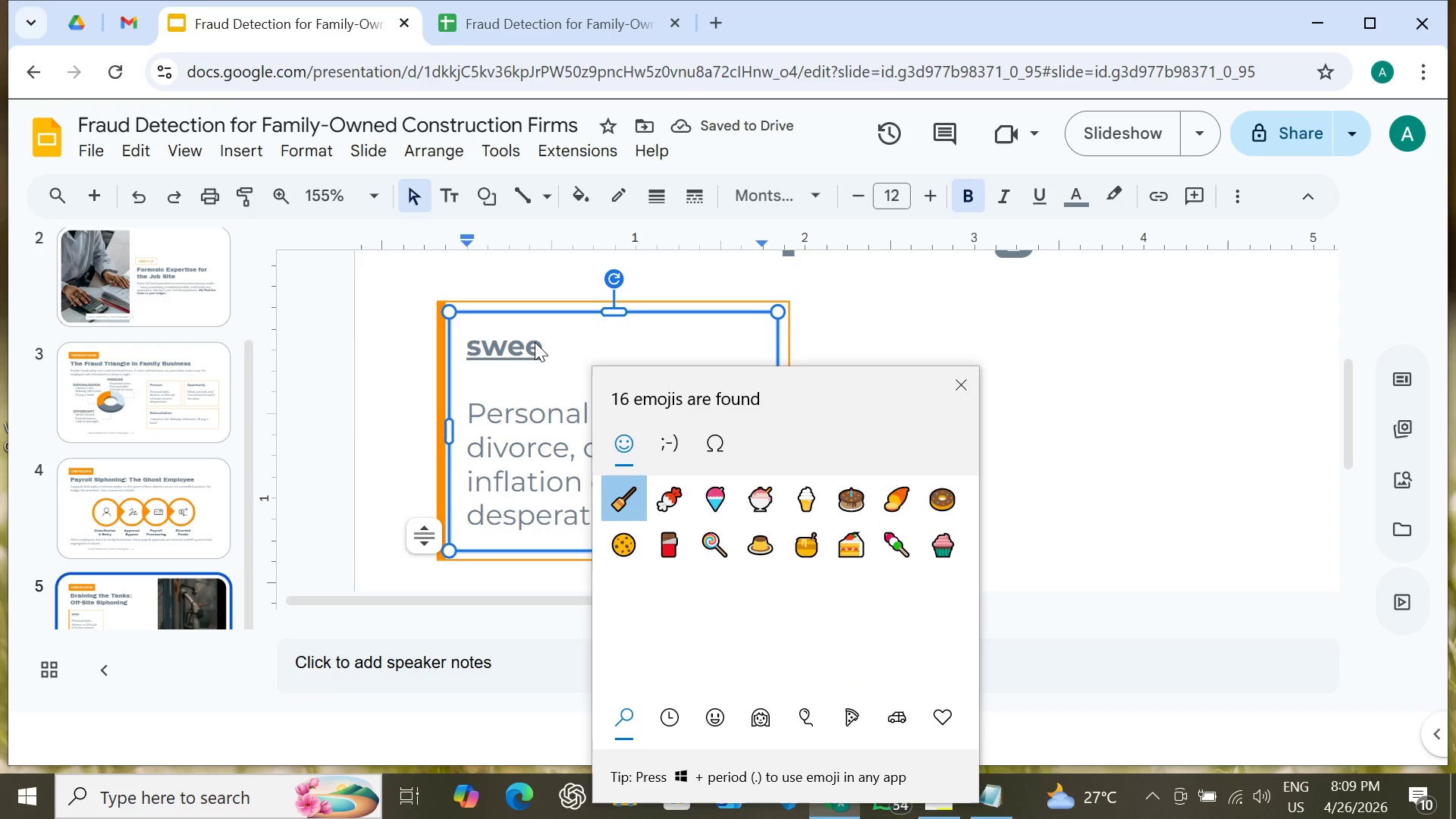 
key(Backspace)
key(Backspace)
key(Backspace)
key(Backspace)
type(pin)
 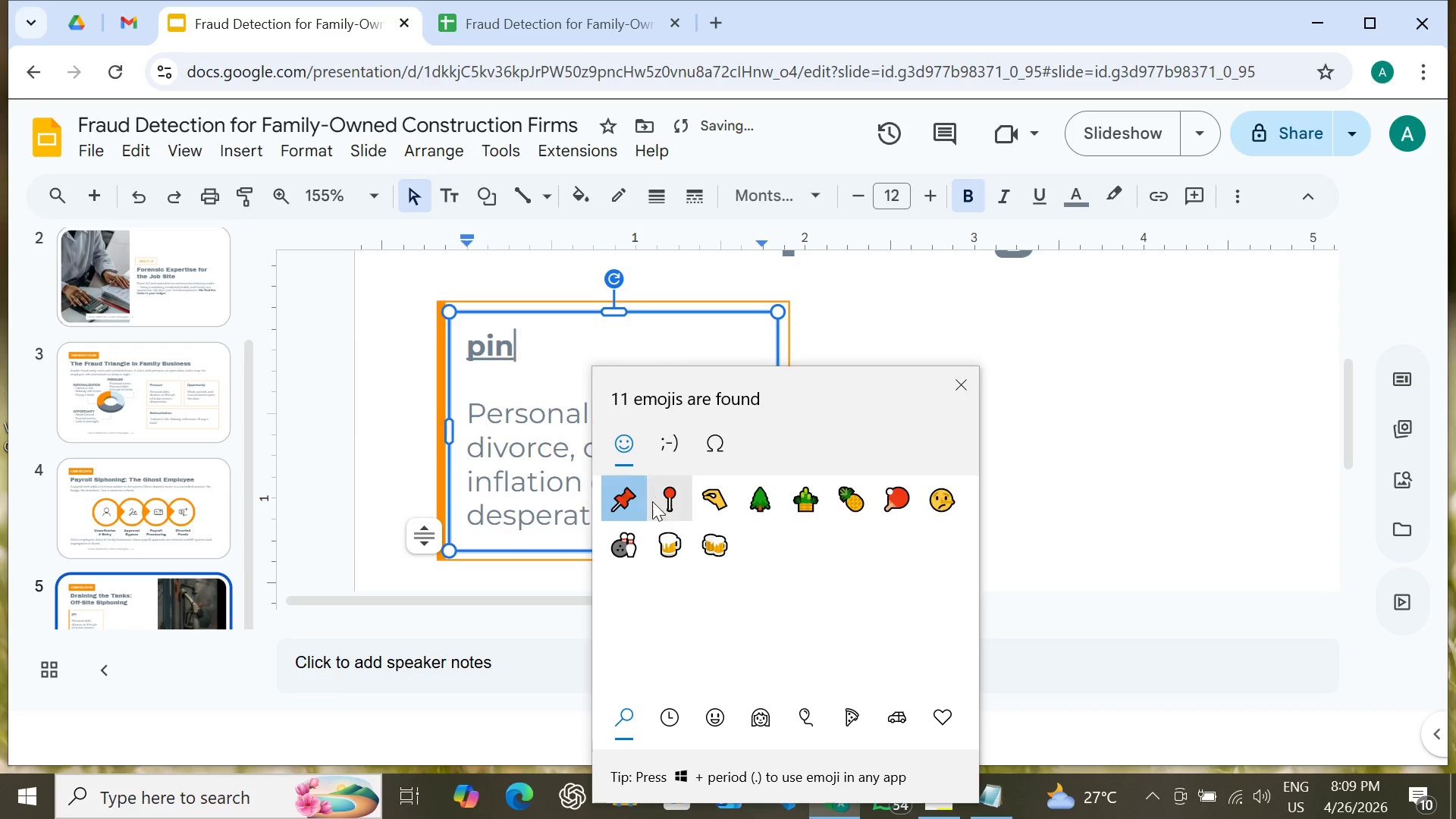 
left_click([661, 505])
 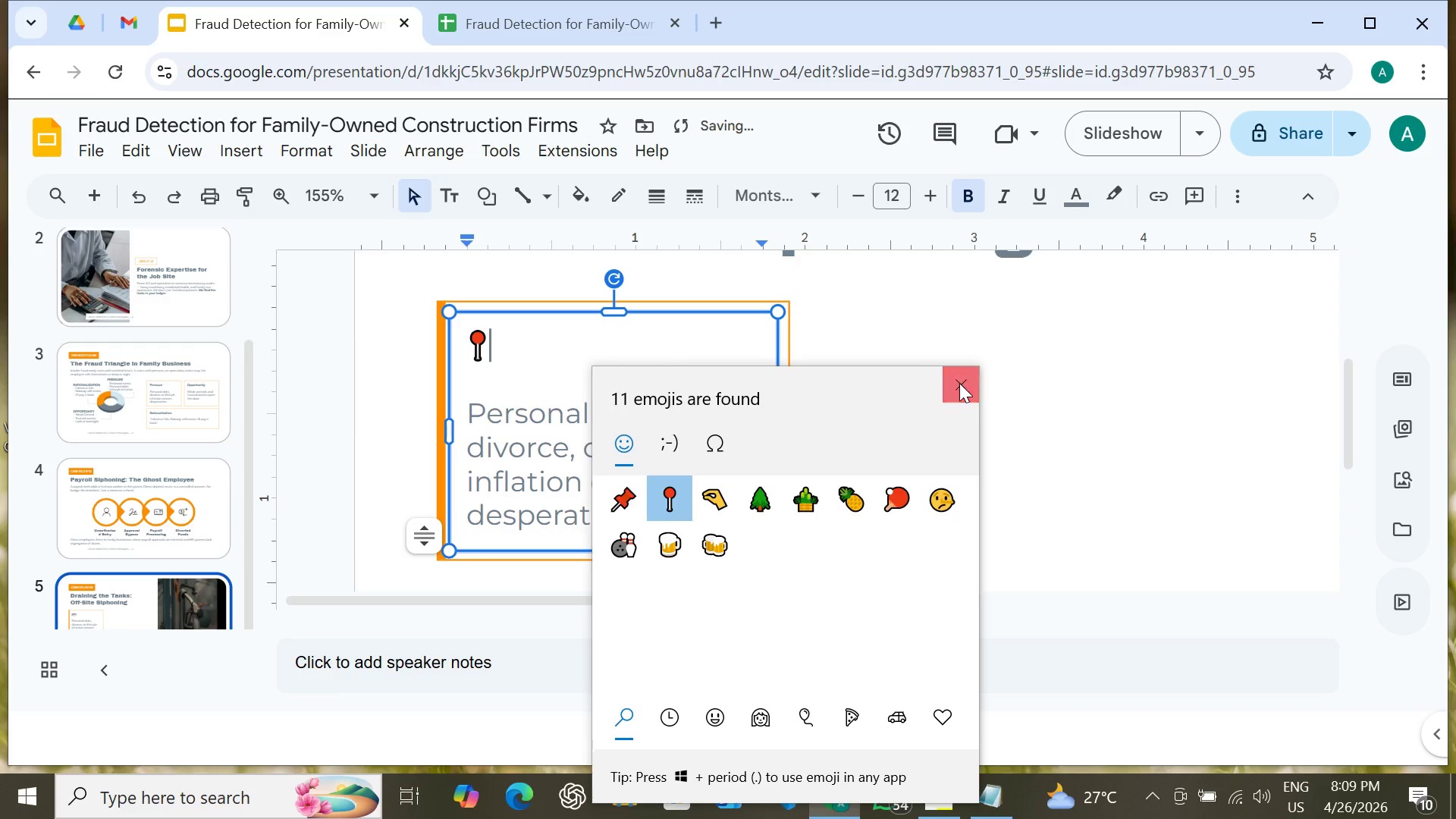 
double_click([959, 383])
 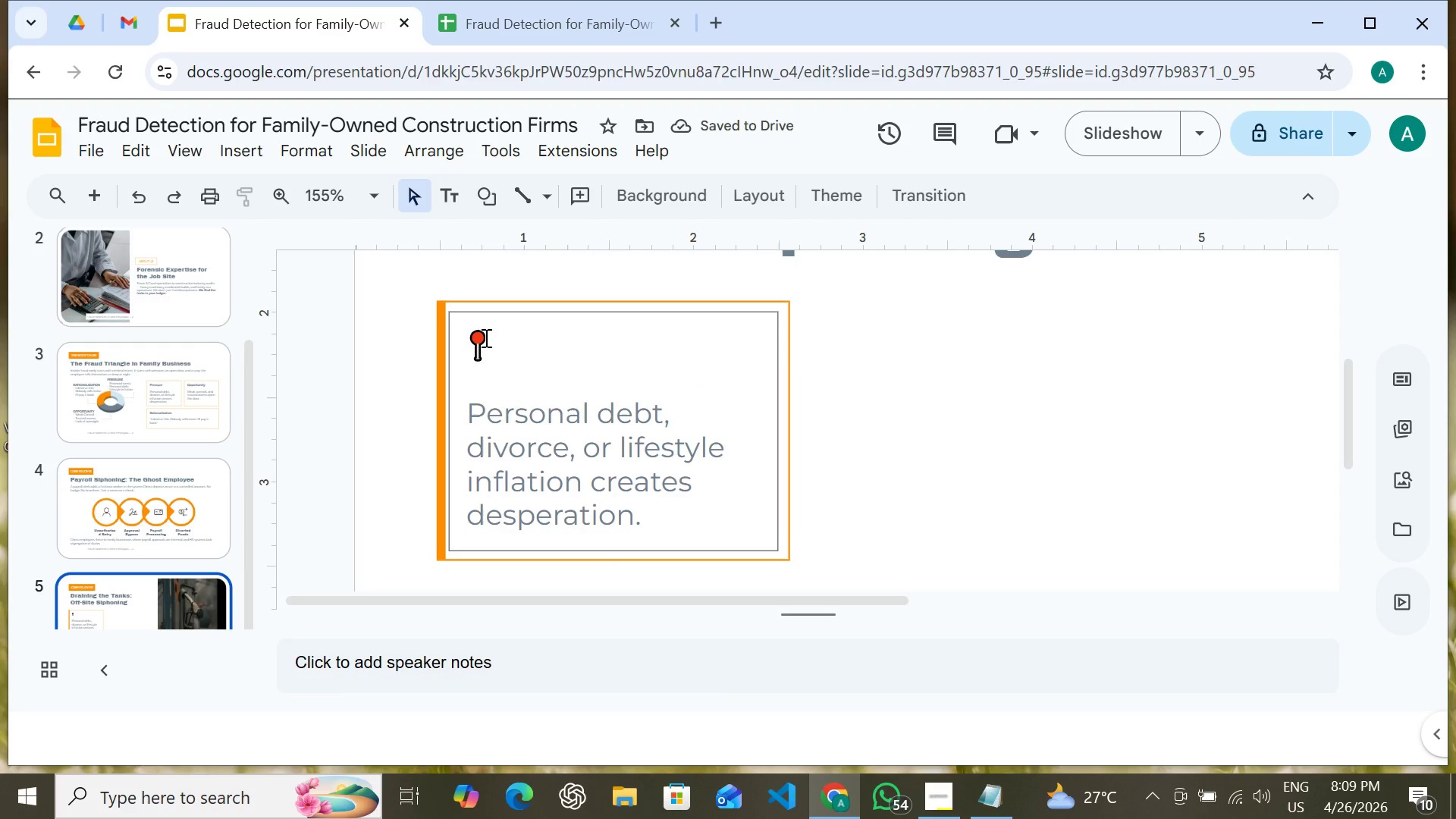 
left_click([485, 337])
 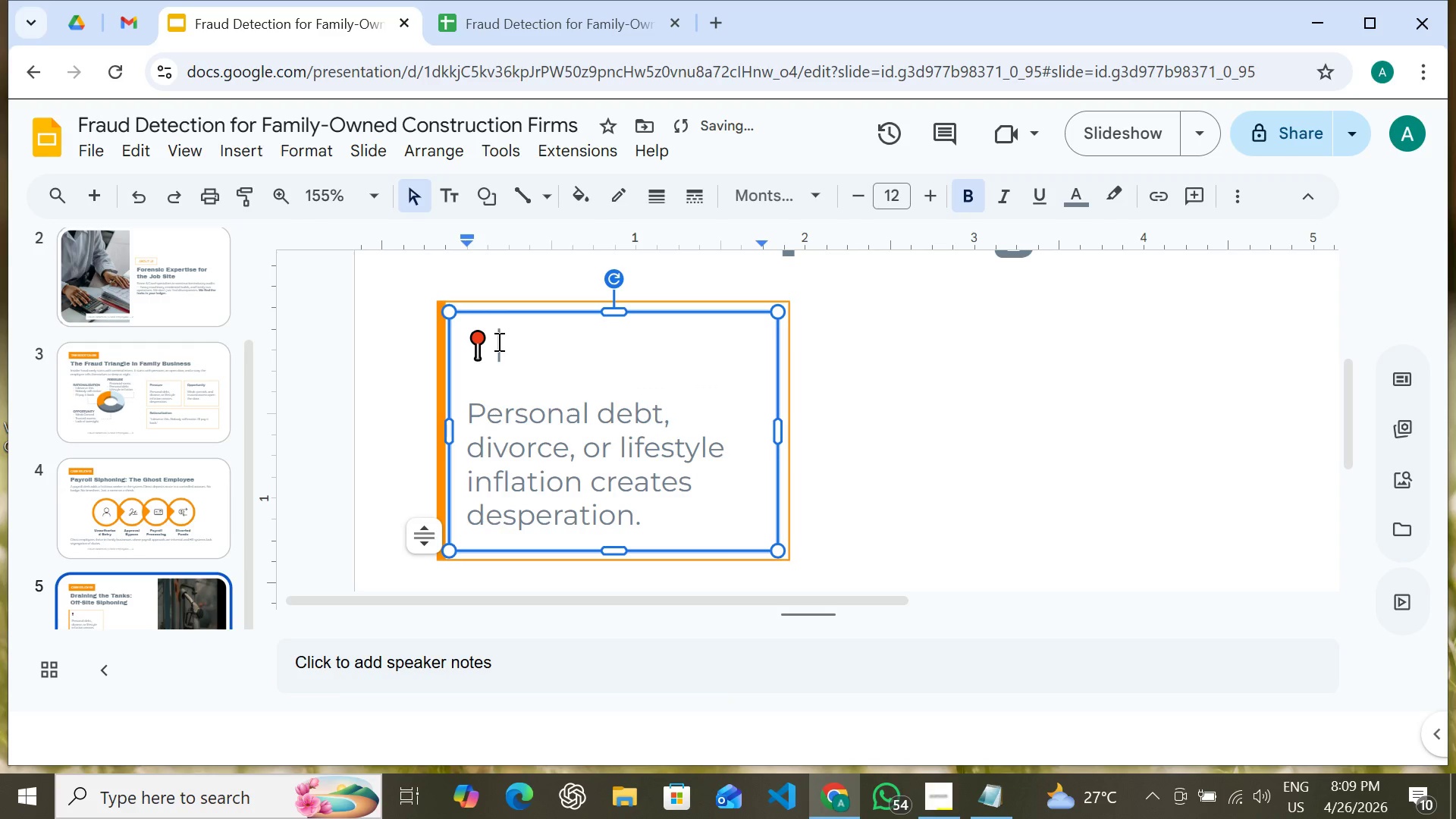 
hold_key(key=Space, duration=7.11)
 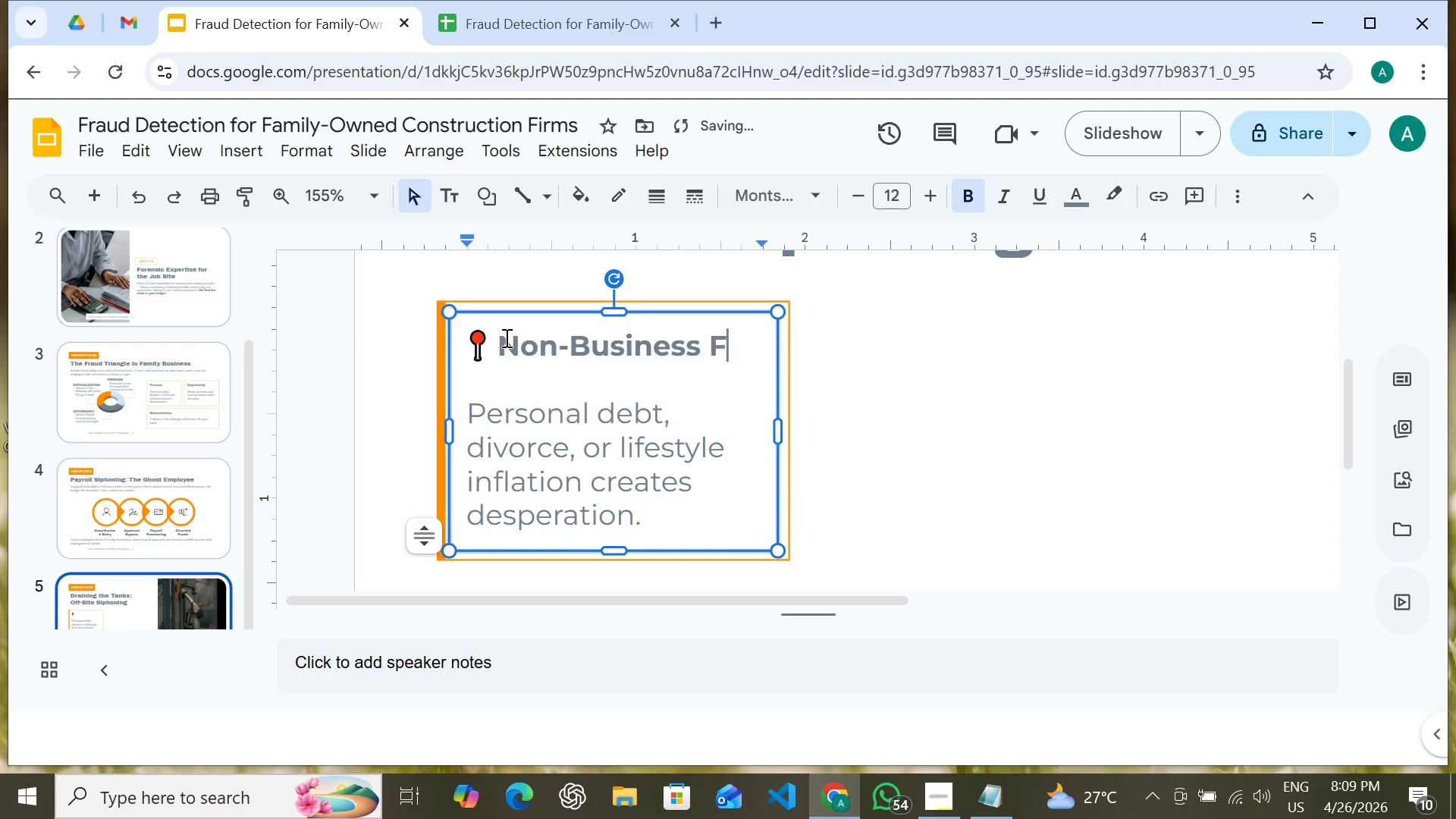 
type(NO)
key(Backspace)
type(on-BusinessFueling)
 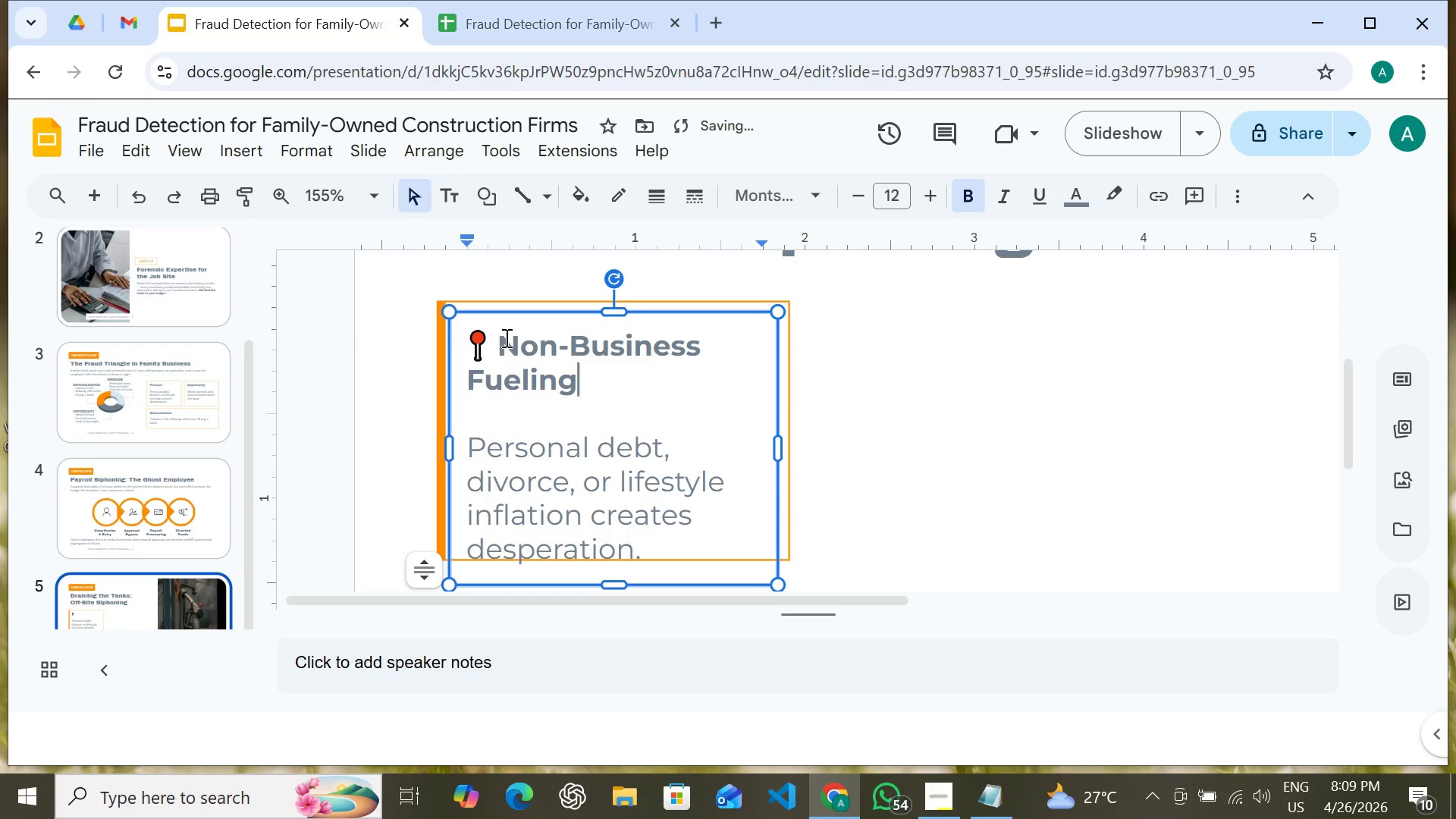 
left_click([997, 800])
 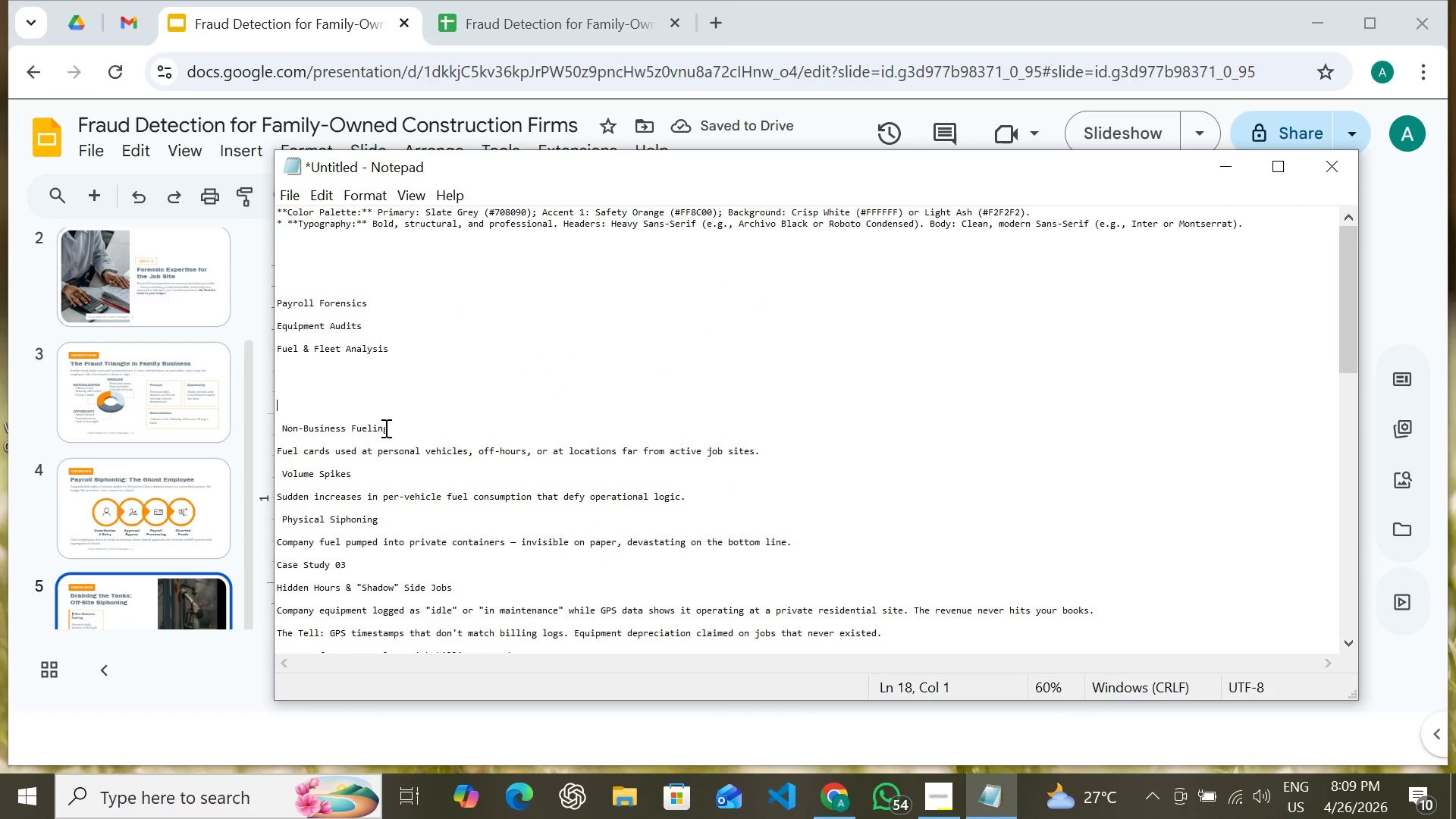 
left_click_drag(start_coordinate=[384, 428], to_coordinate=[355, 428])
 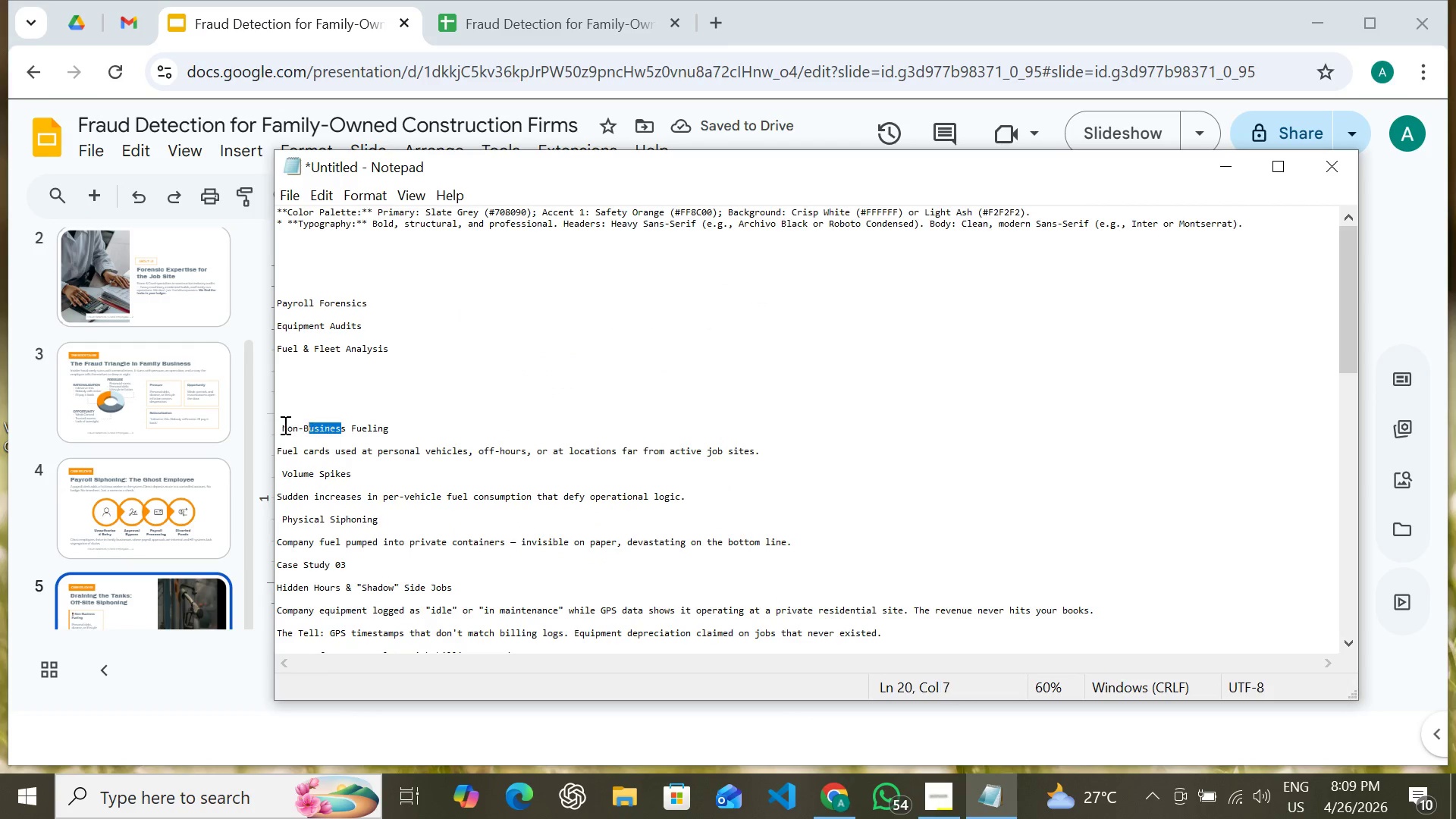 
left_click_drag(start_coordinate=[338, 428], to_coordinate=[311, 428])
 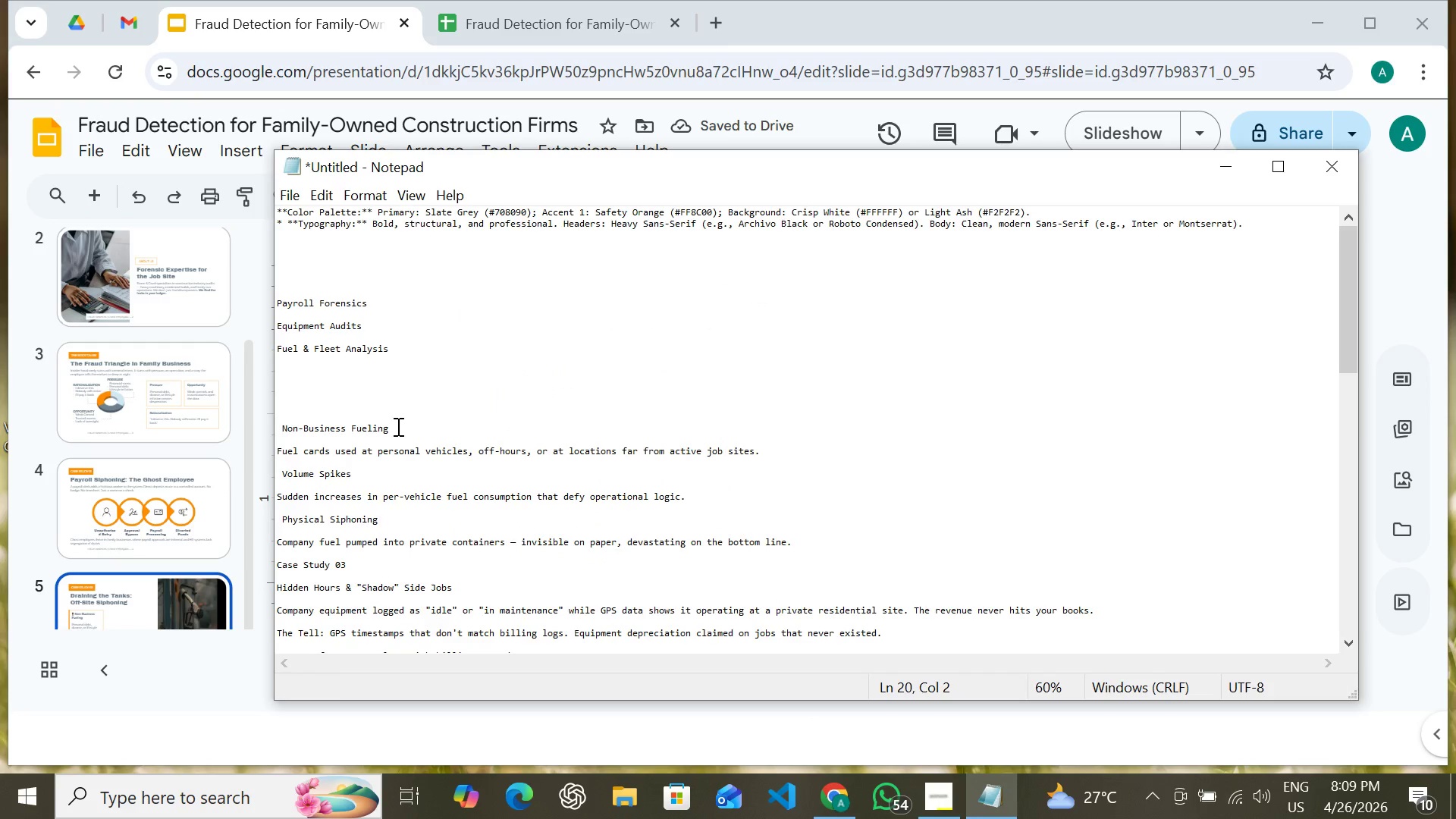 
left_click_drag(start_coordinate=[397, 426], to_coordinate=[304, 437])
 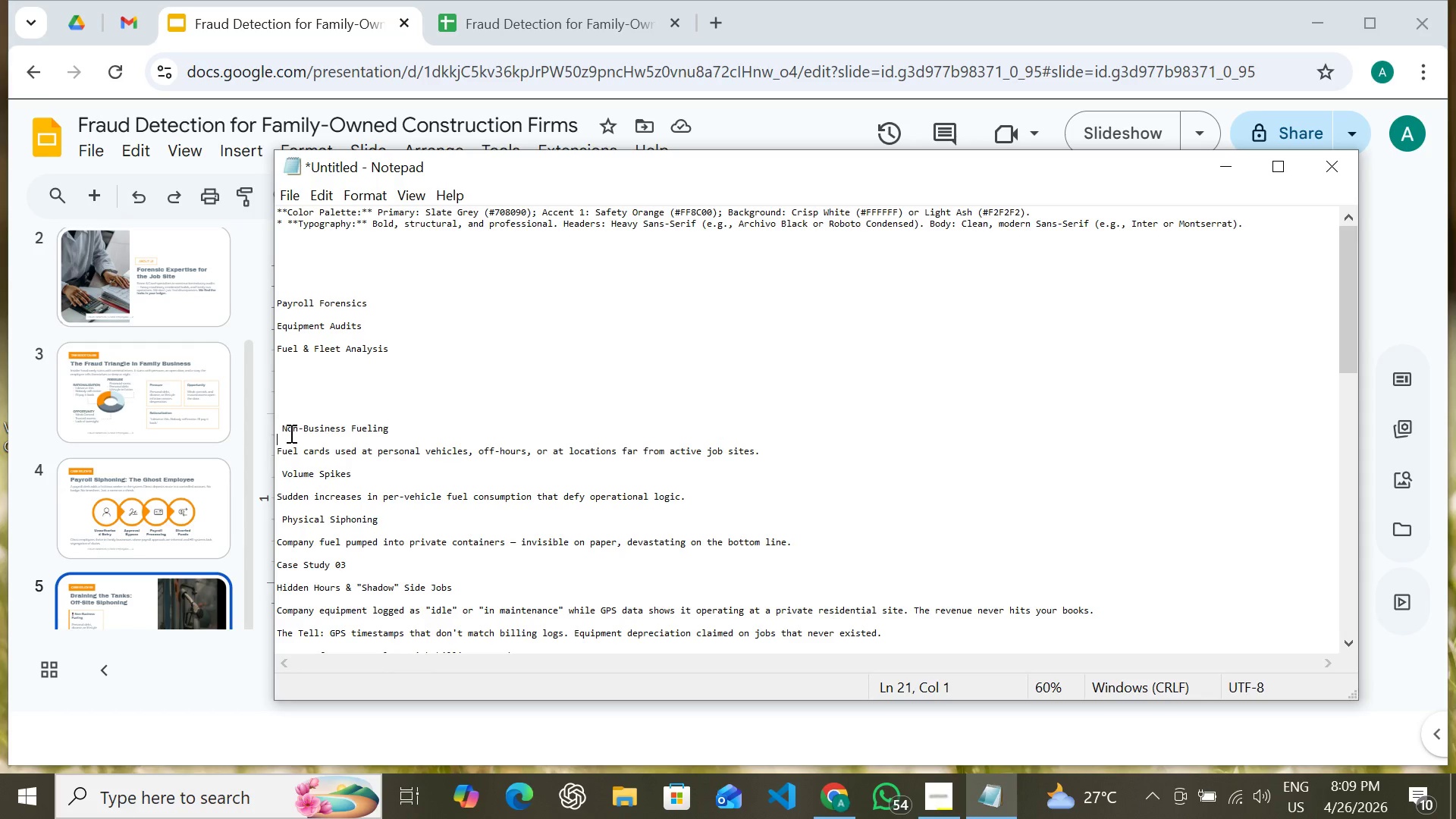 
left_click_drag(start_coordinate=[300, 435], to_coordinate=[278, 429])
 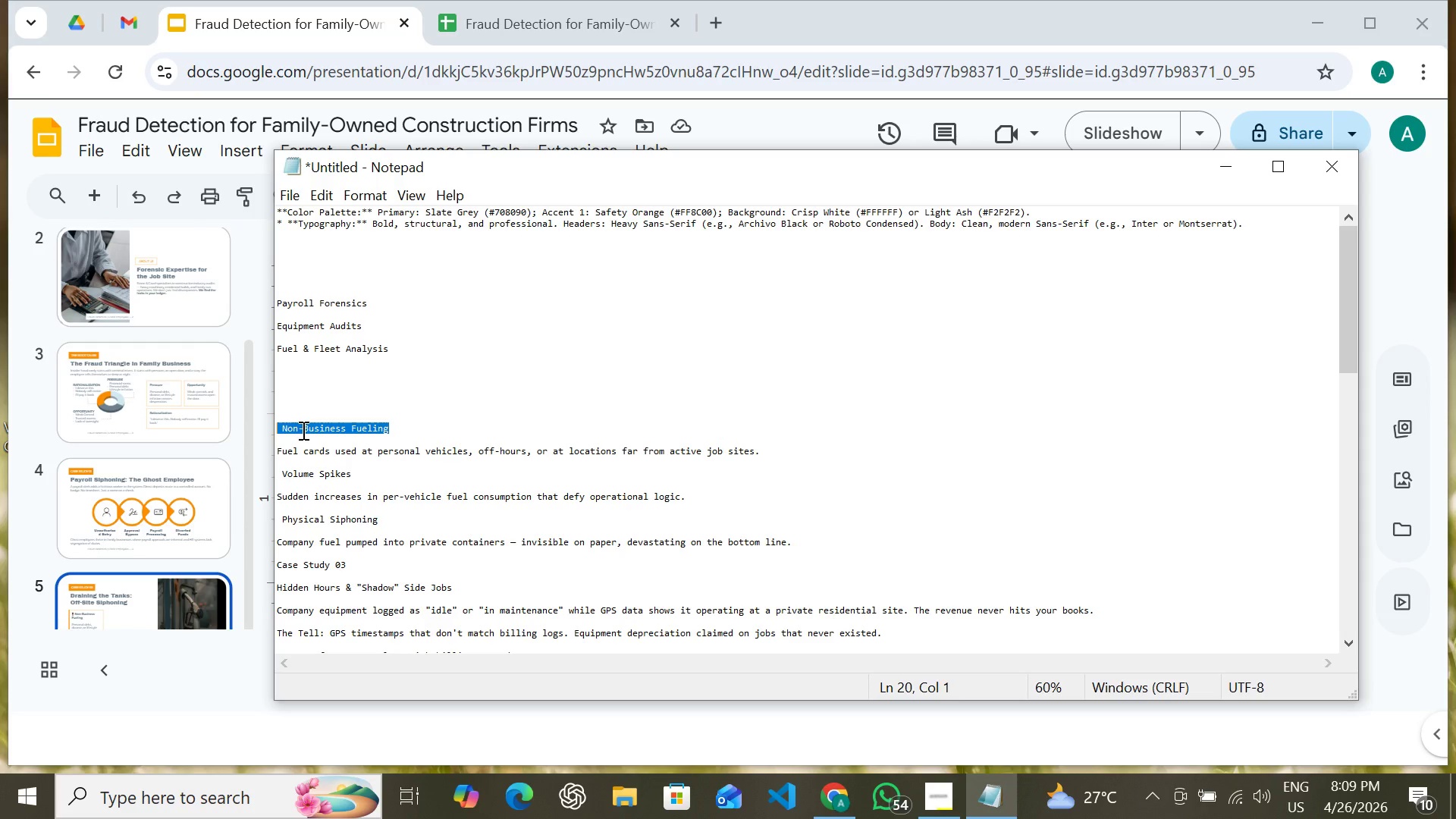 
key(Backspace)
 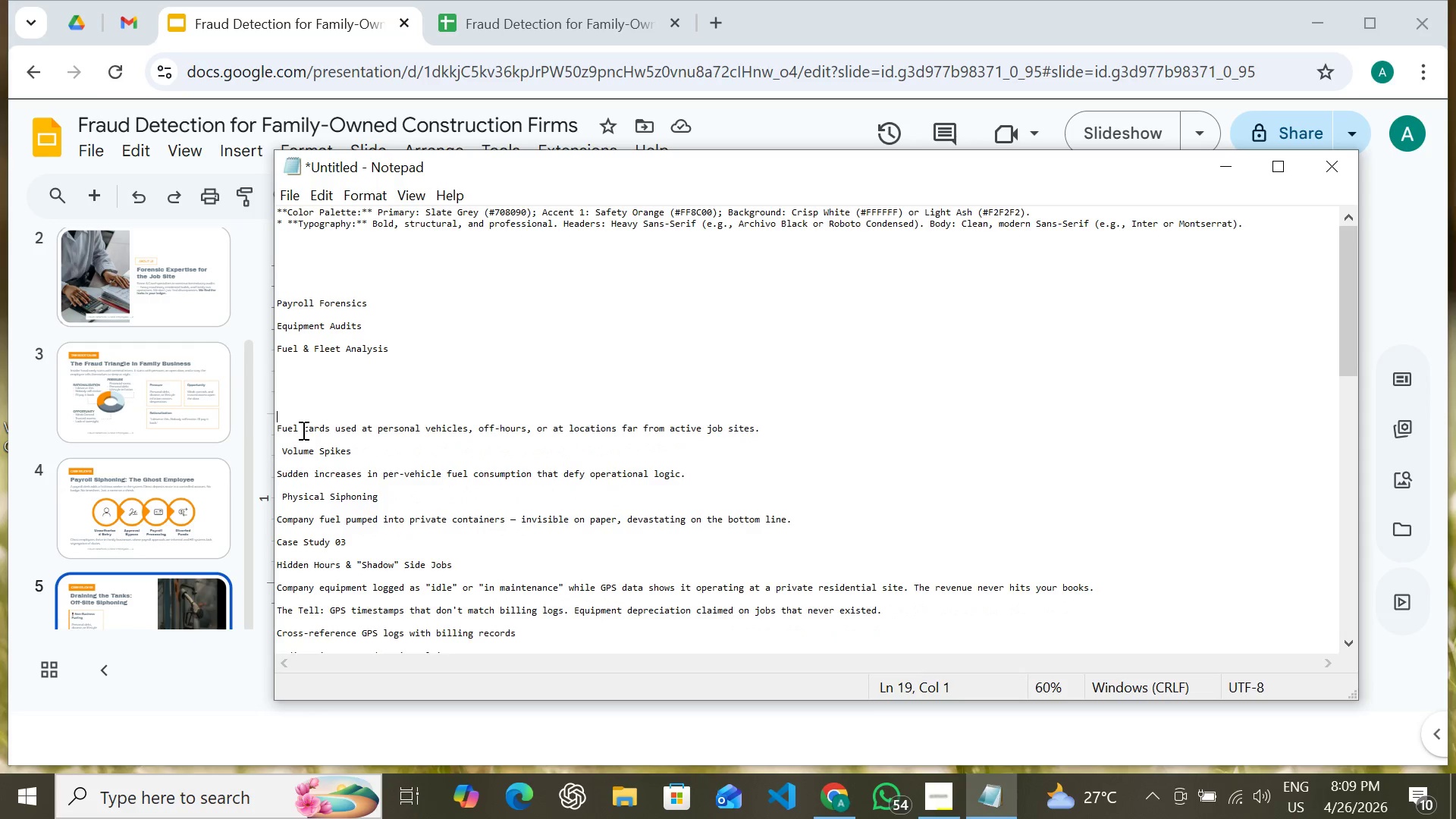 
key(Backspace)
 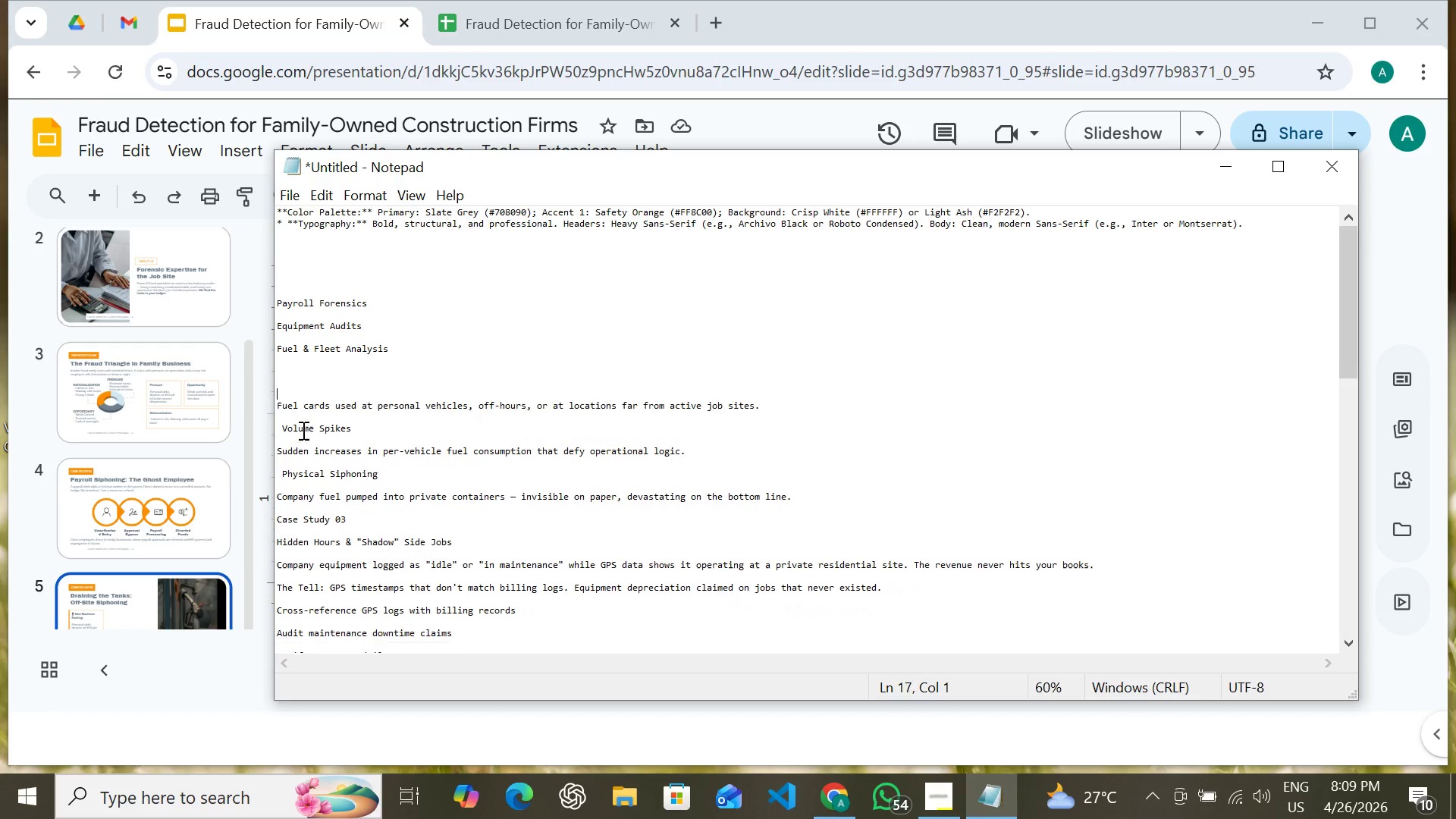 
key(Backspace)
 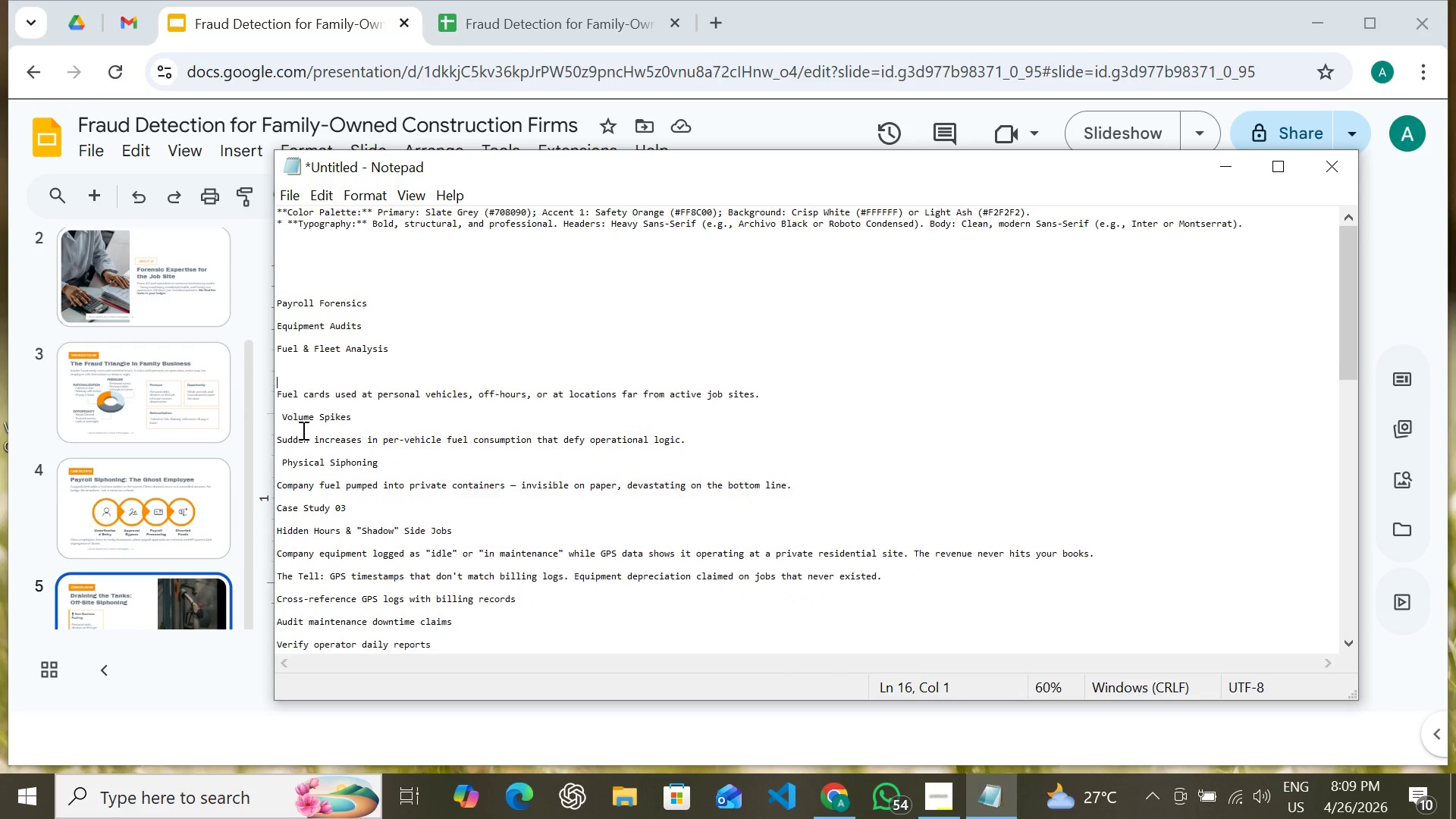 
key(Backspace)
 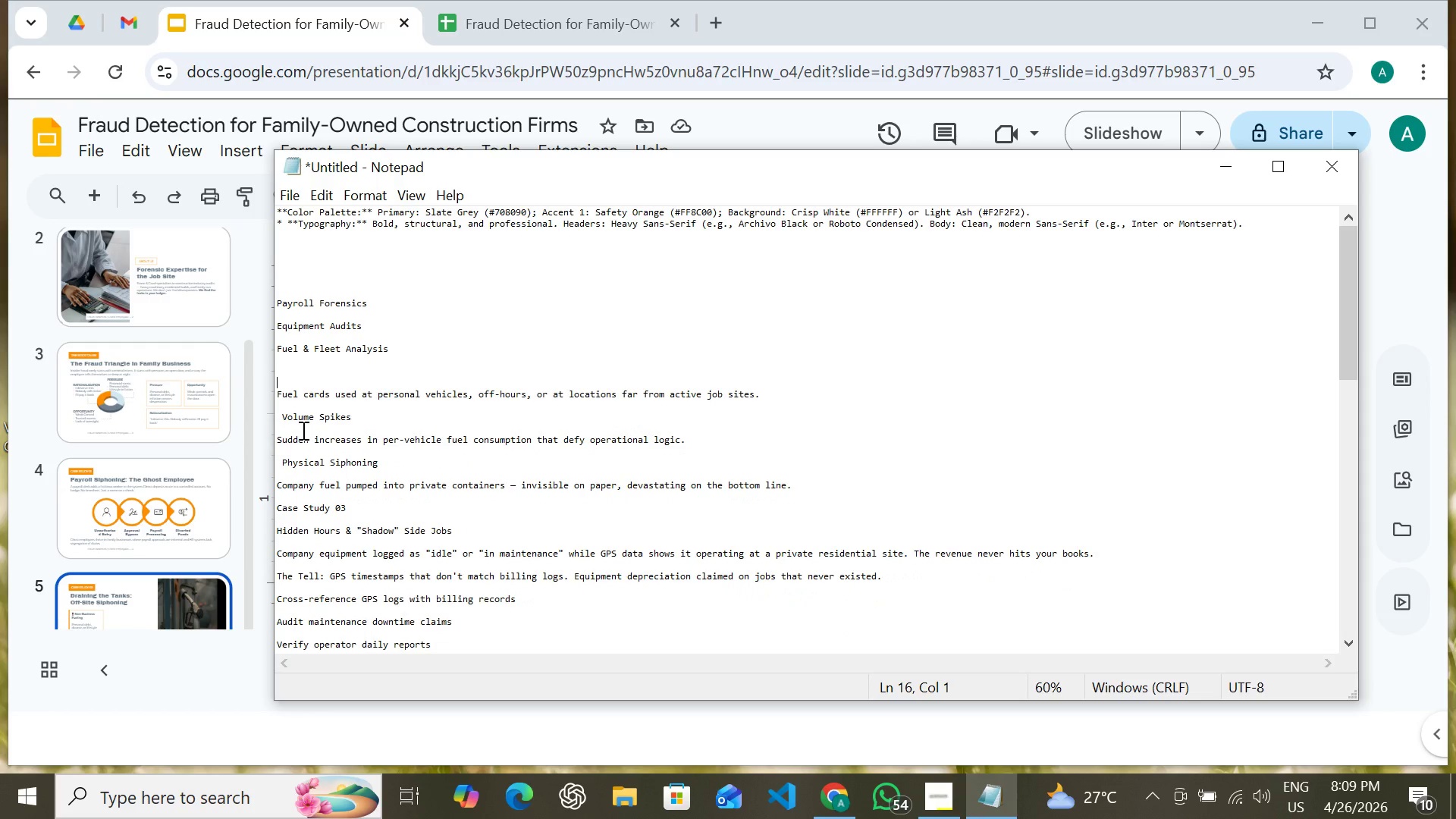 
key(Backspace)
 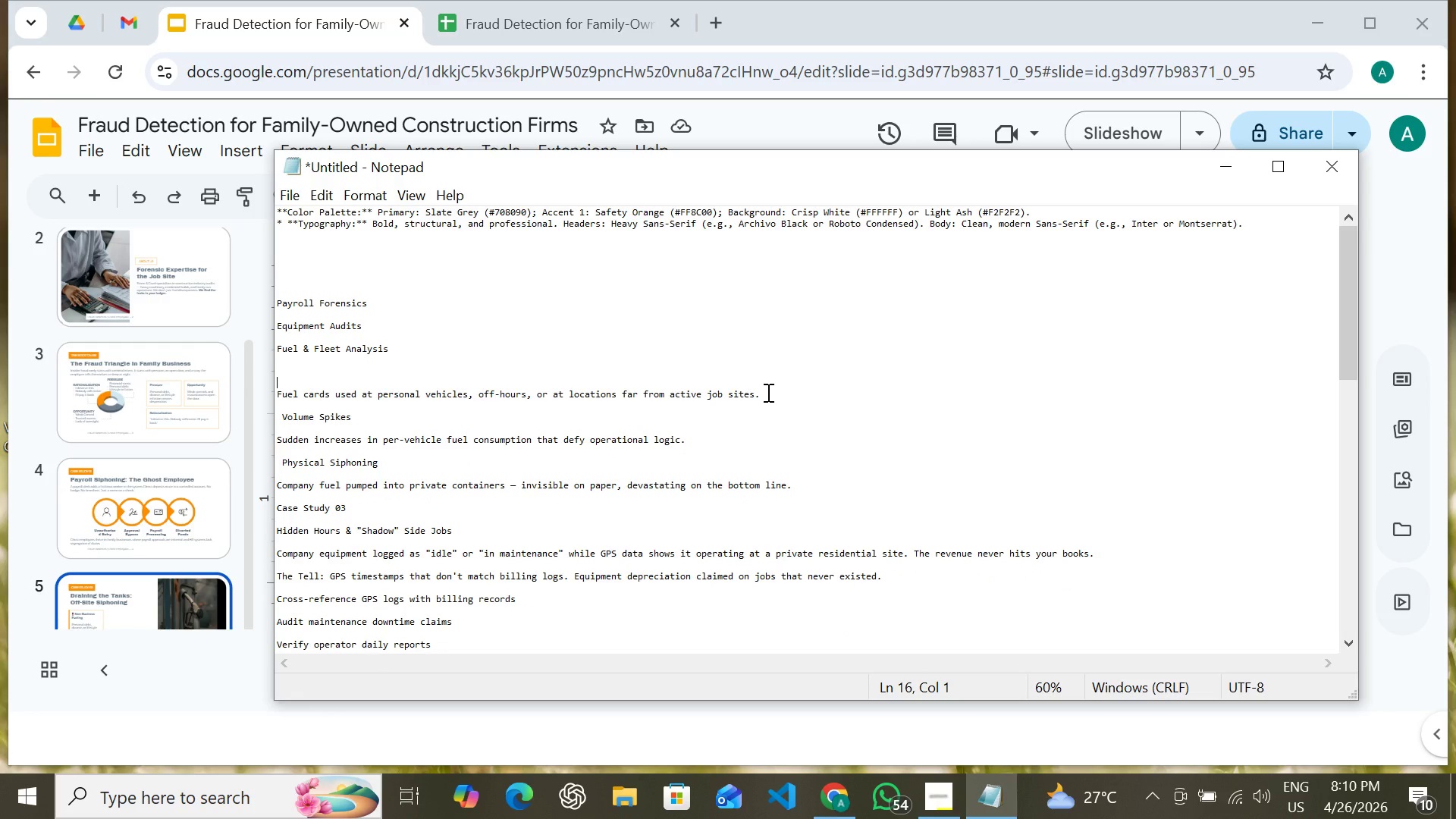 
left_click_drag(start_coordinate=[763, 394], to_coordinate=[441, 383])
 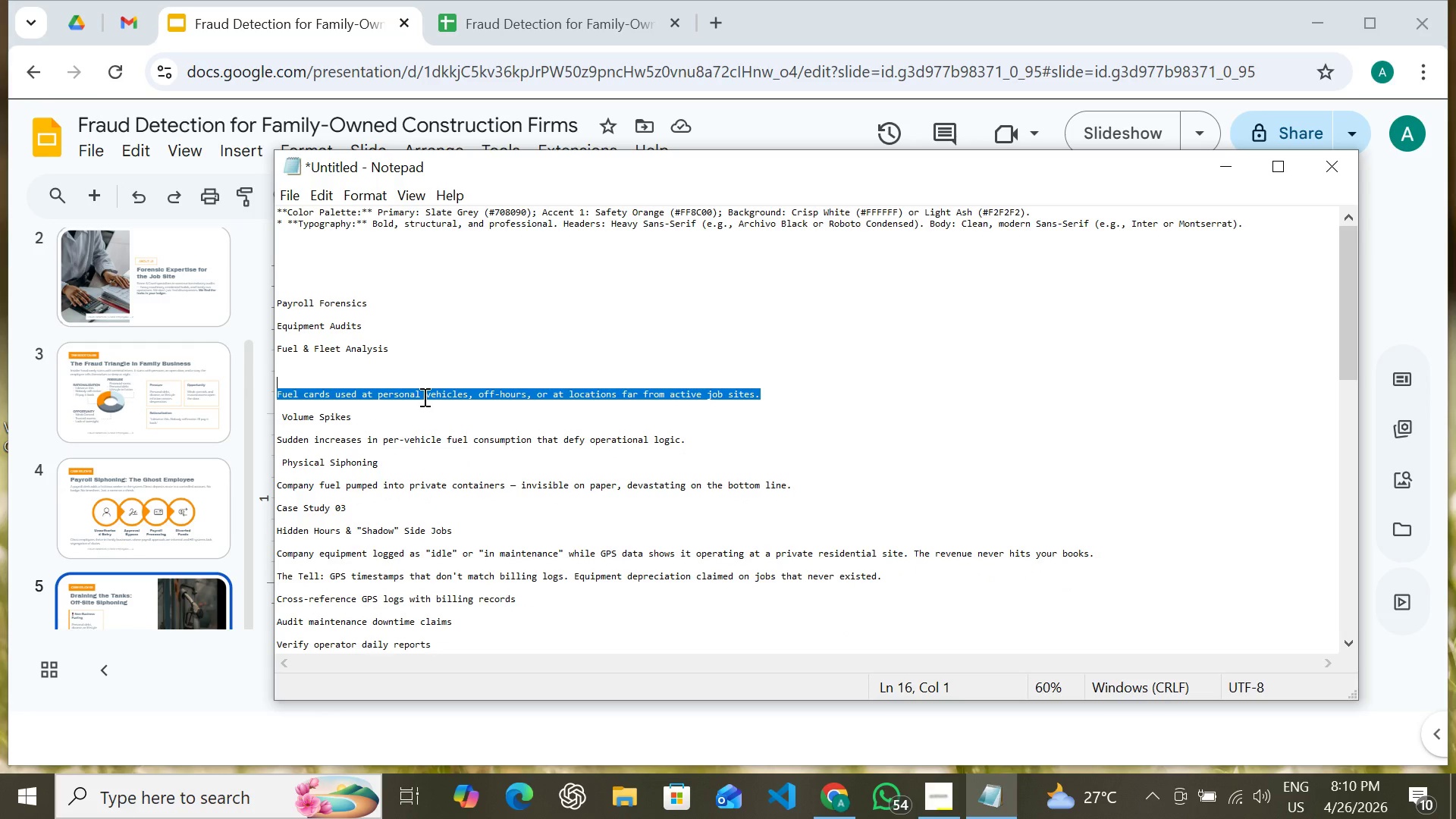 
right_click([423, 397])
 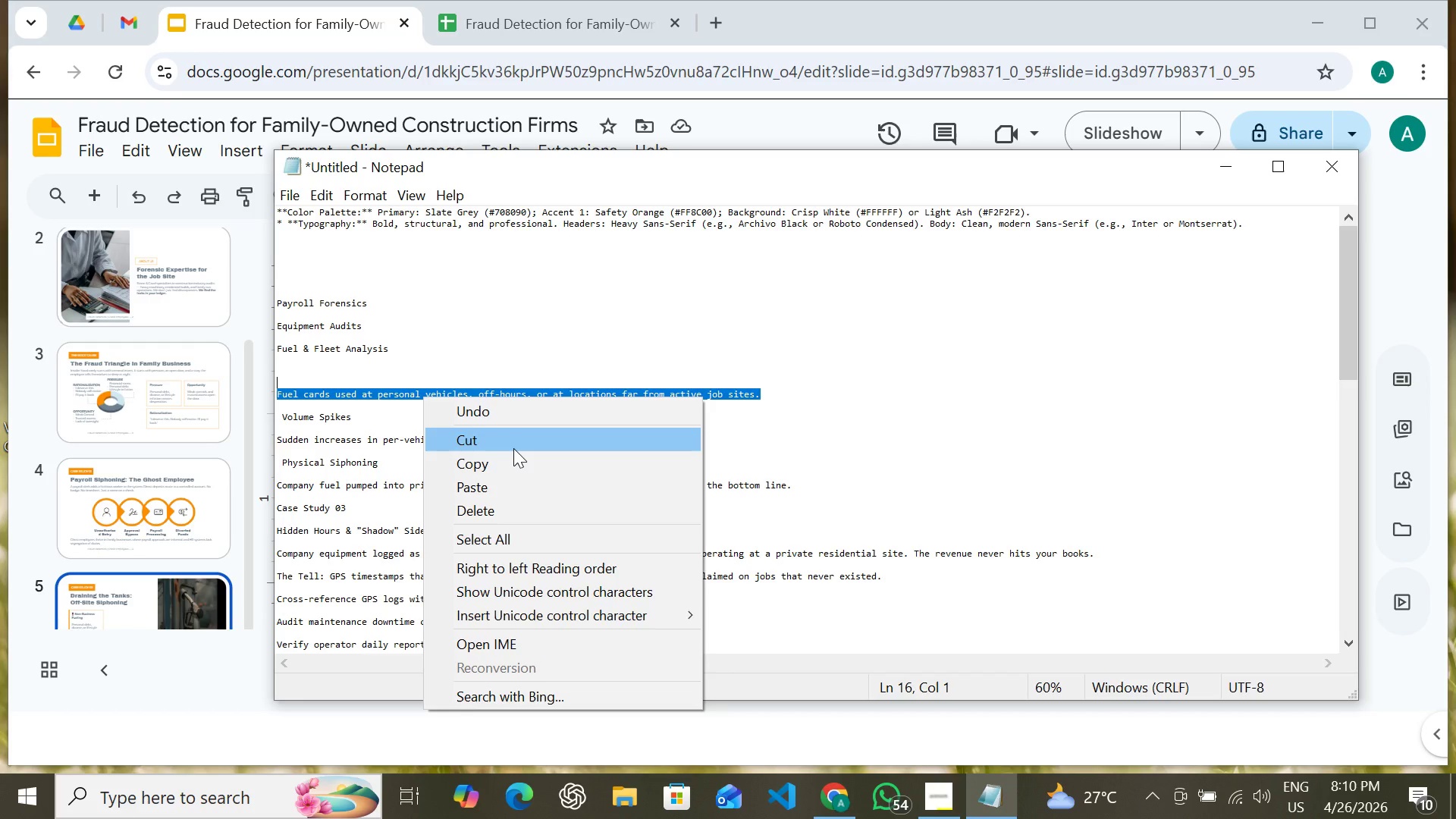 
left_click([513, 448])
 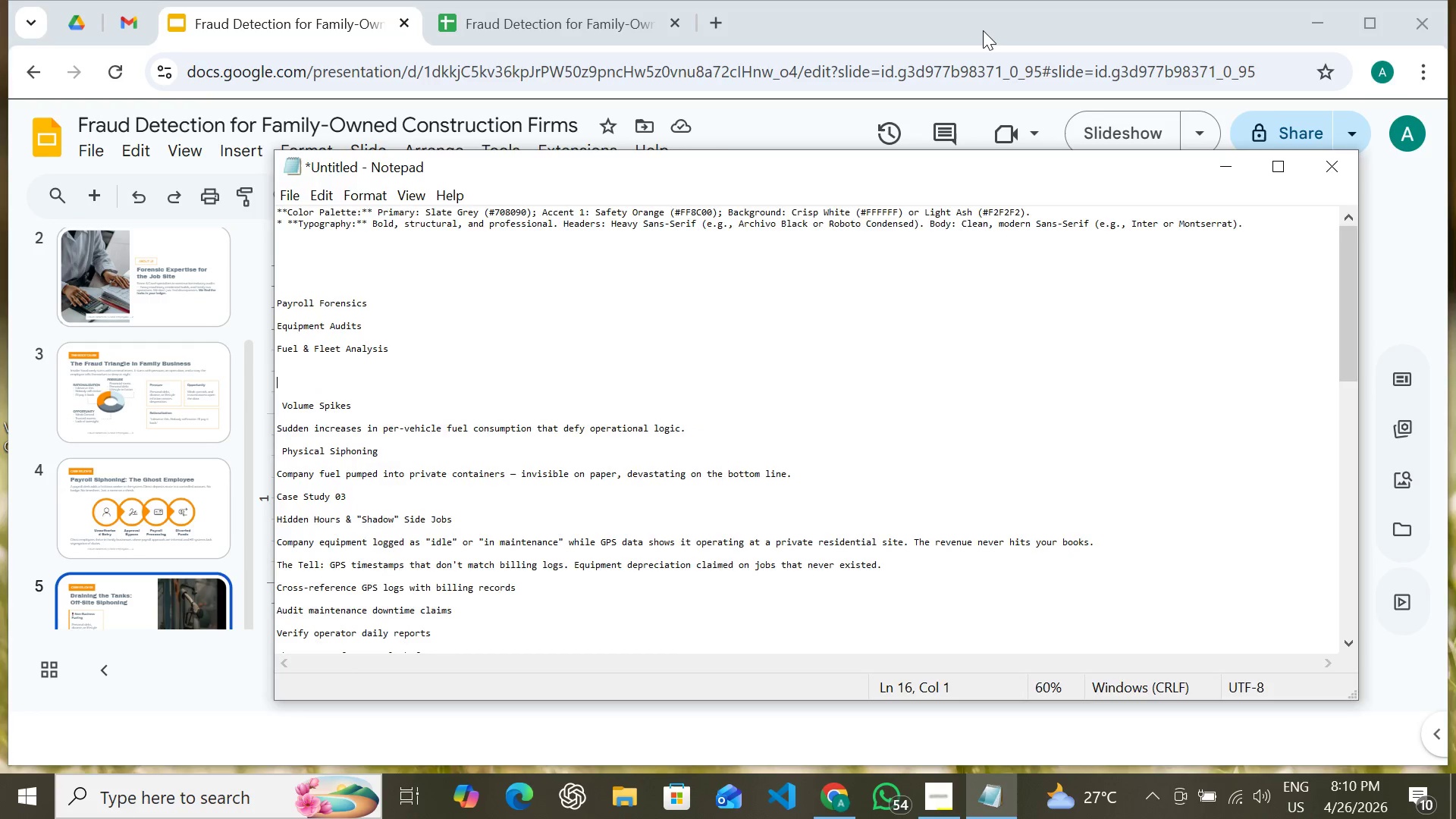 
left_click([983, 30])
 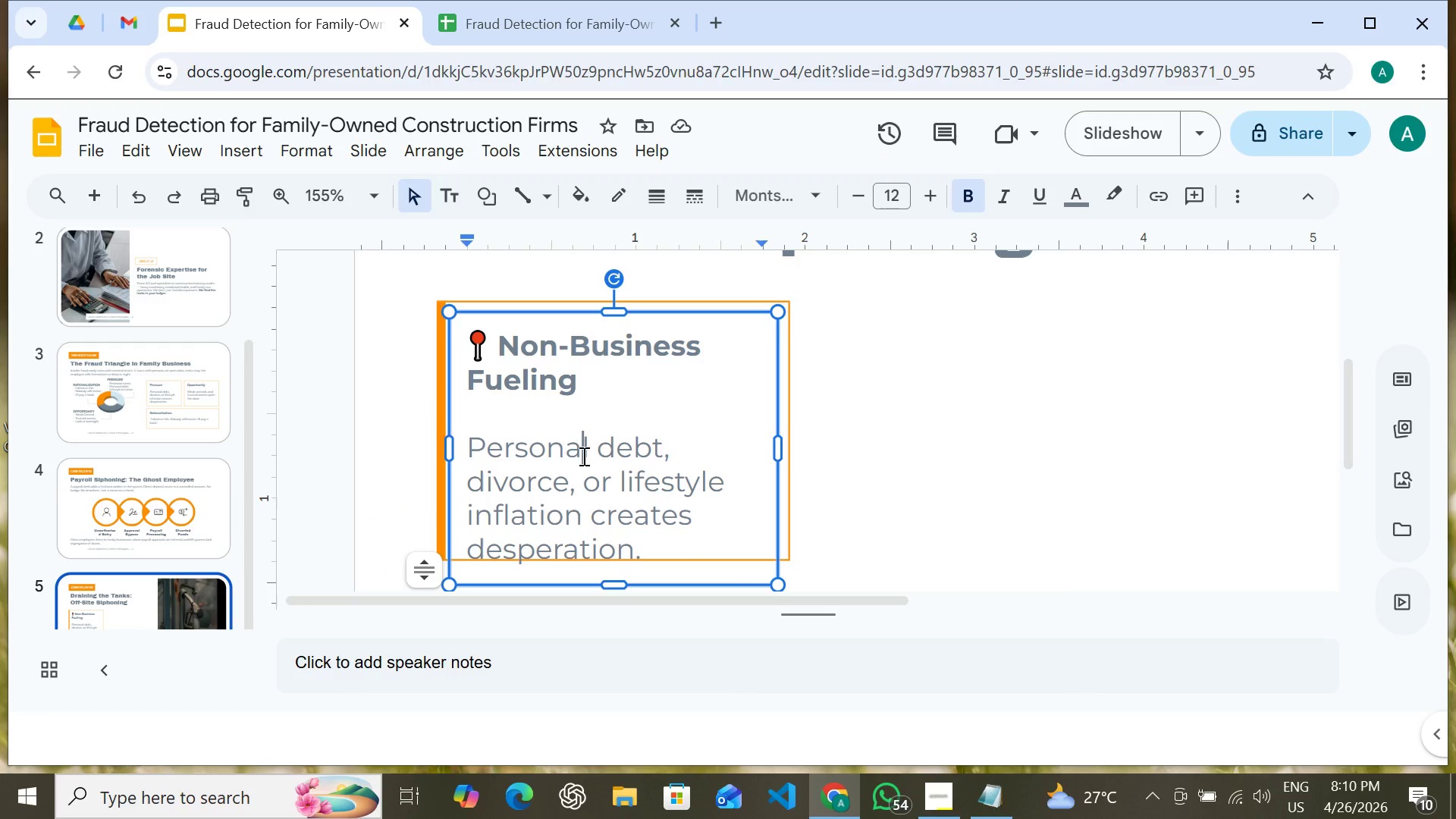 
double_click([582, 456])
 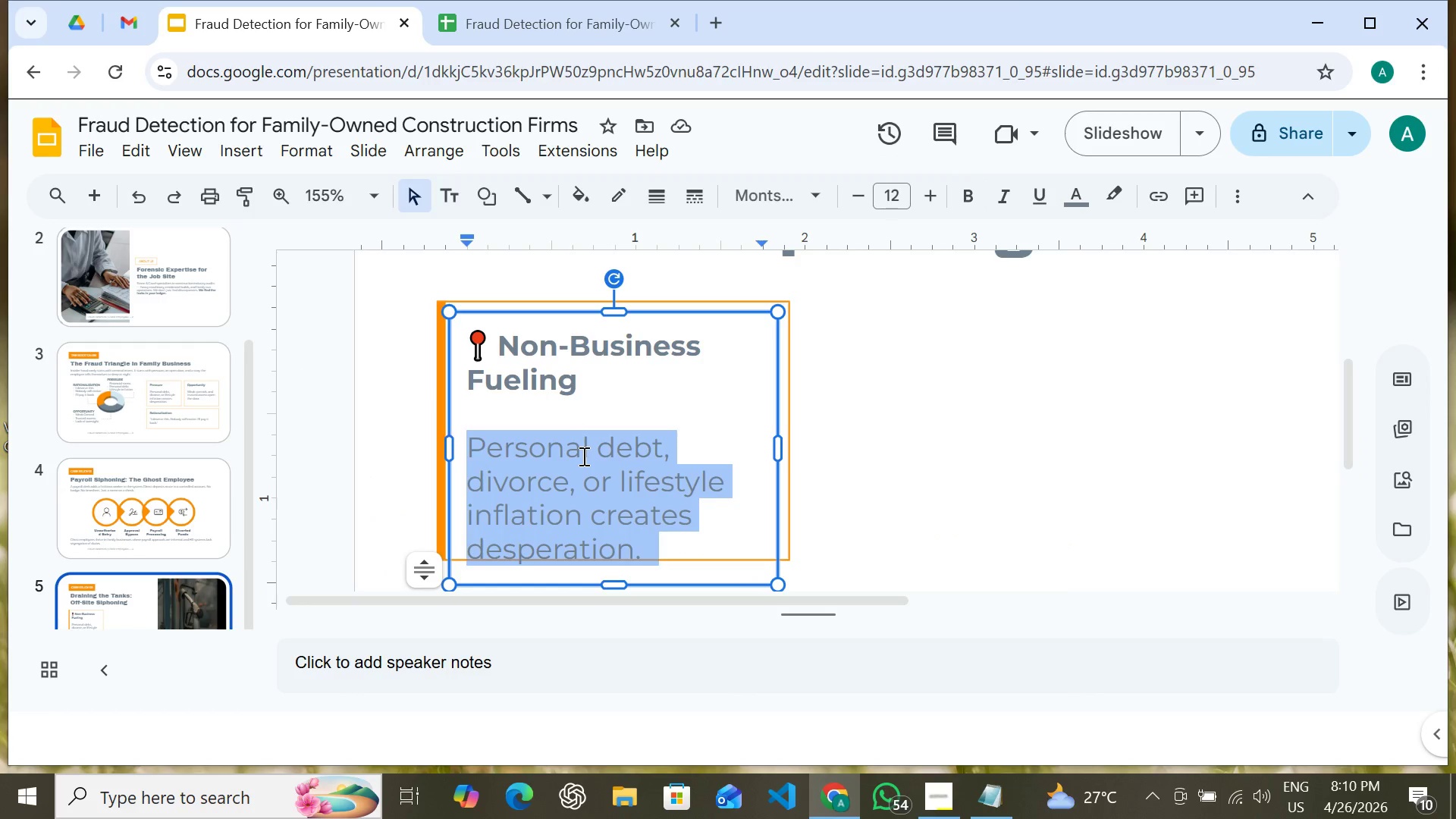 
triple_click([582, 456])
 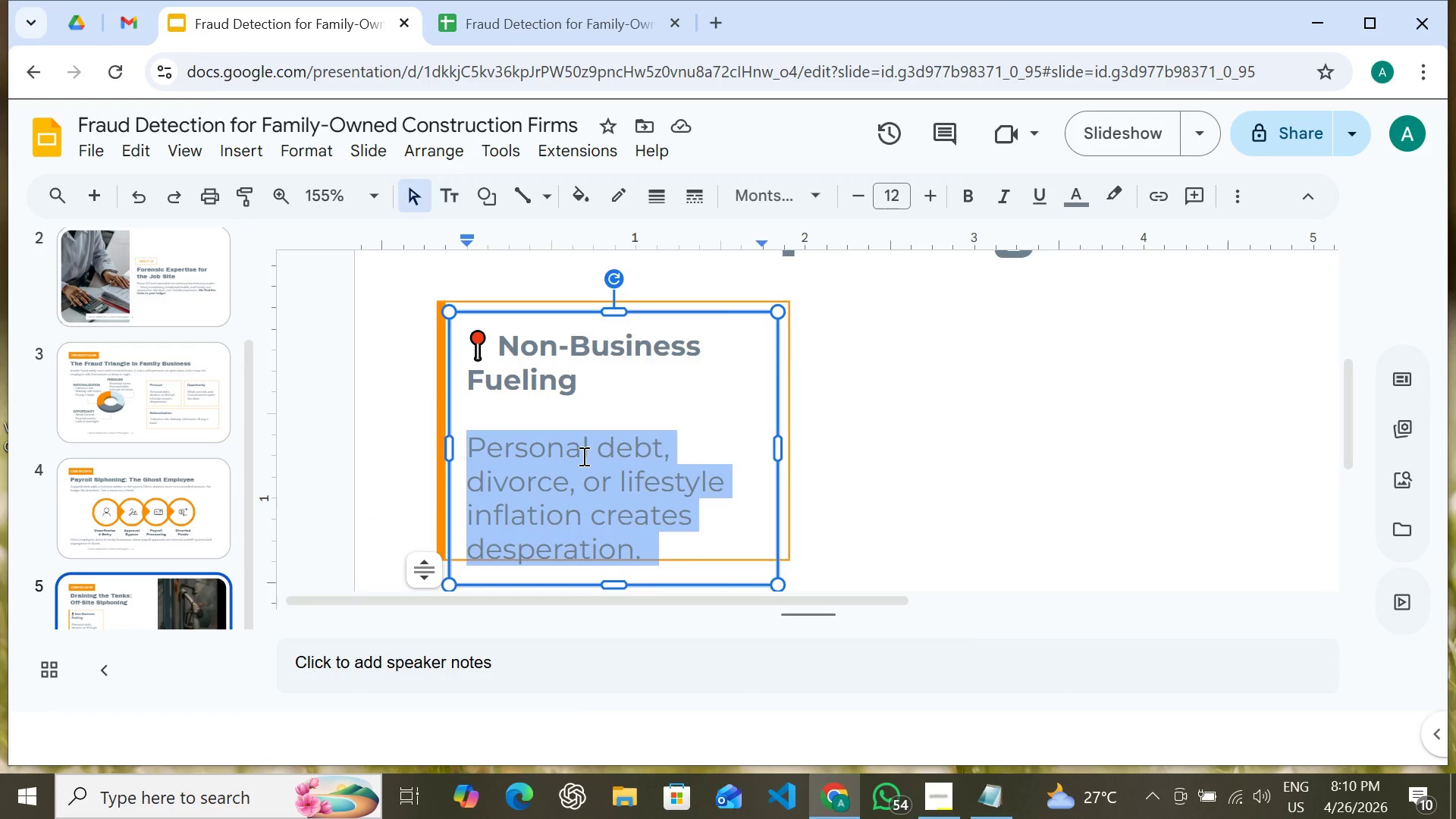 
right_click([582, 456])
 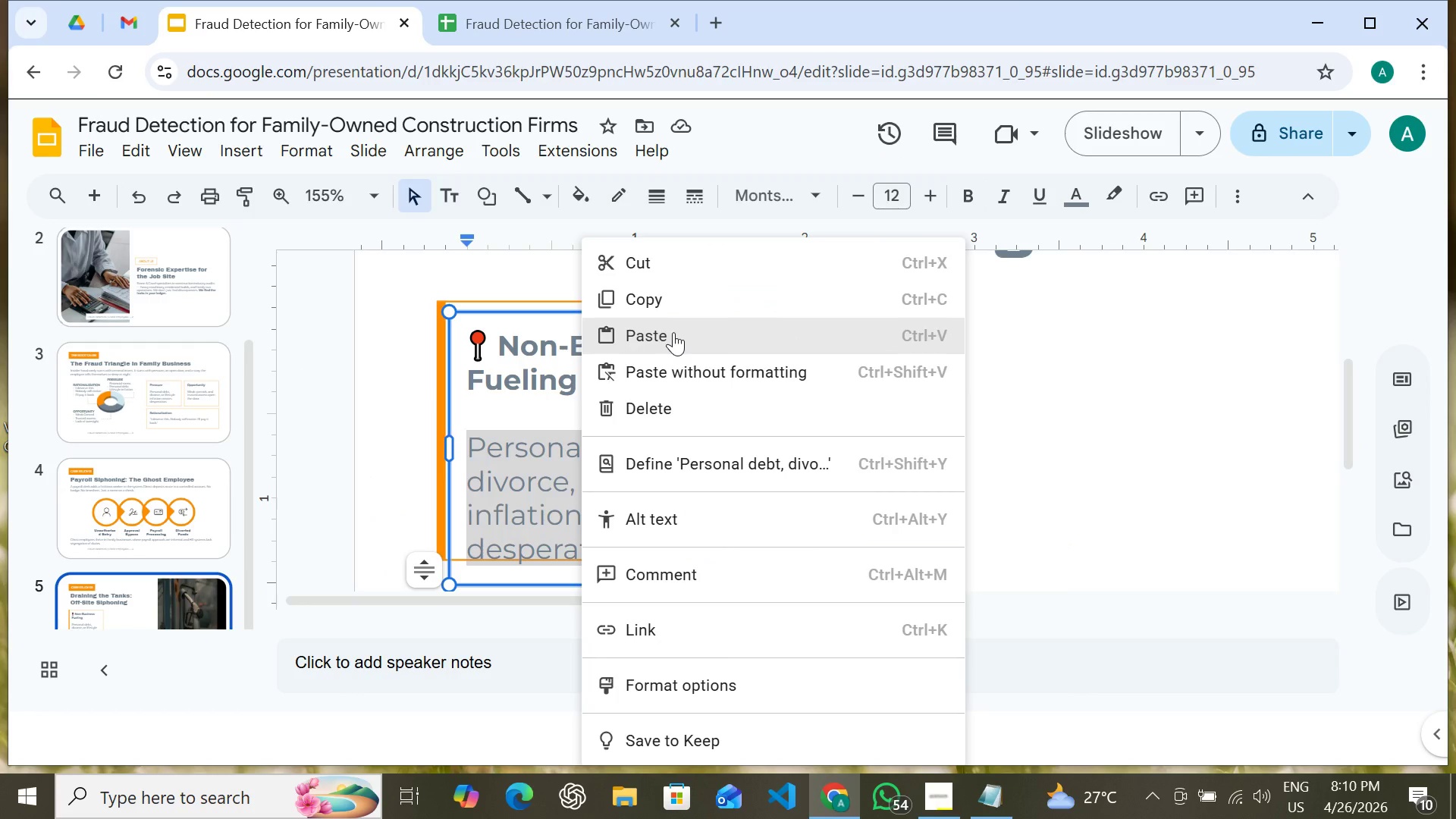 
left_click([673, 332])
 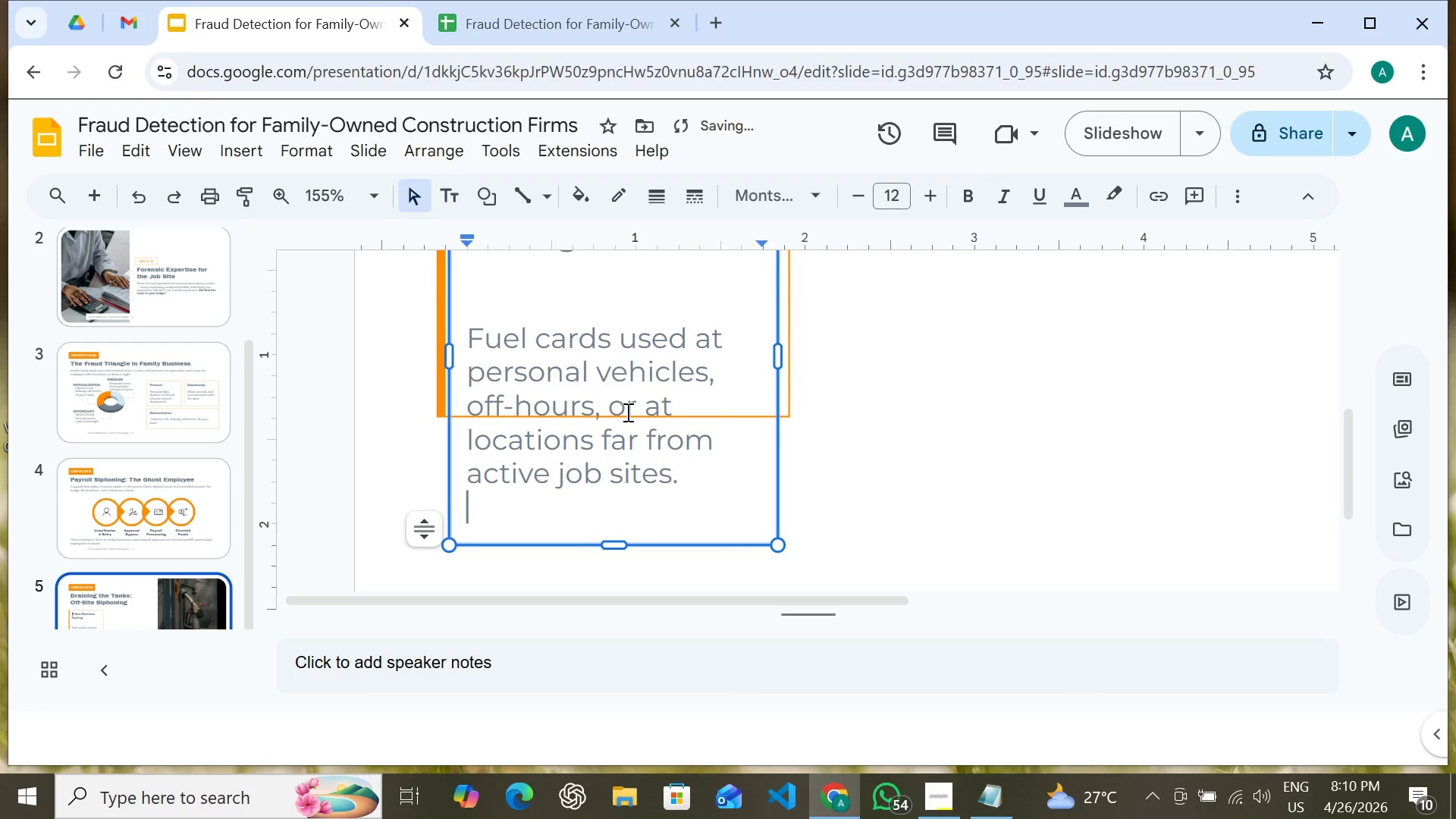 
scroll: coordinate [627, 403], scroll_direction: none, amount: 0.0
 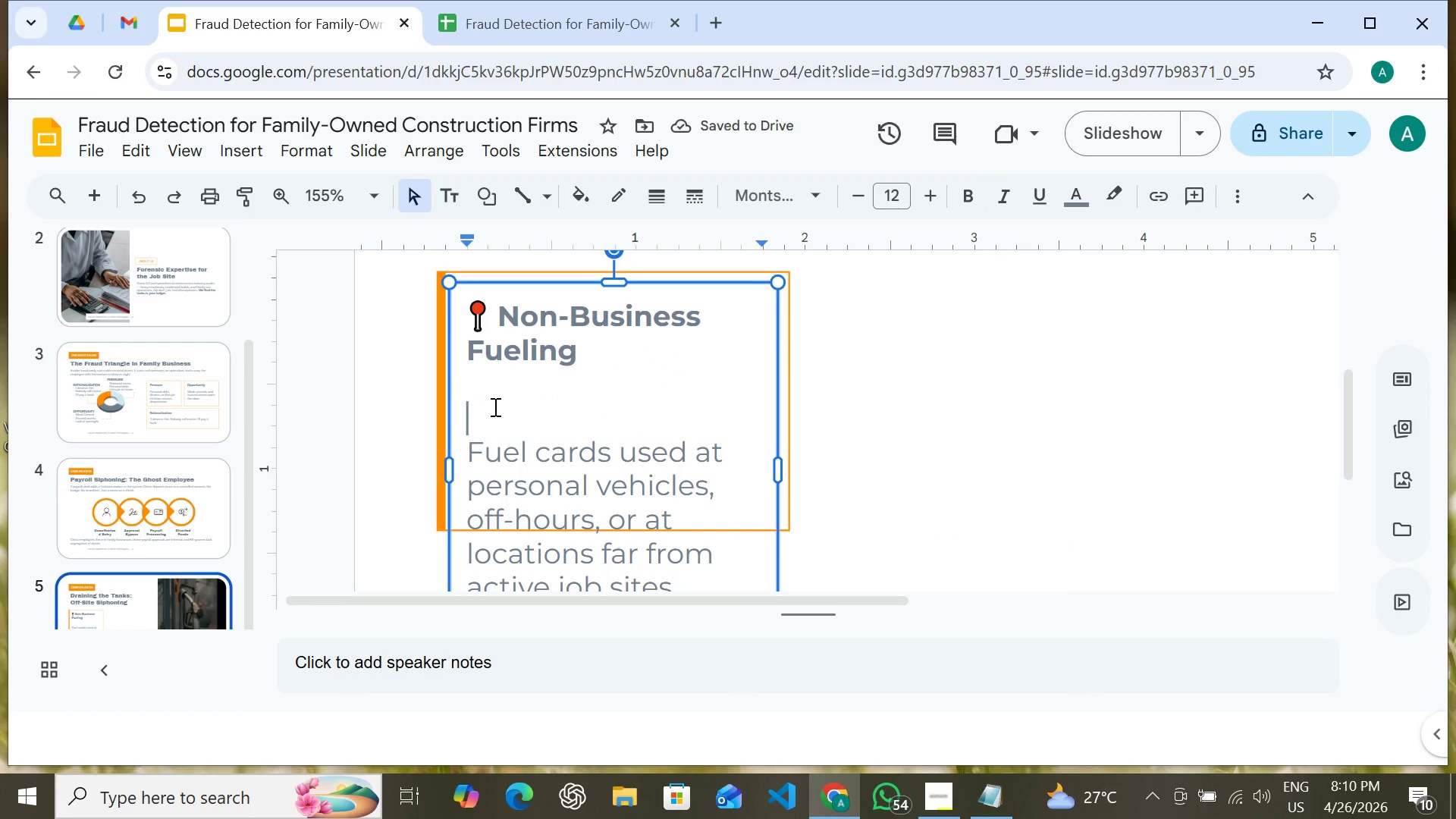 
left_click([494, 406])
 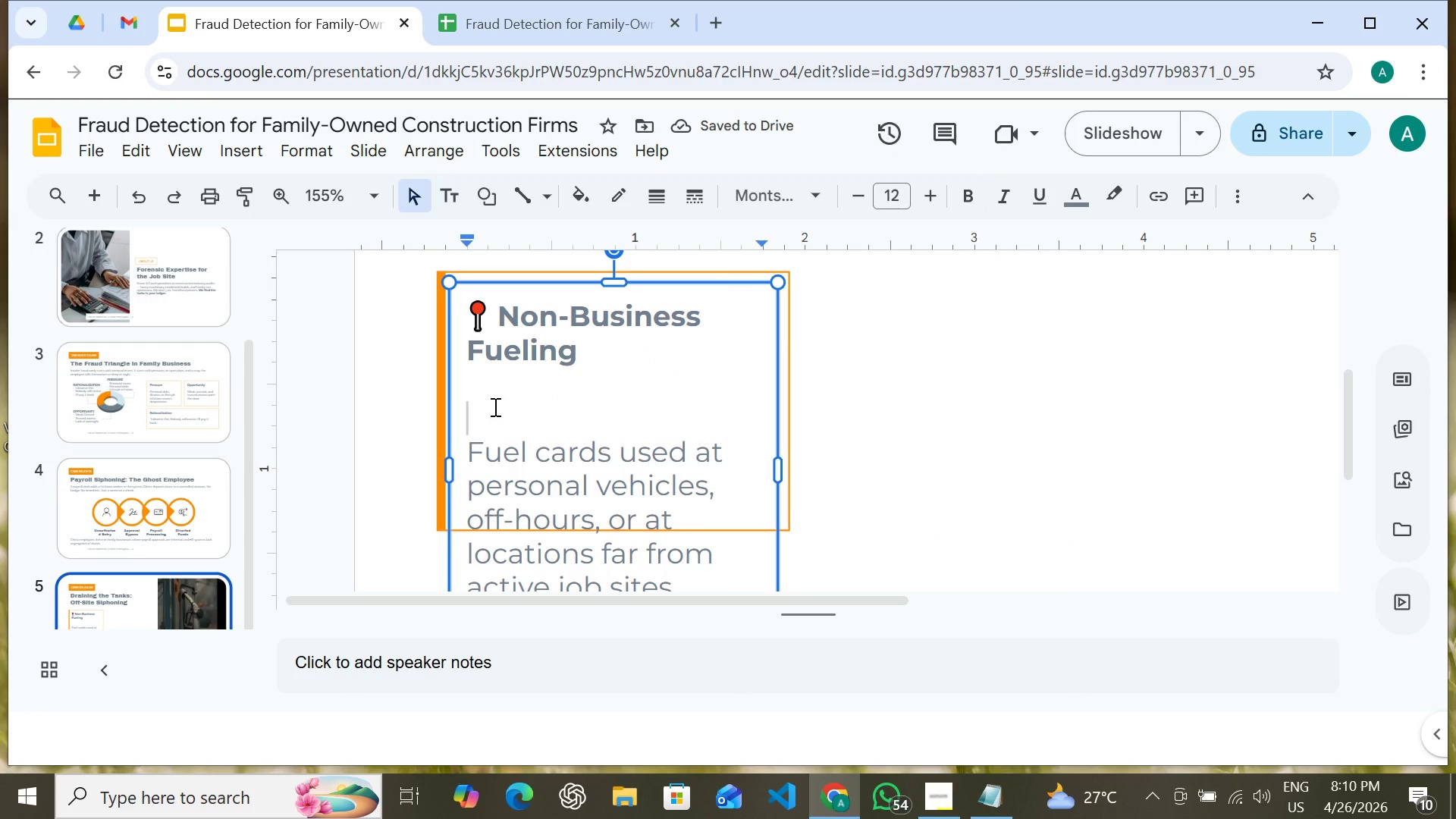 
key(Backspace)
 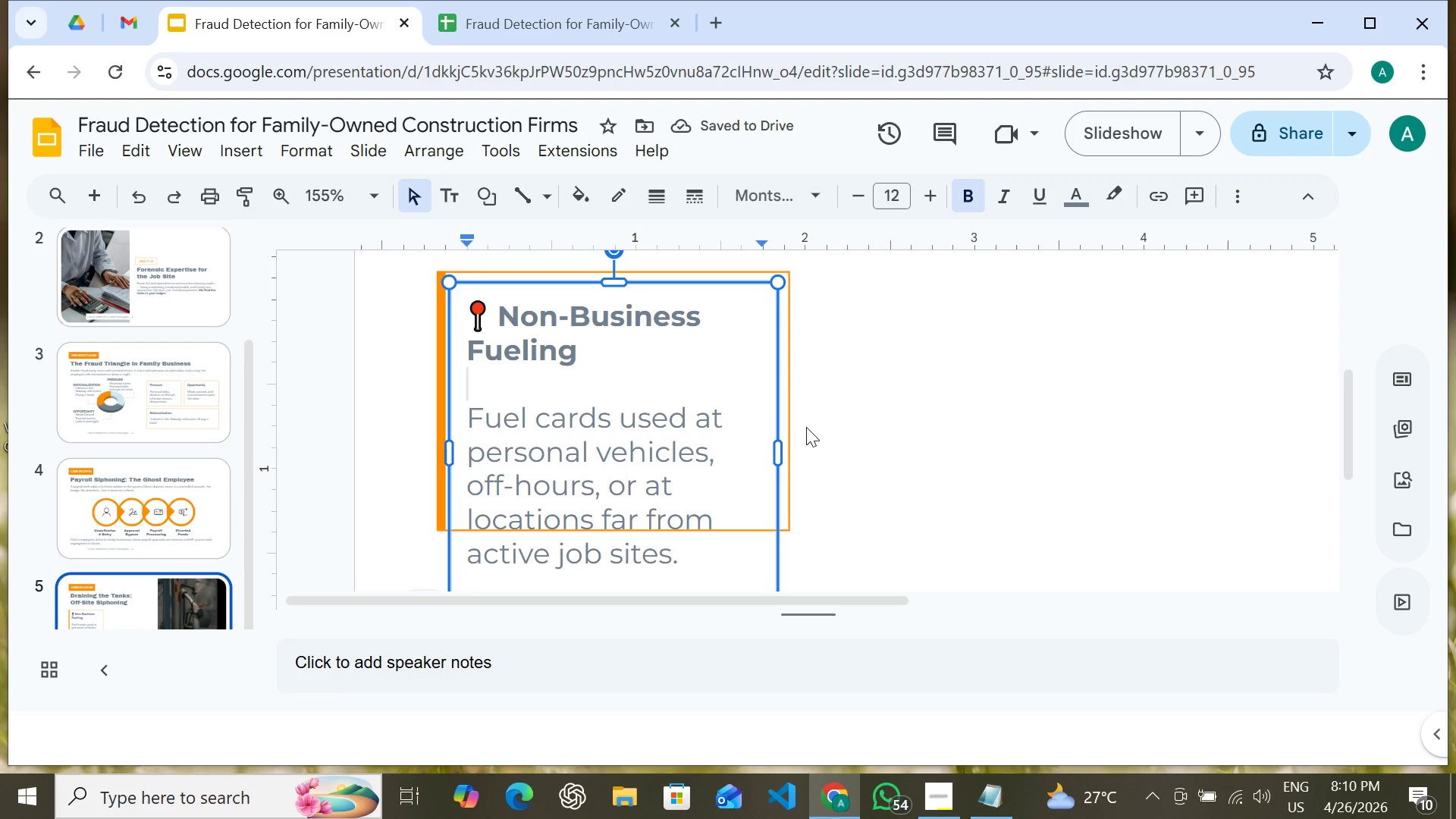 
left_click([787, 433])
 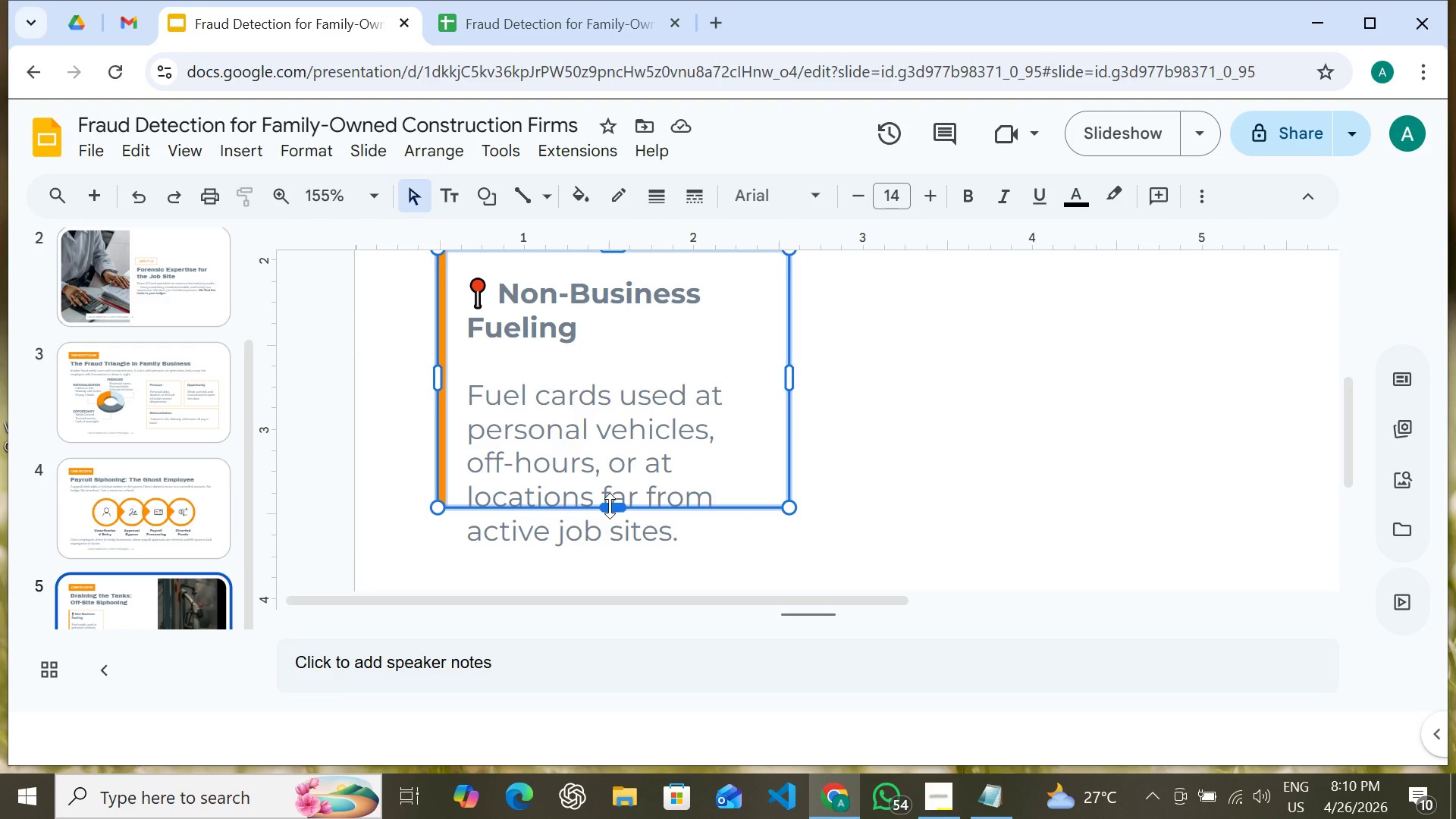 
left_click_drag(start_coordinate=[610, 506], to_coordinate=[606, 576])
 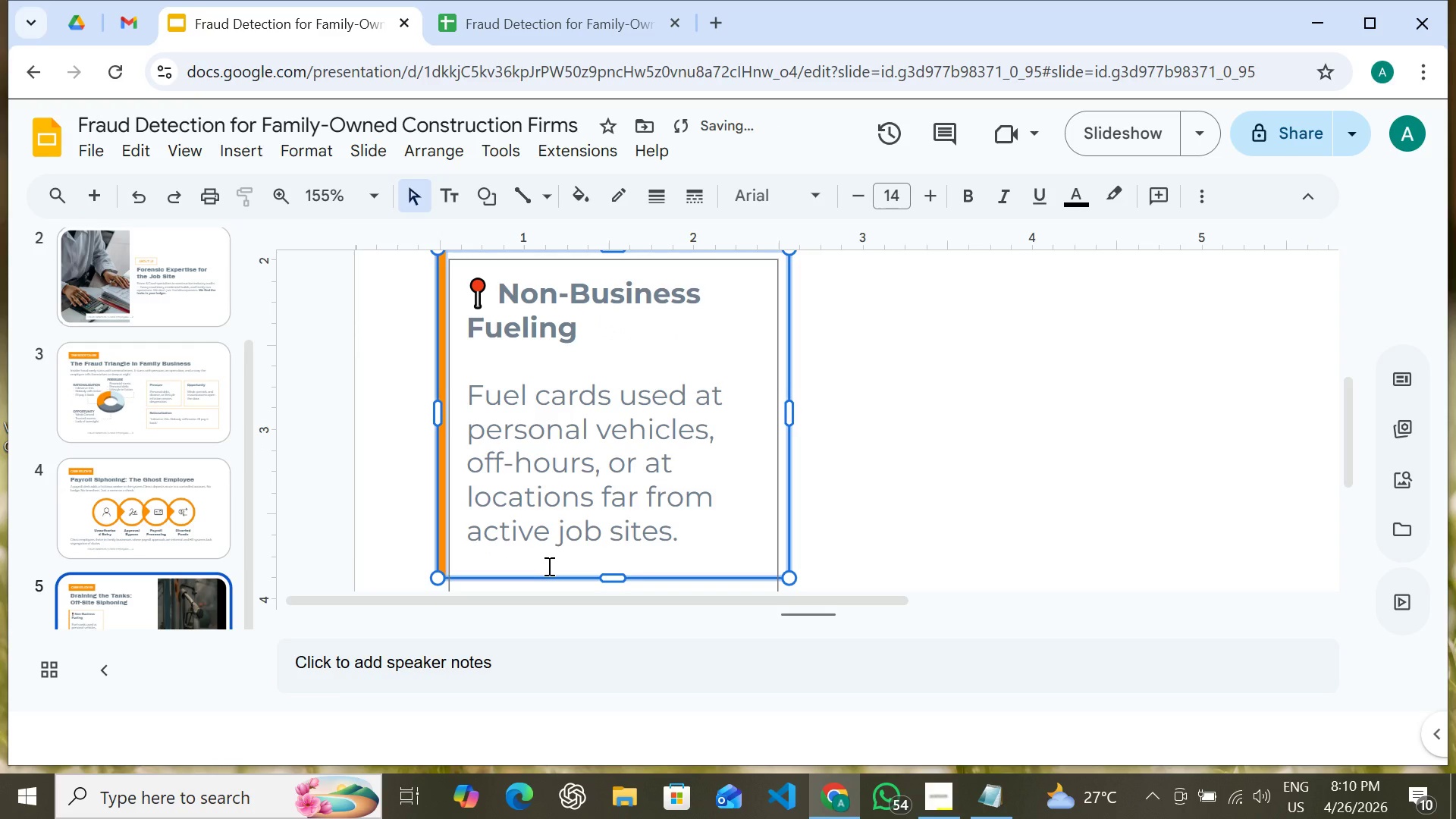 
left_click([548, 566])
 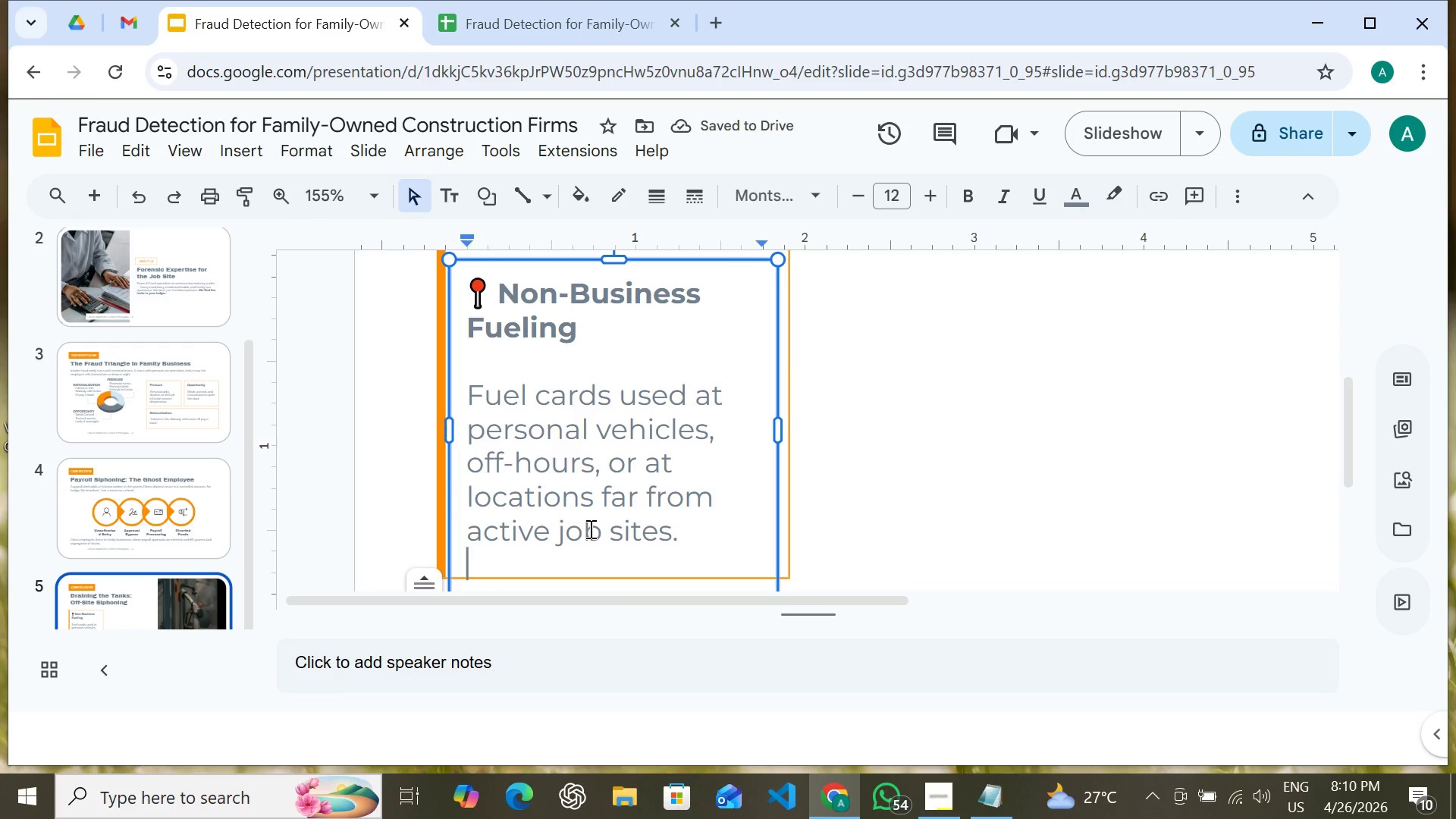 
key(Backspace)
 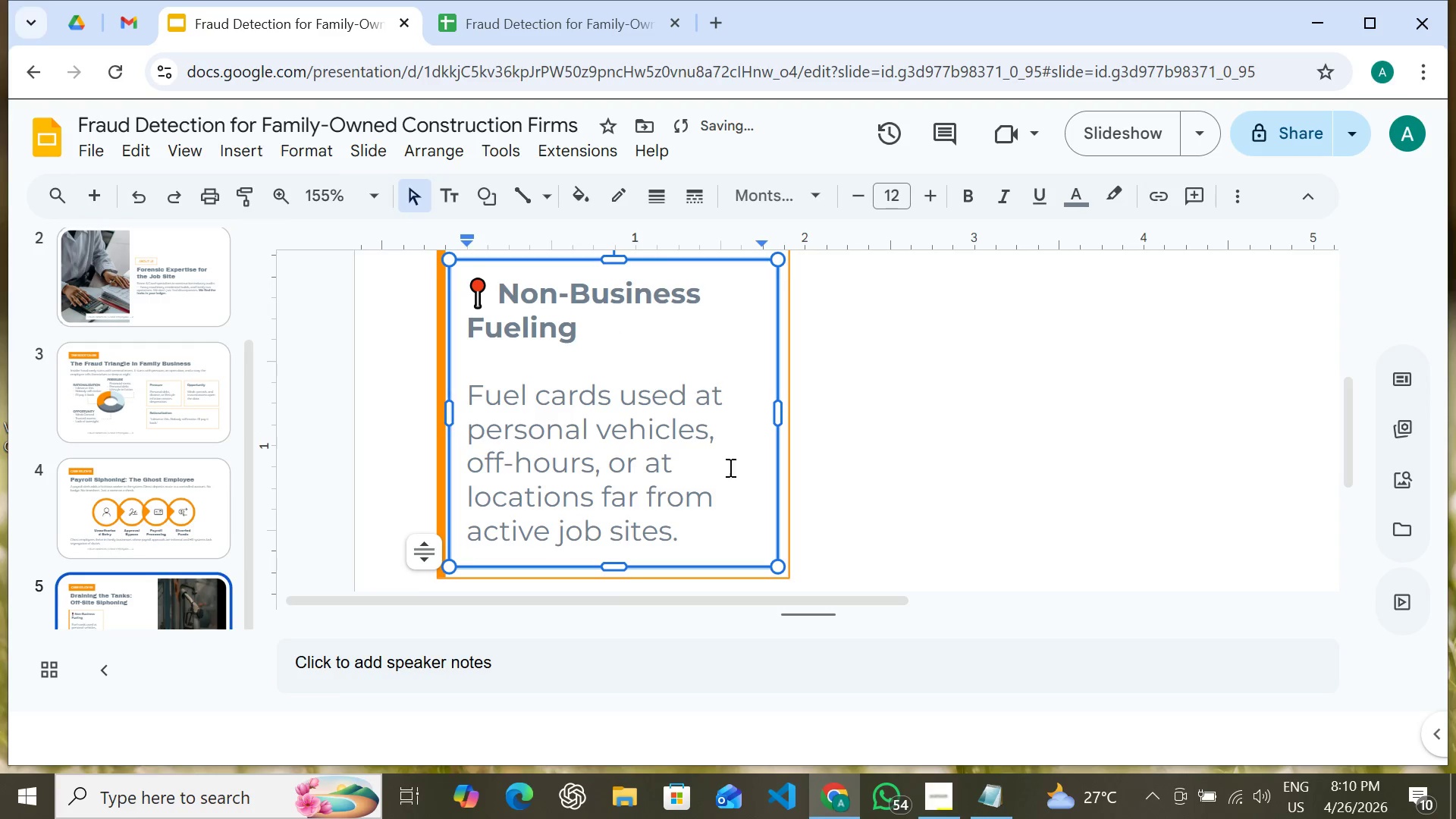 
scroll: coordinate [729, 467], scroll_direction: up, amount: 1.0
 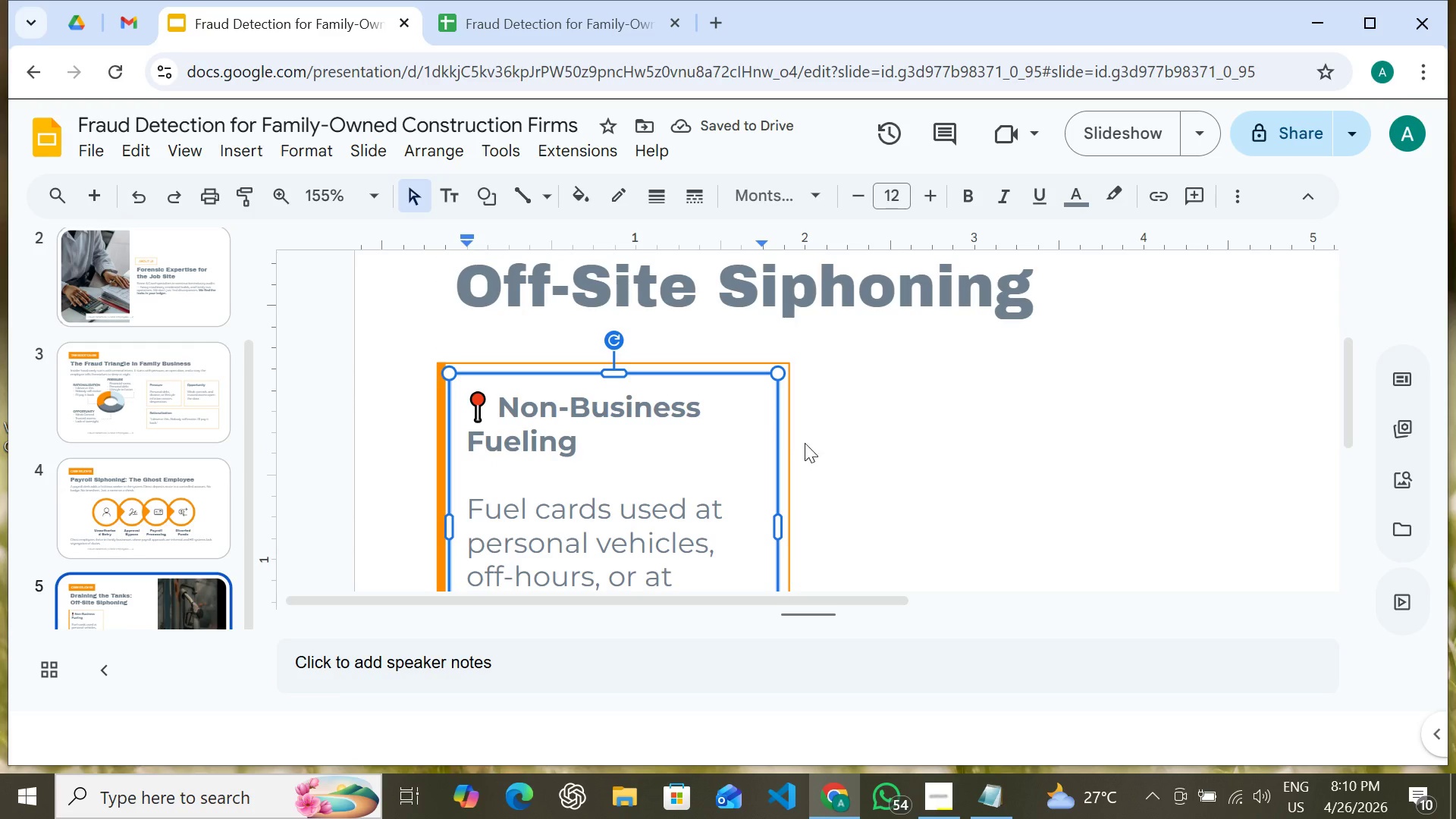 
hold_key(key=CapsLock, duration=1.11)
 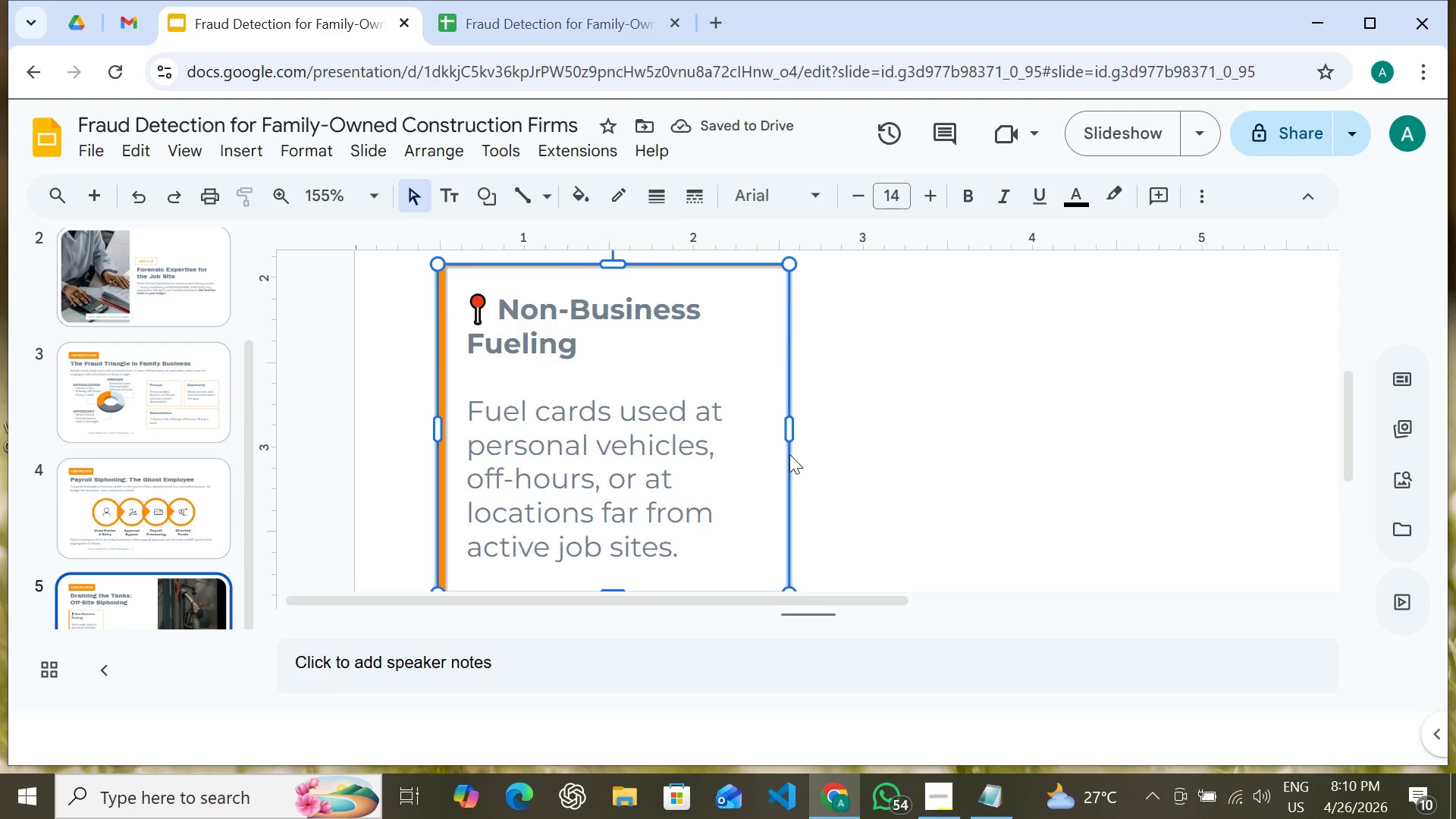 
left_click([792, 451])
 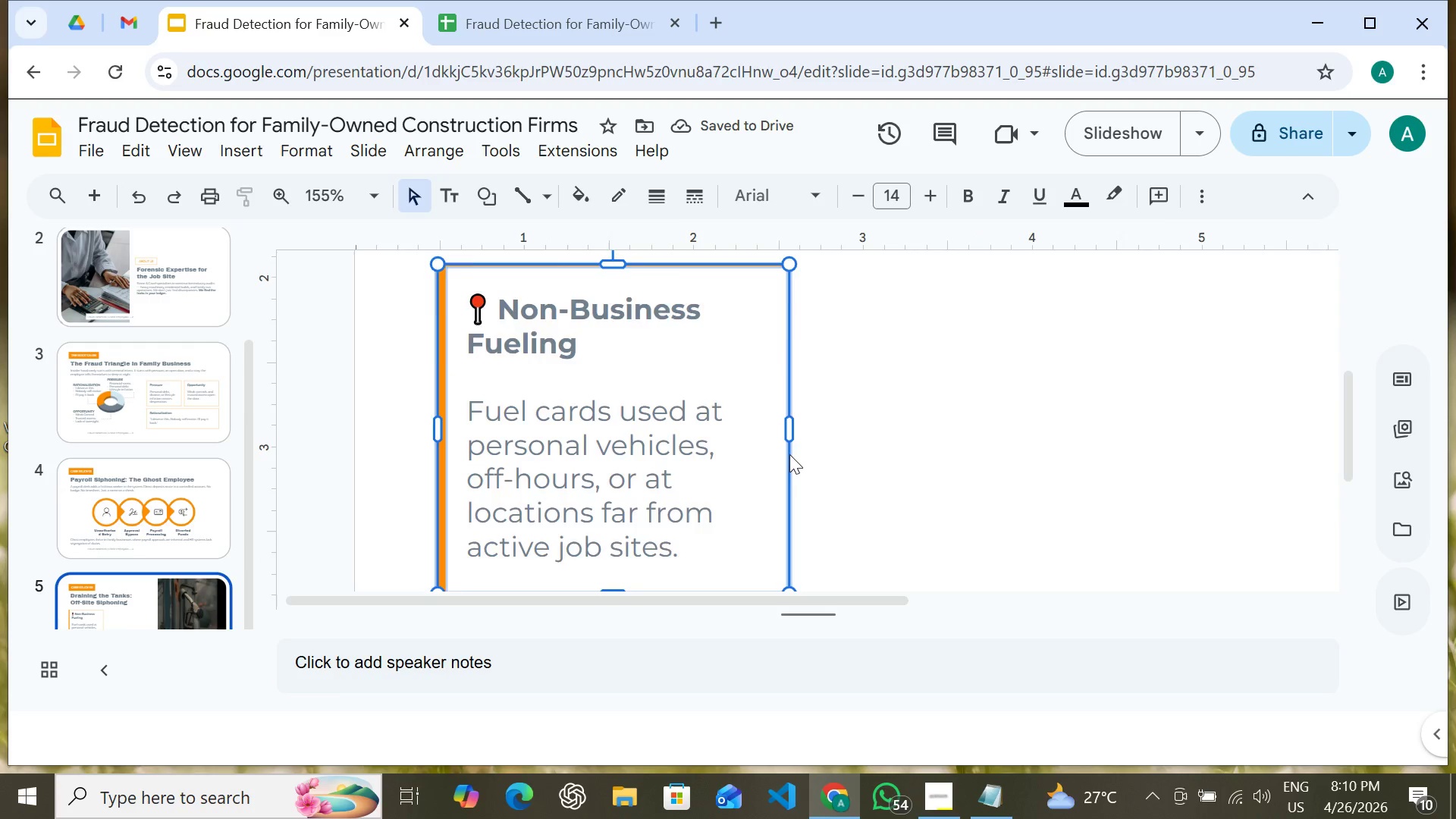 
scroll: coordinate [789, 453], scroll_direction: none, amount: 0.0
 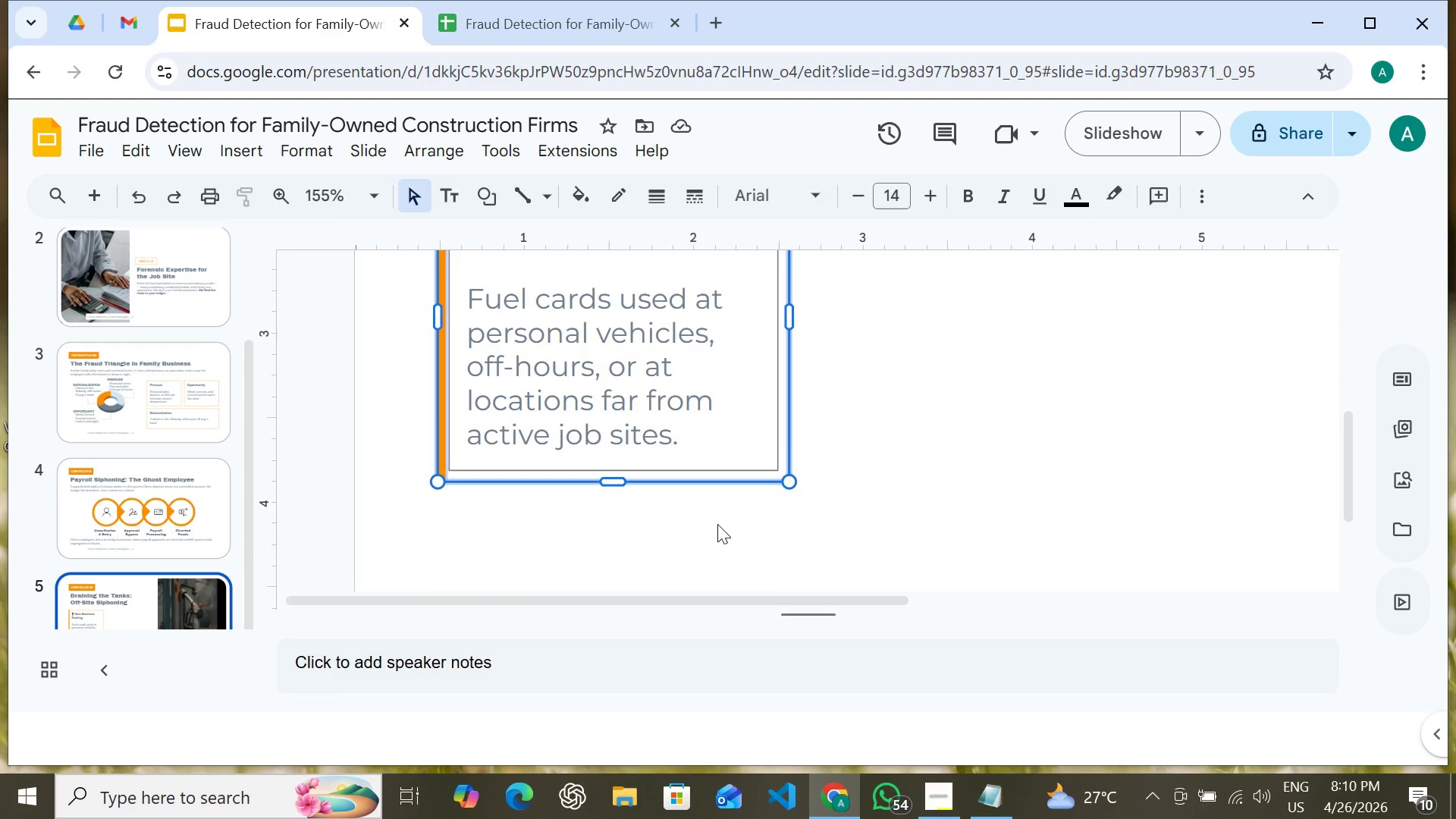 
left_click([723, 526])
 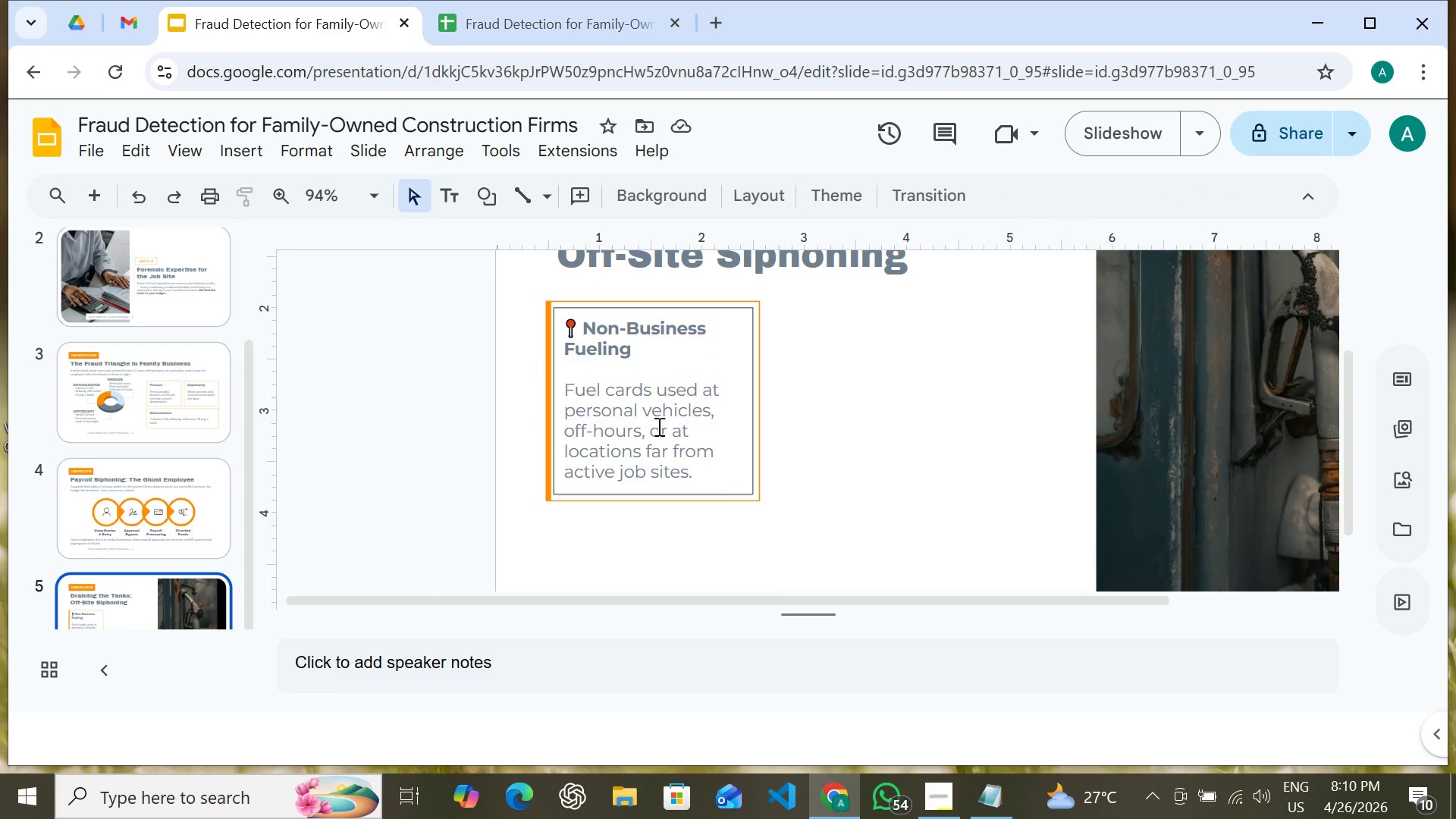 
left_click([647, 419])
 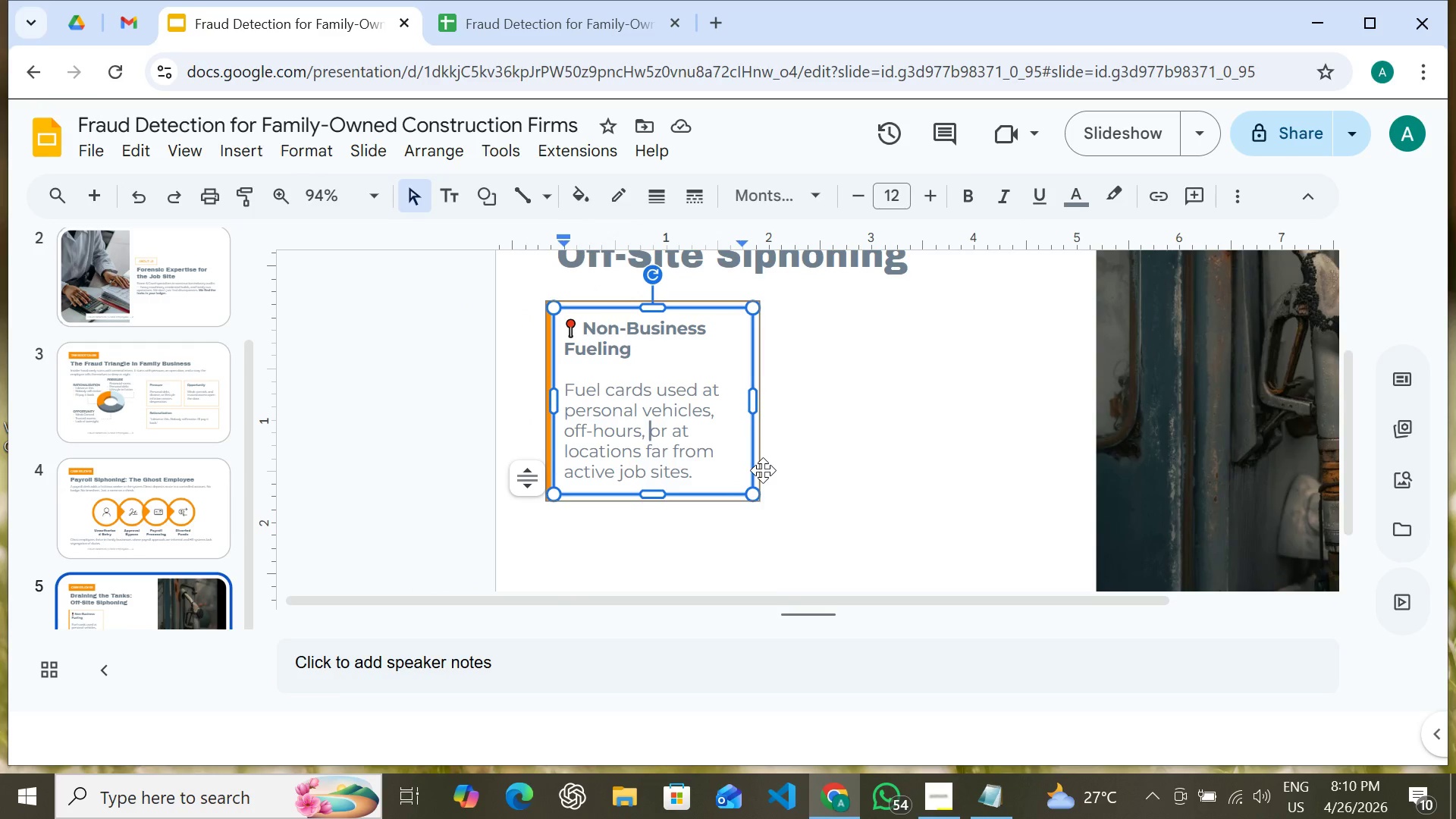 
hold_key(key=CapsLock, duration=0.62)
 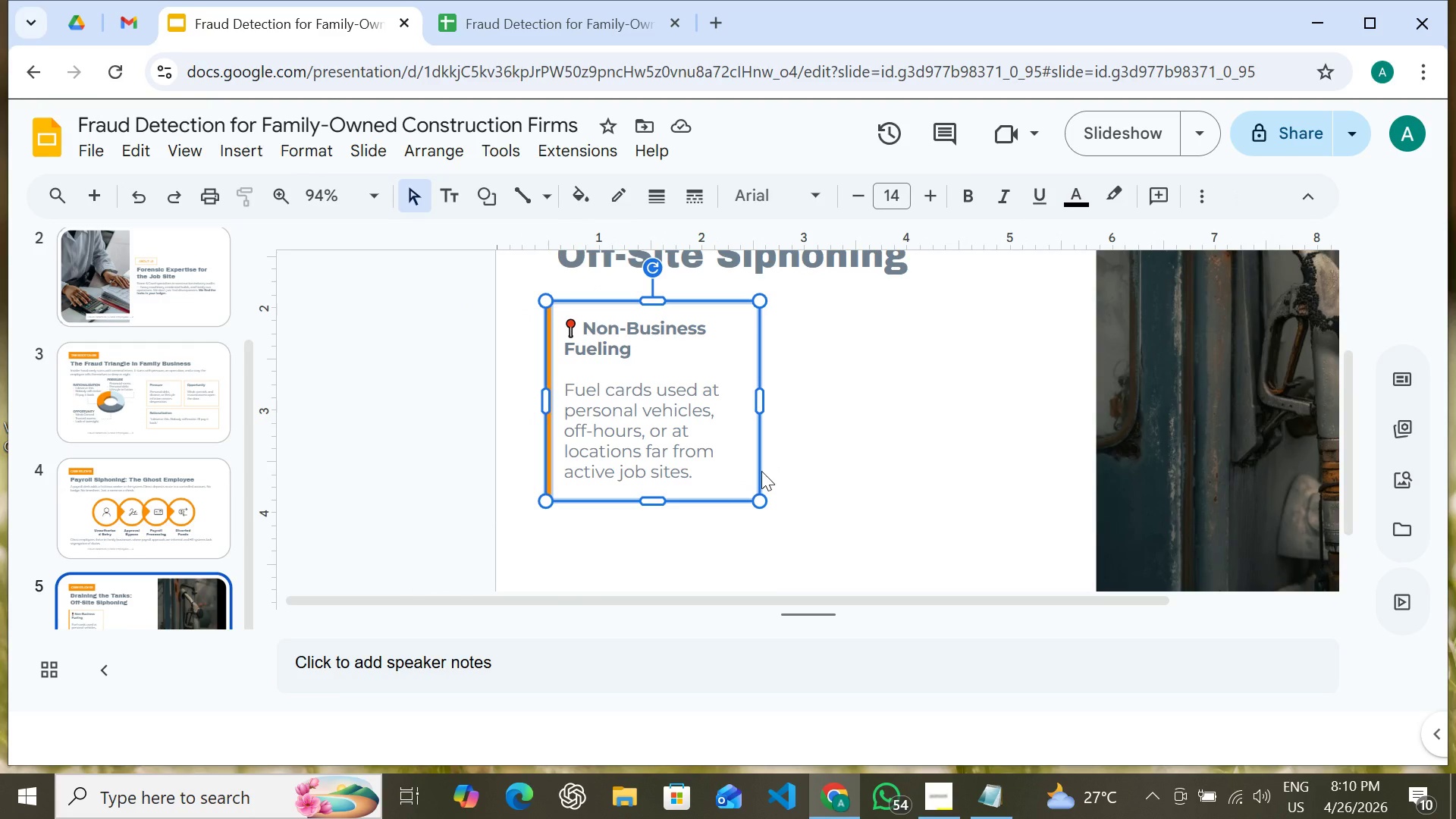 
left_click([763, 470])
 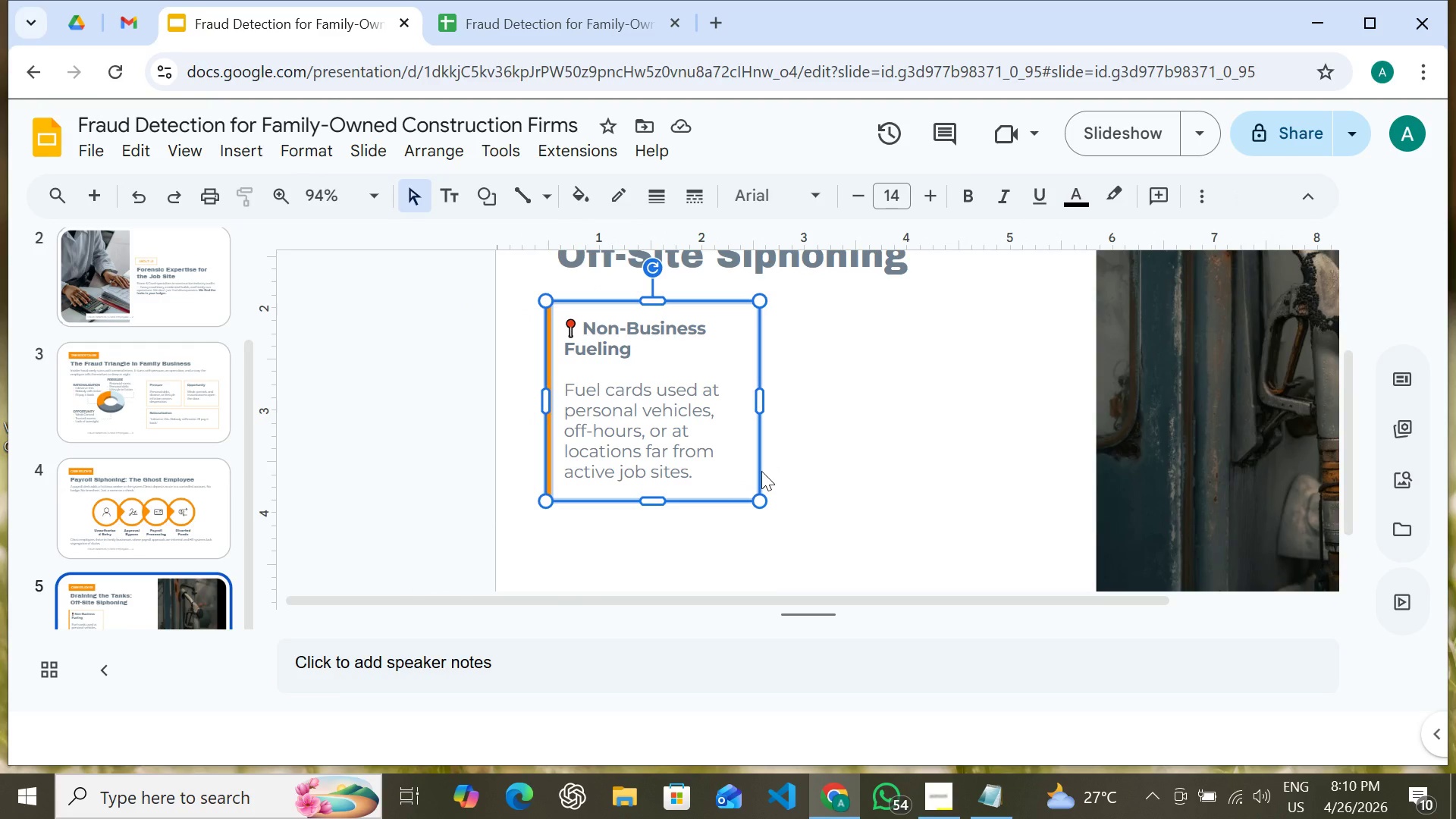 
key(Control+D)
 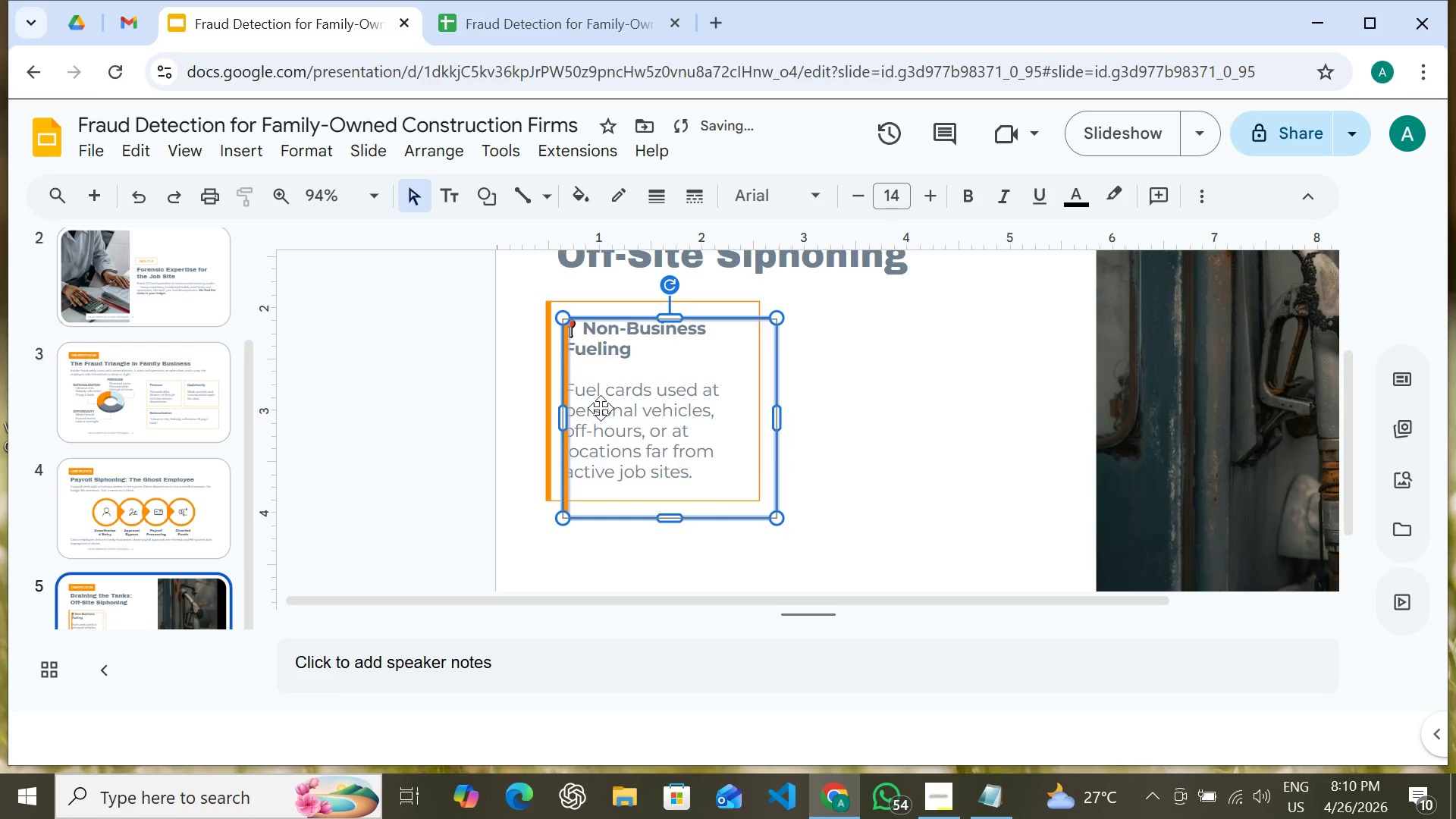 
left_click_drag(start_coordinate=[601, 408], to_coordinate=[832, 394])
 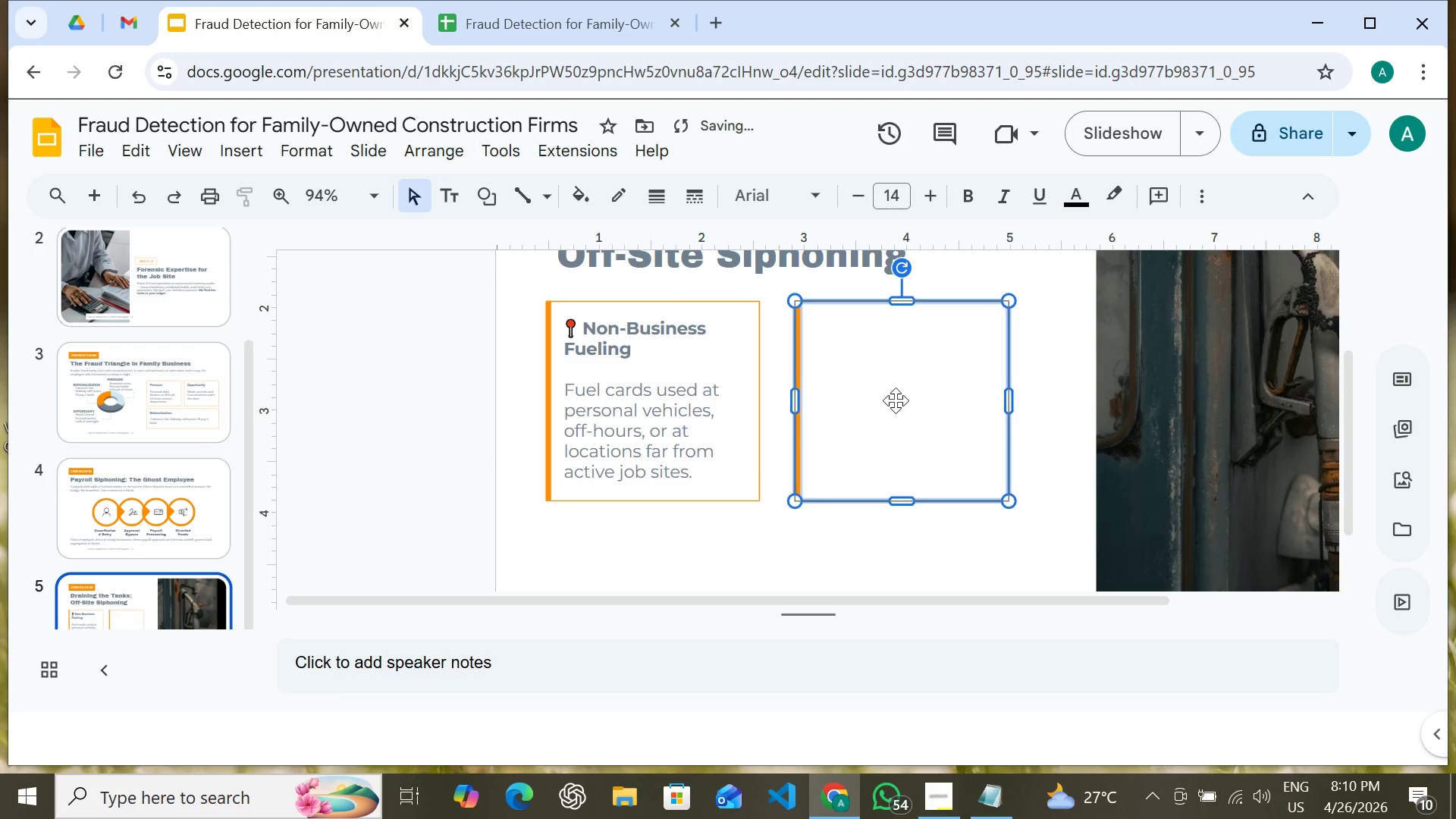 
key(Backspace)
 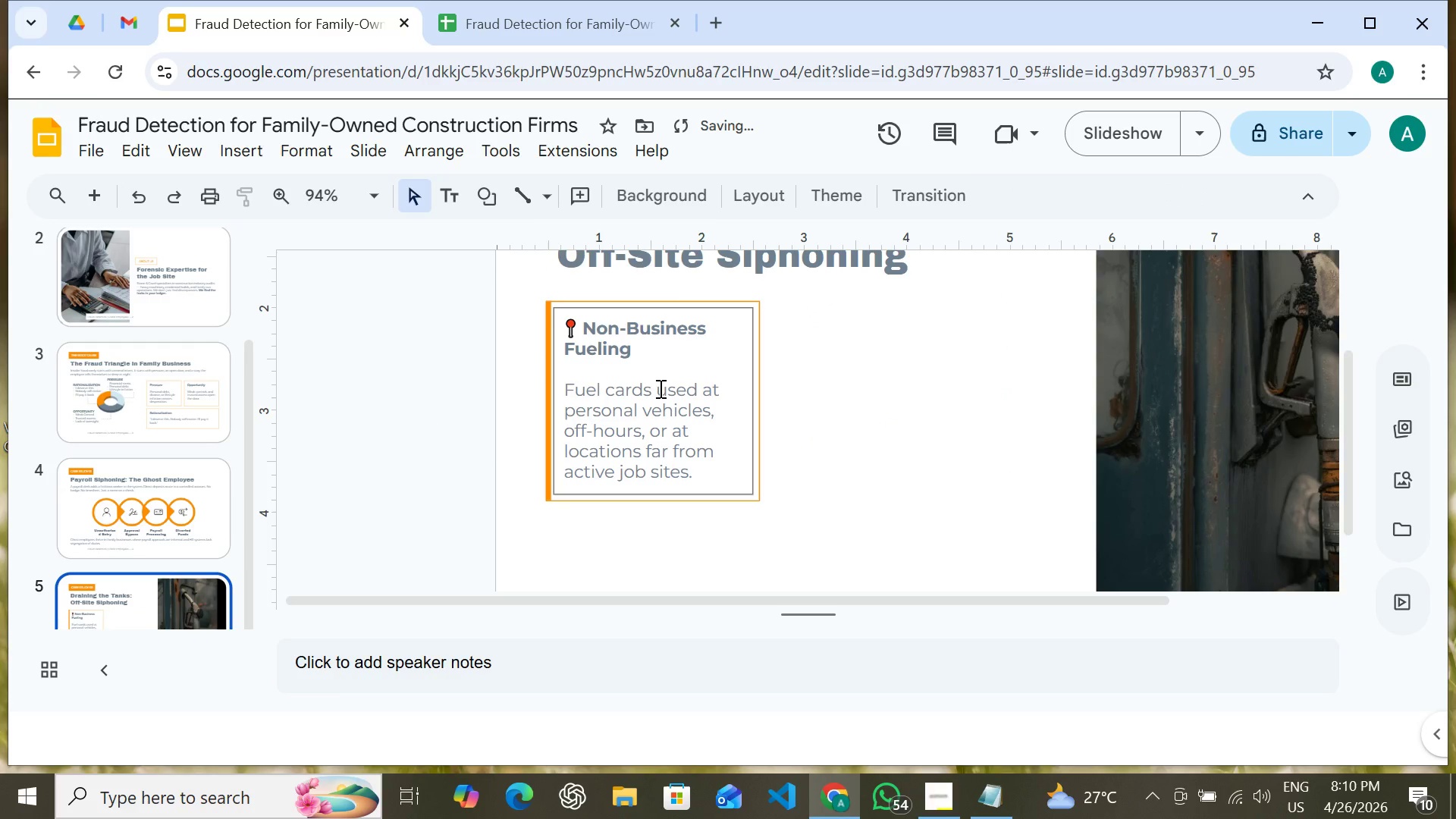 
left_click([658, 388])
 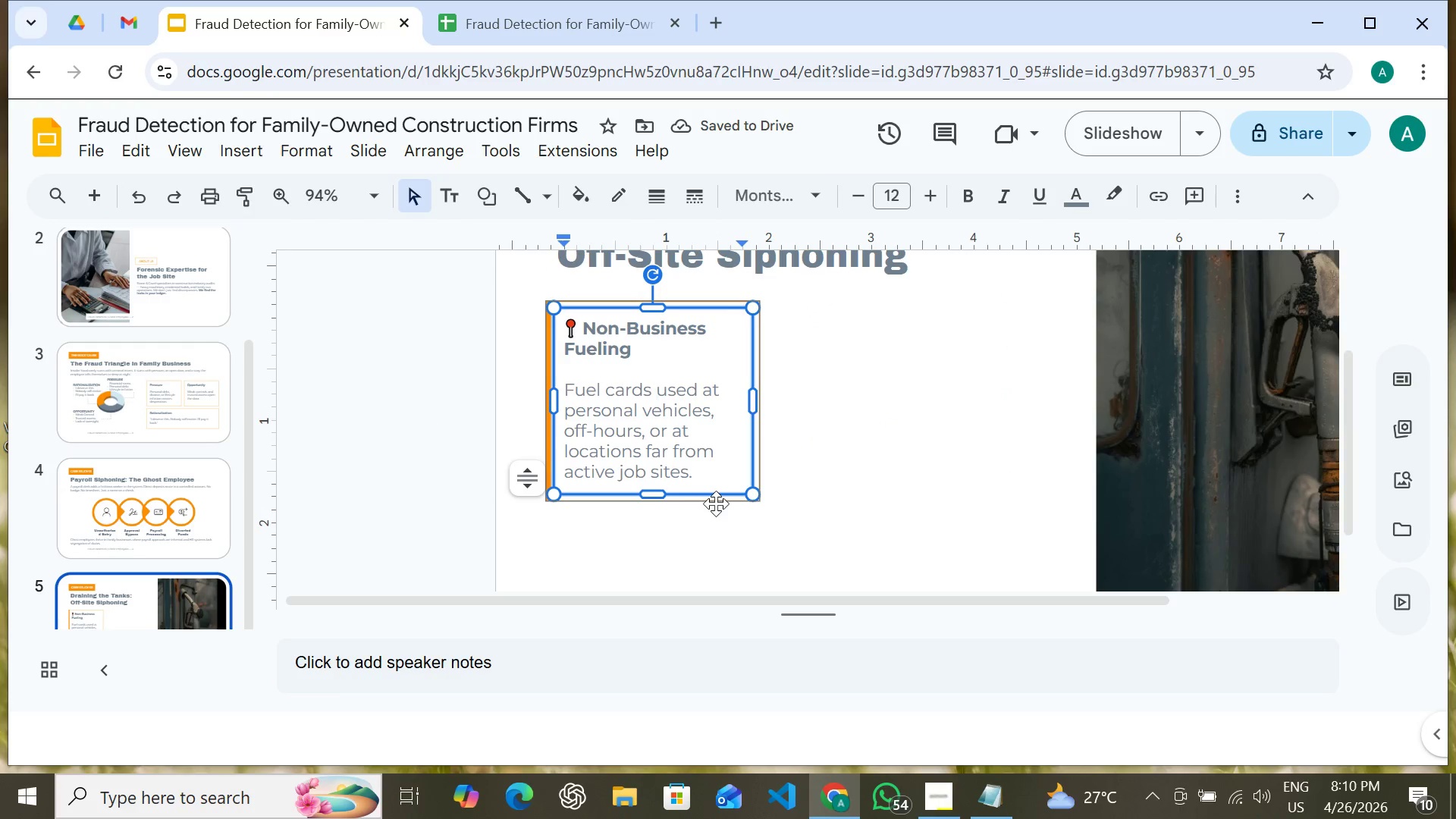 
hold_key(key=ShiftLeft, duration=0.83)
left_click([717, 504])
 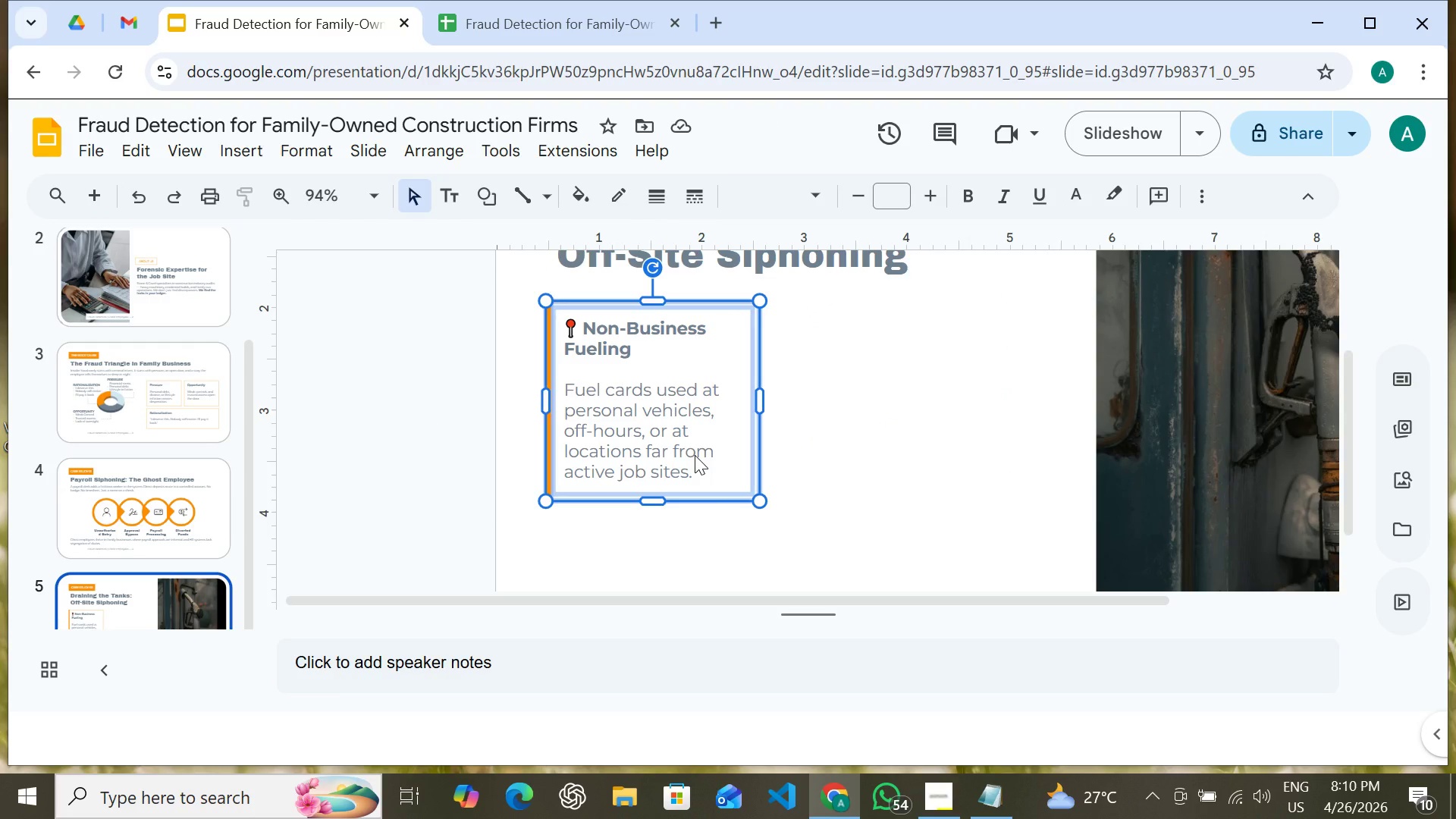 
key(Control+D)
 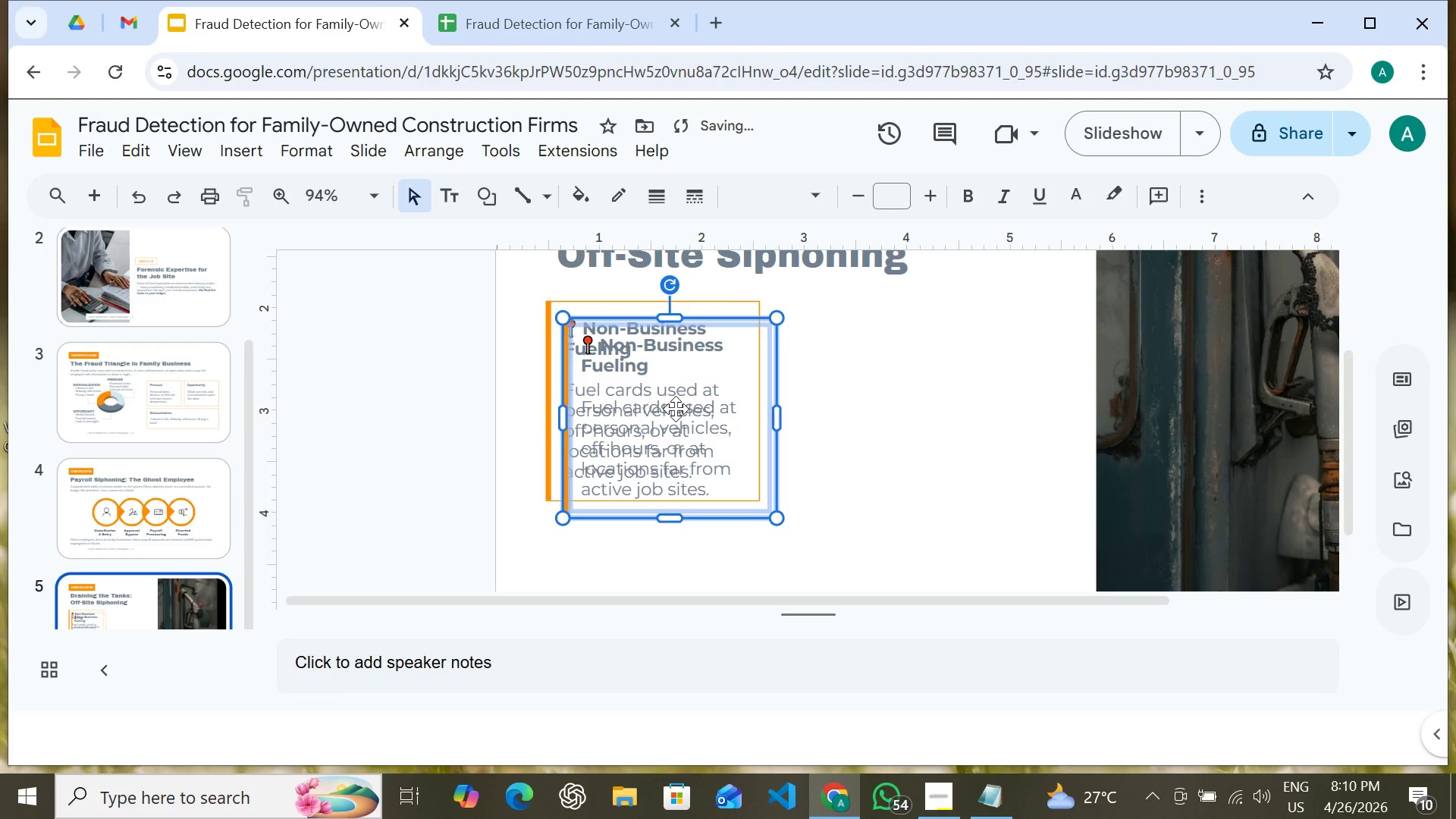 
left_click_drag(start_coordinate=[676, 409], to_coordinate=[893, 388])
 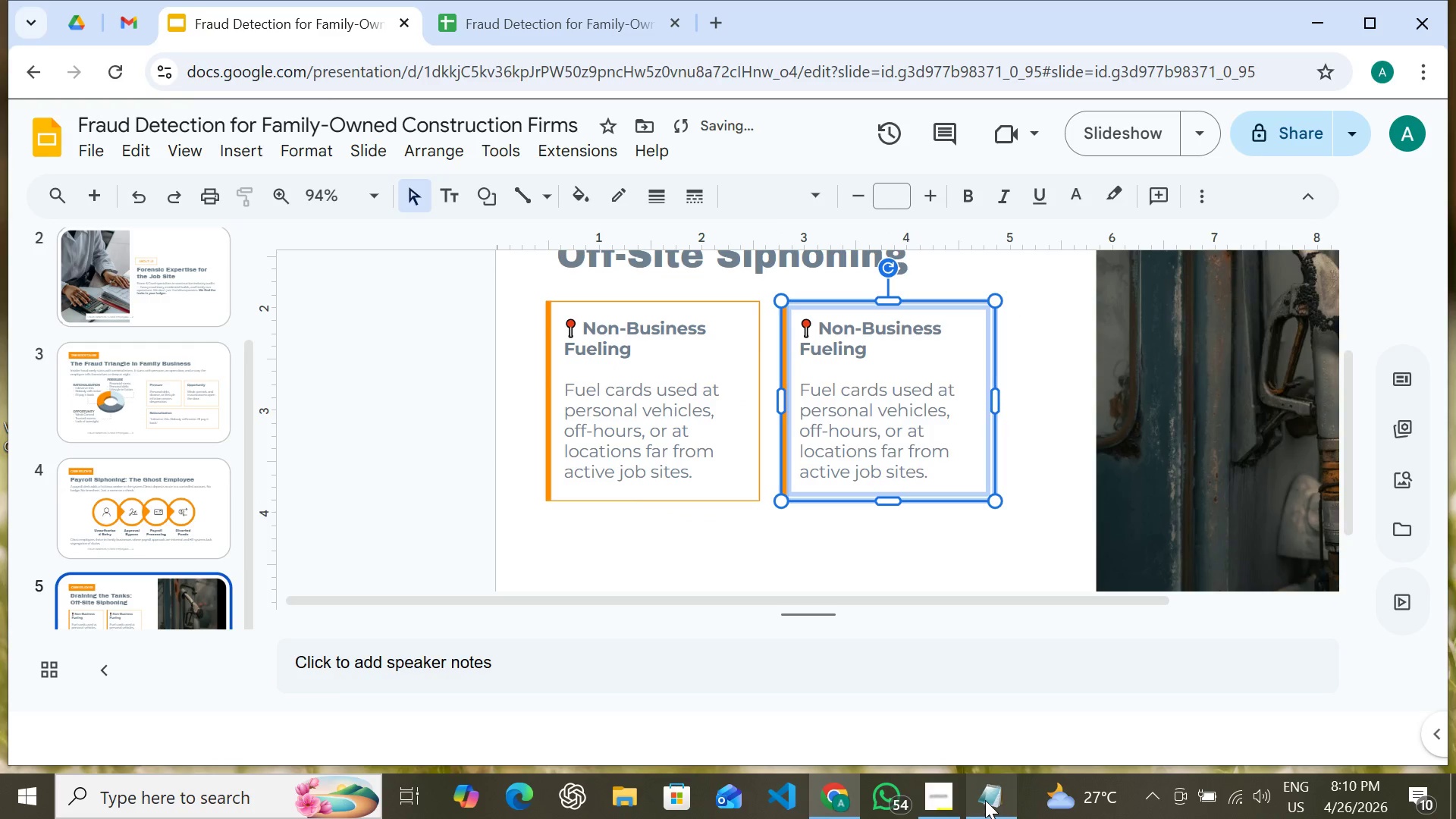 
left_click([985, 800])
 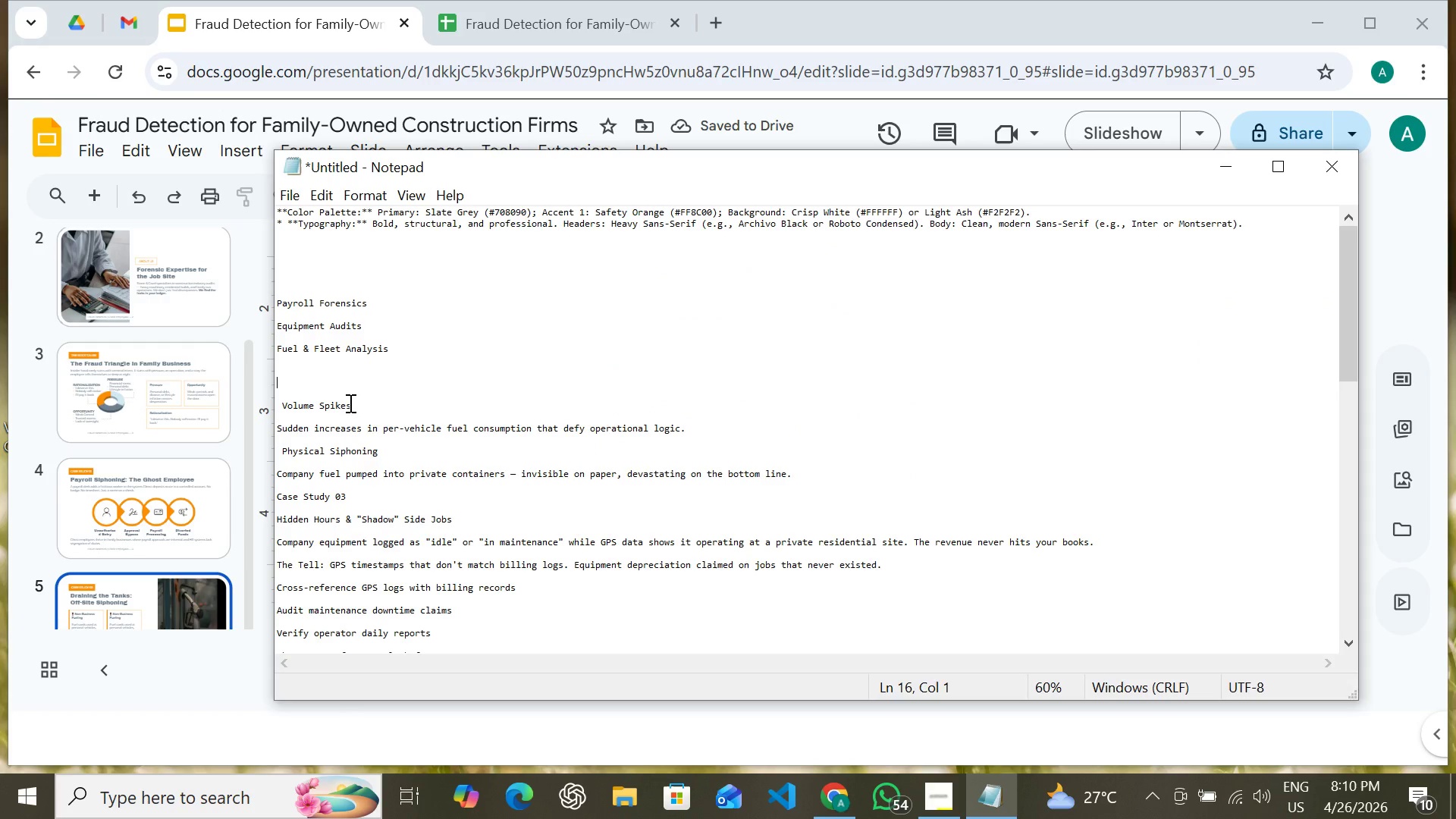 
left_click_drag(start_coordinate=[350, 404], to_coordinate=[281, 406])
 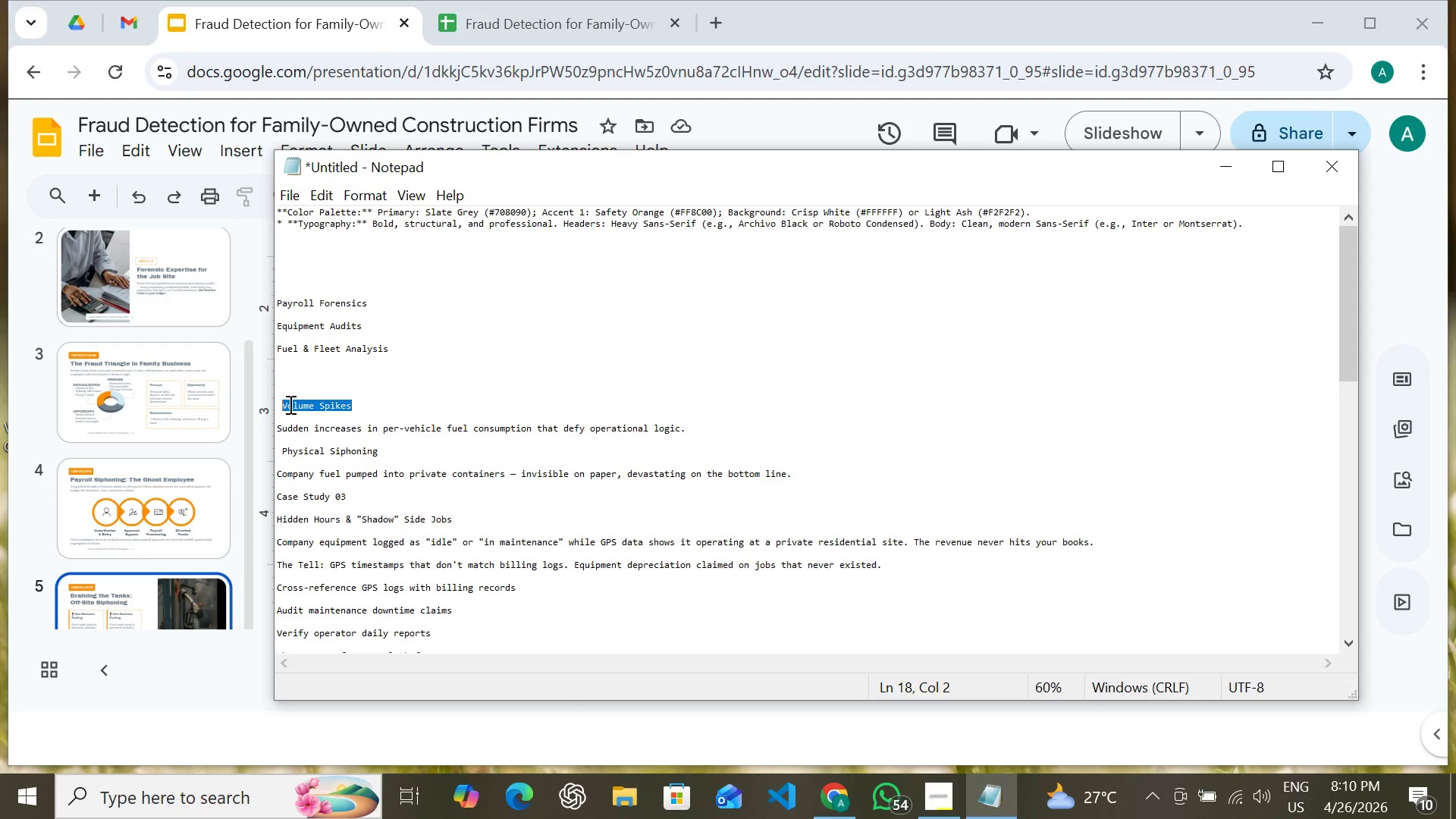 
right_click([289, 404])
 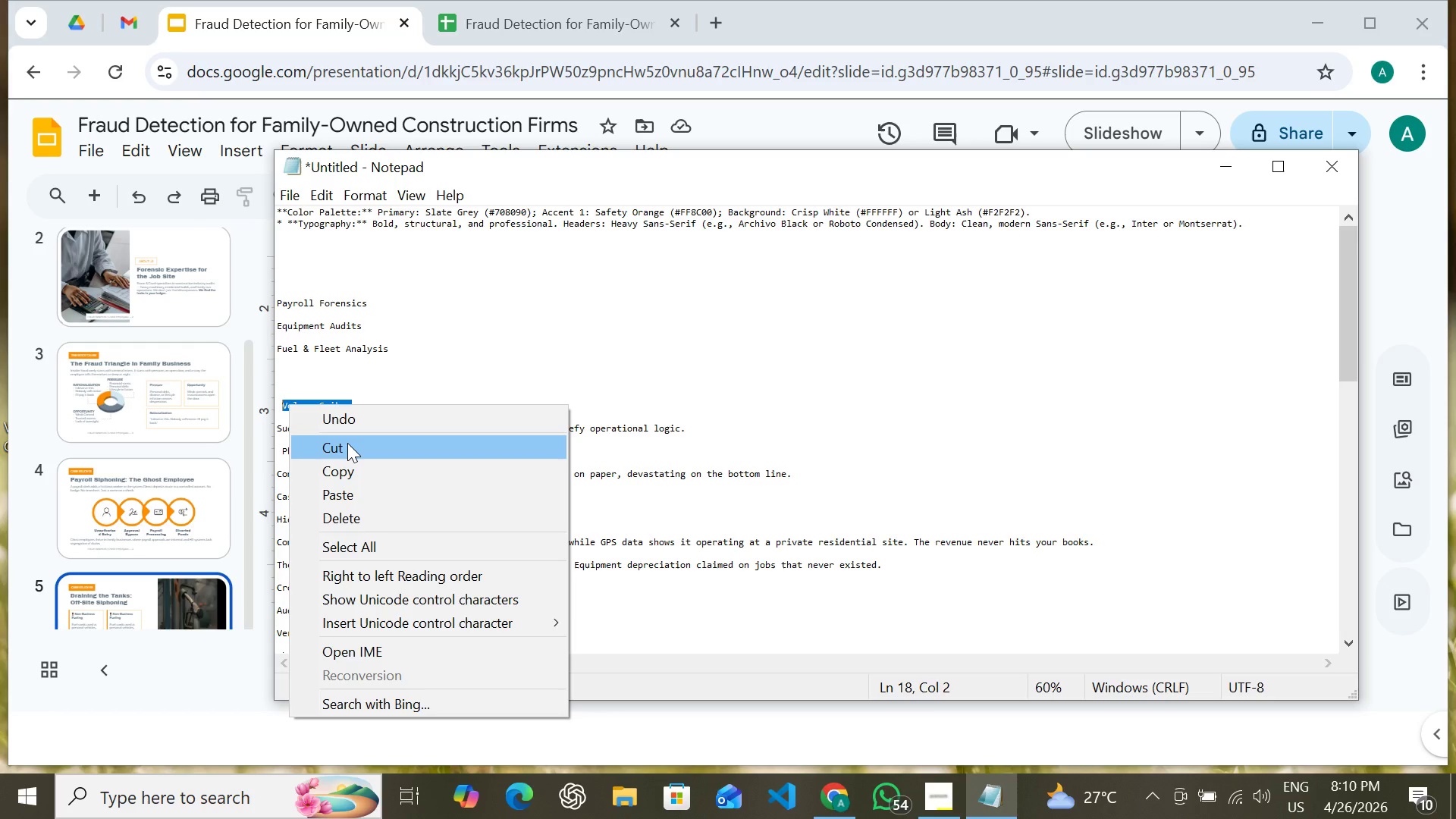 
left_click([347, 443])
 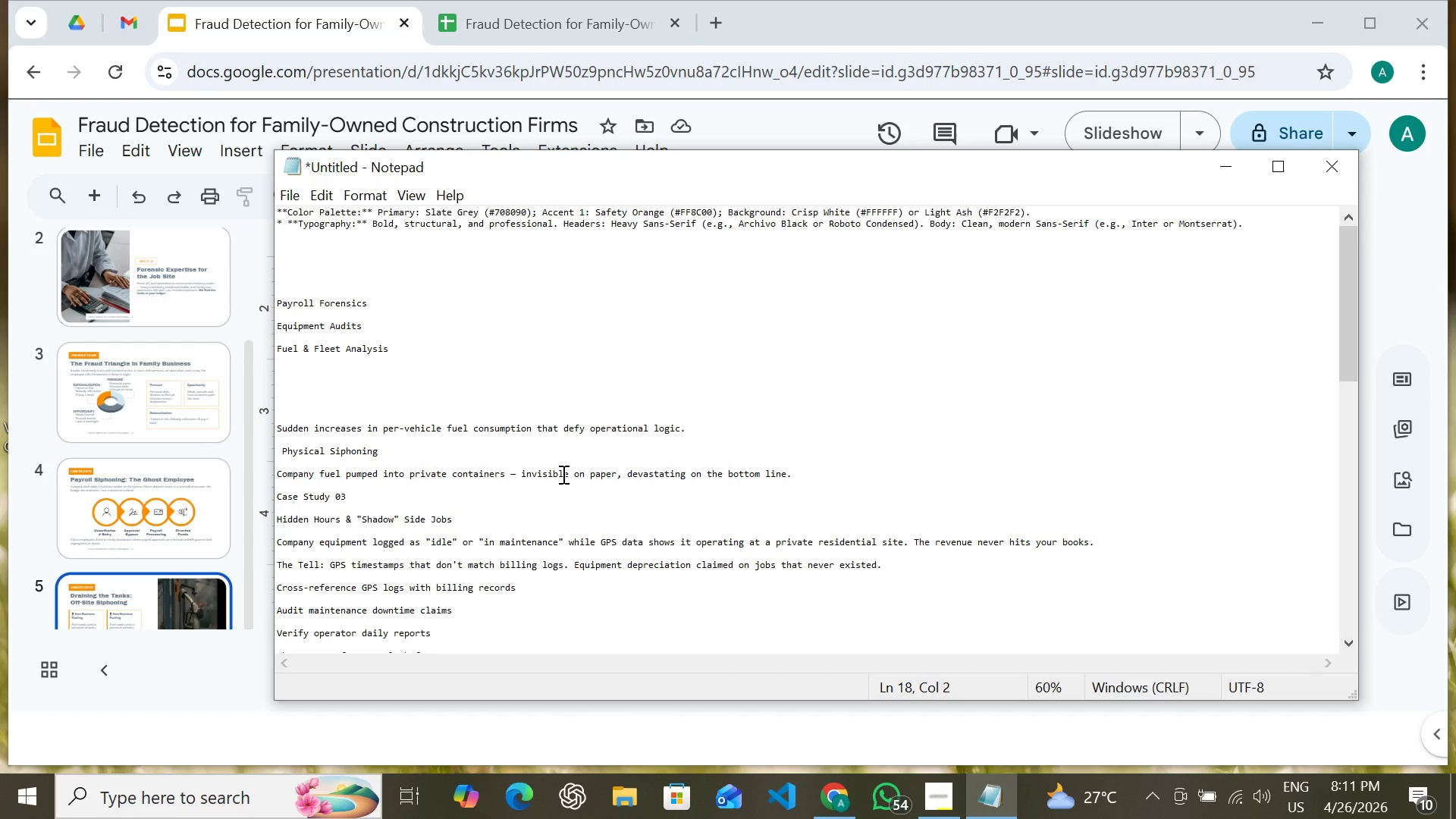 
wait(5.06)
 